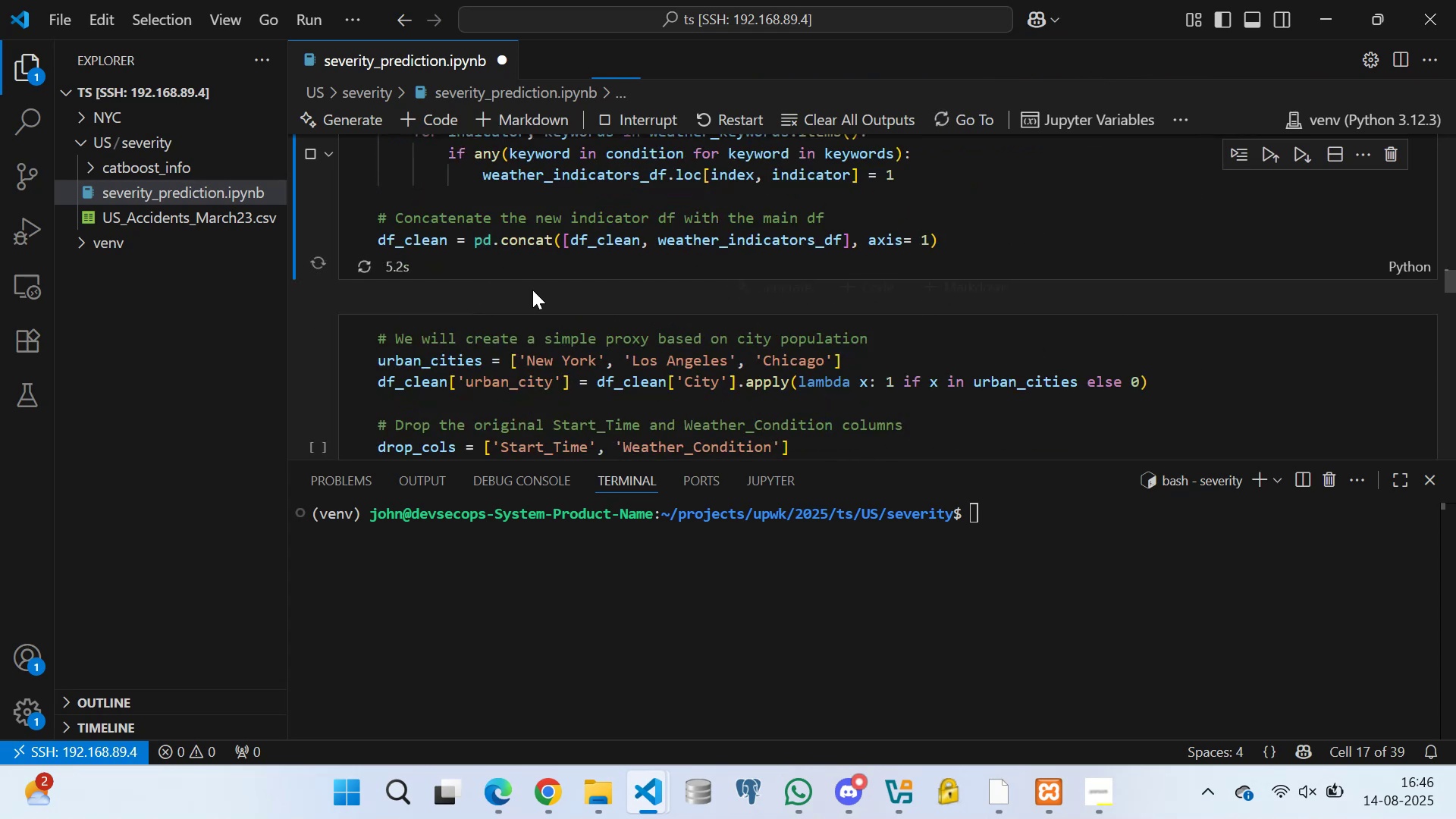 
left_click([410, 196])
 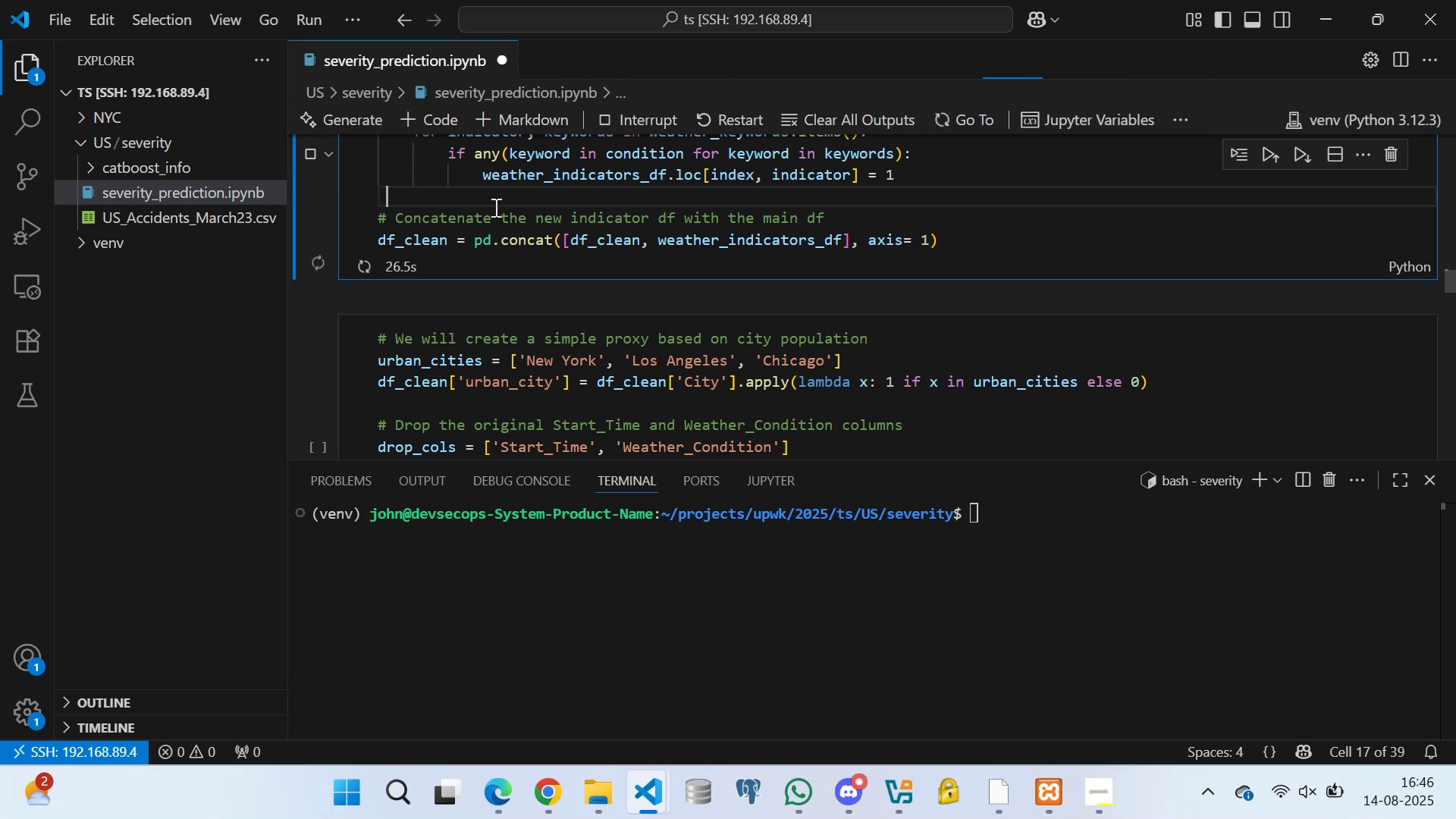 
wait(21.42)
 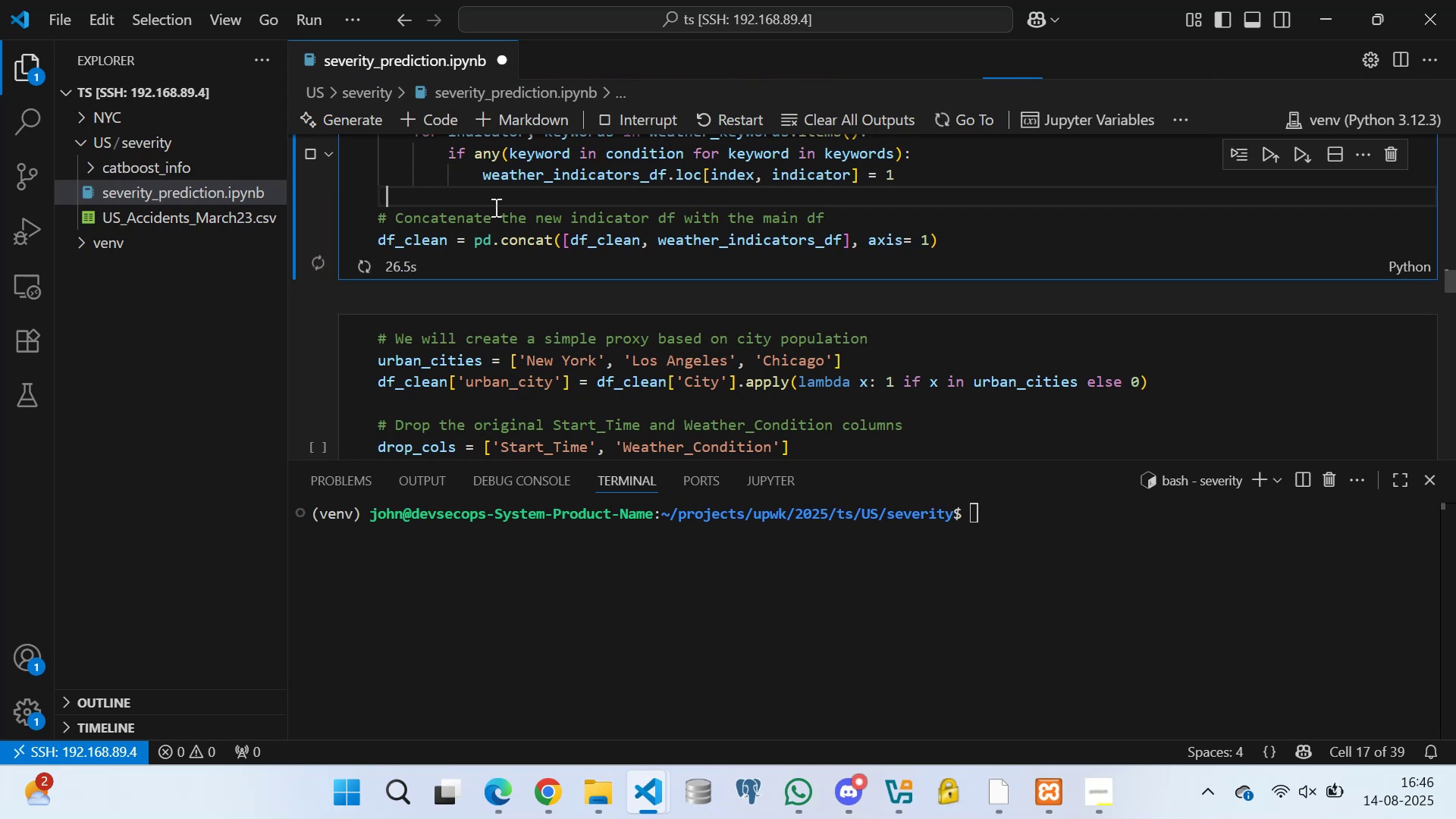 
scroll: coordinate [420, 221], scroll_direction: up, amount: 8.0
 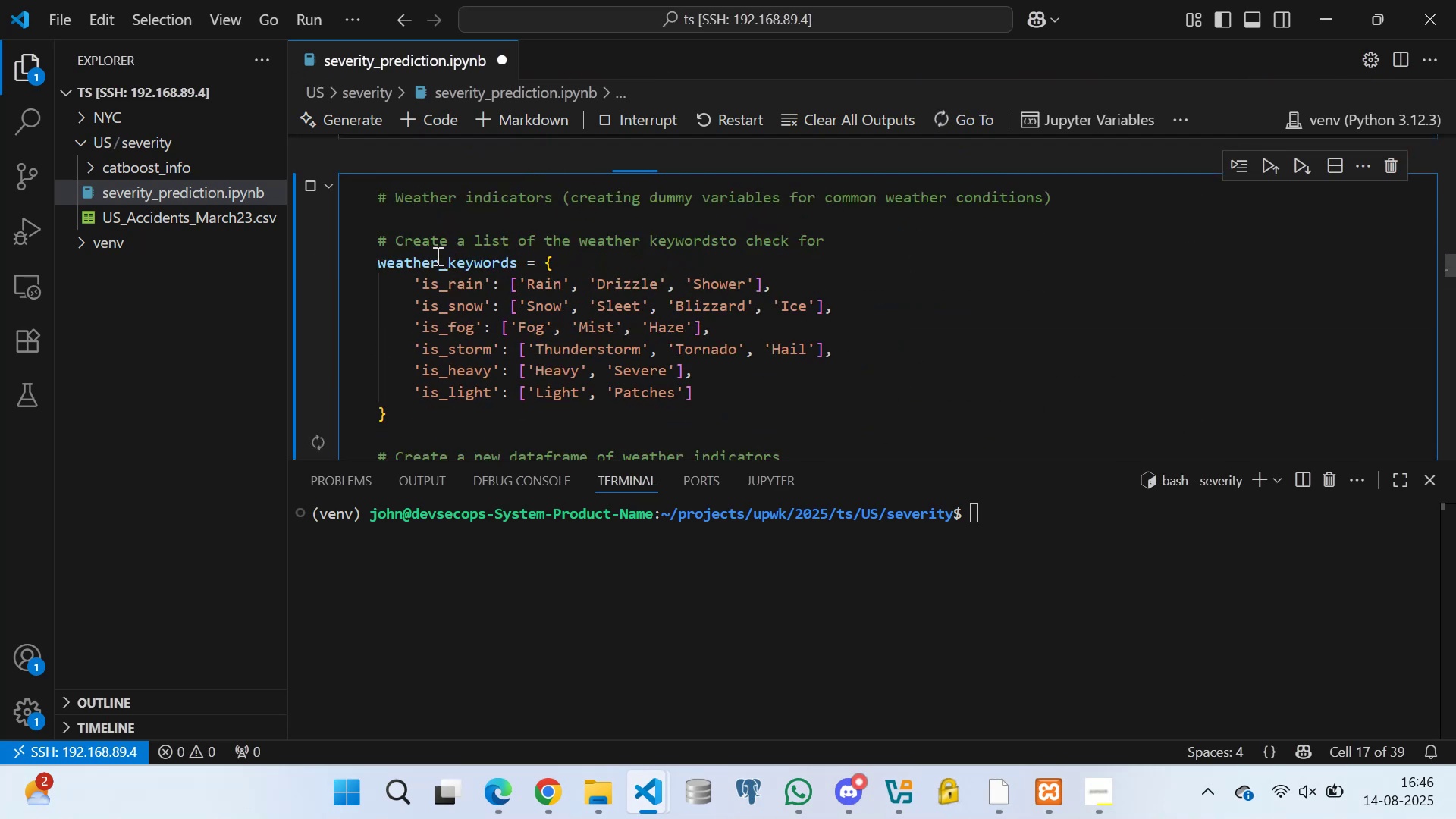 
scroll: coordinate [430, 246], scroll_direction: down, amount: 5.0
 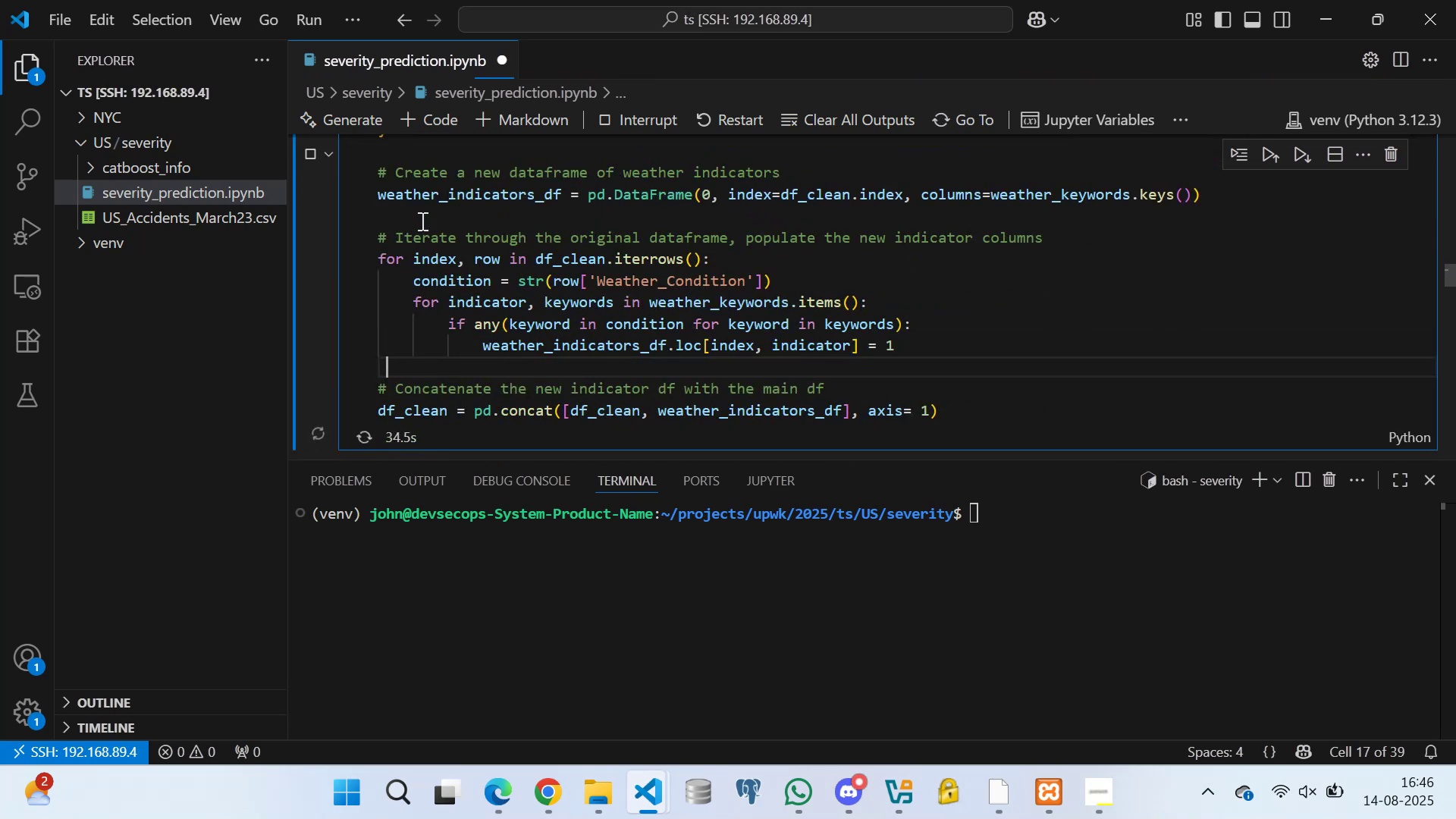 
left_click([417, 214])
 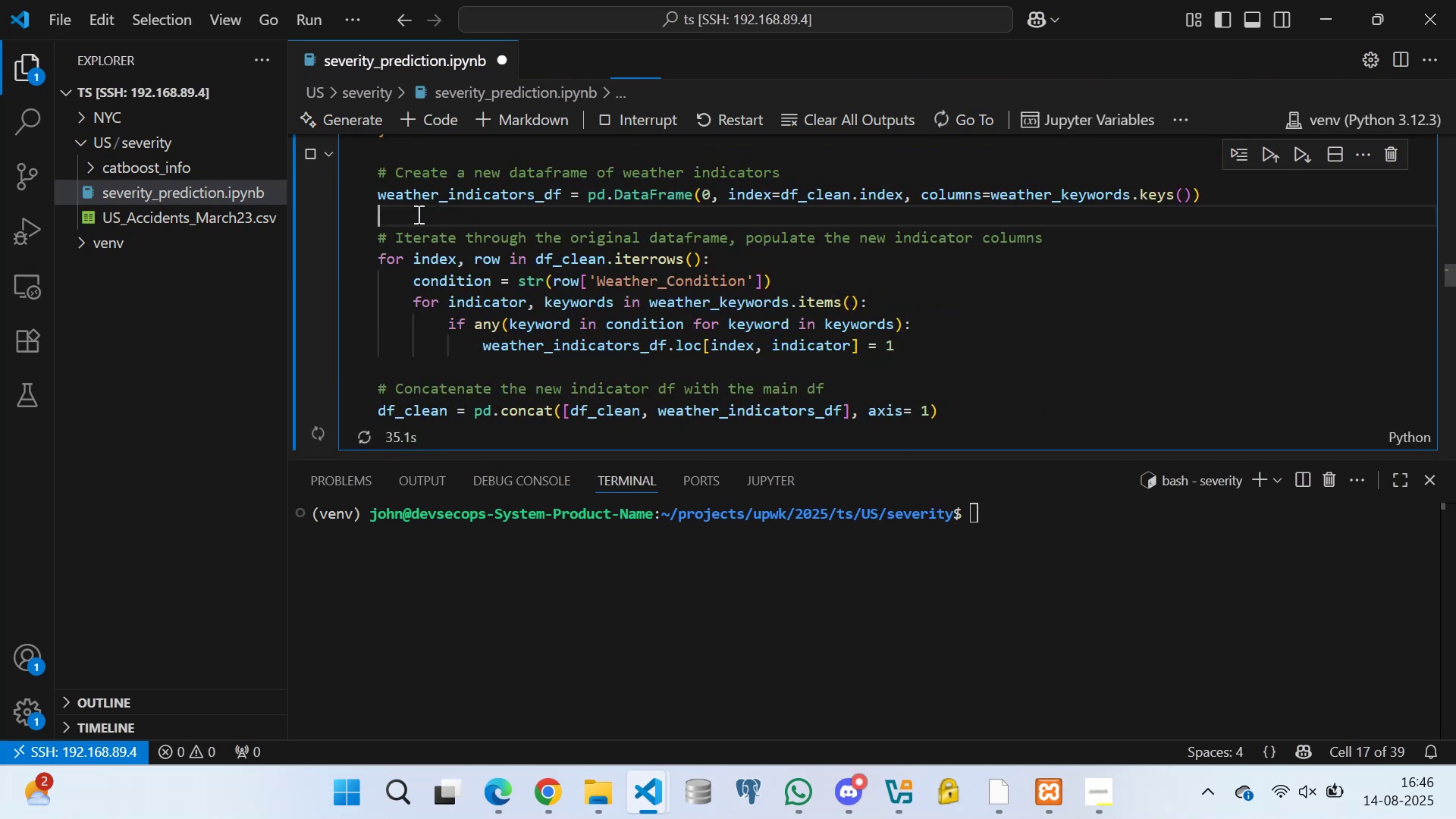 
scroll: coordinate [462, 276], scroll_direction: down, amount: 6.0
 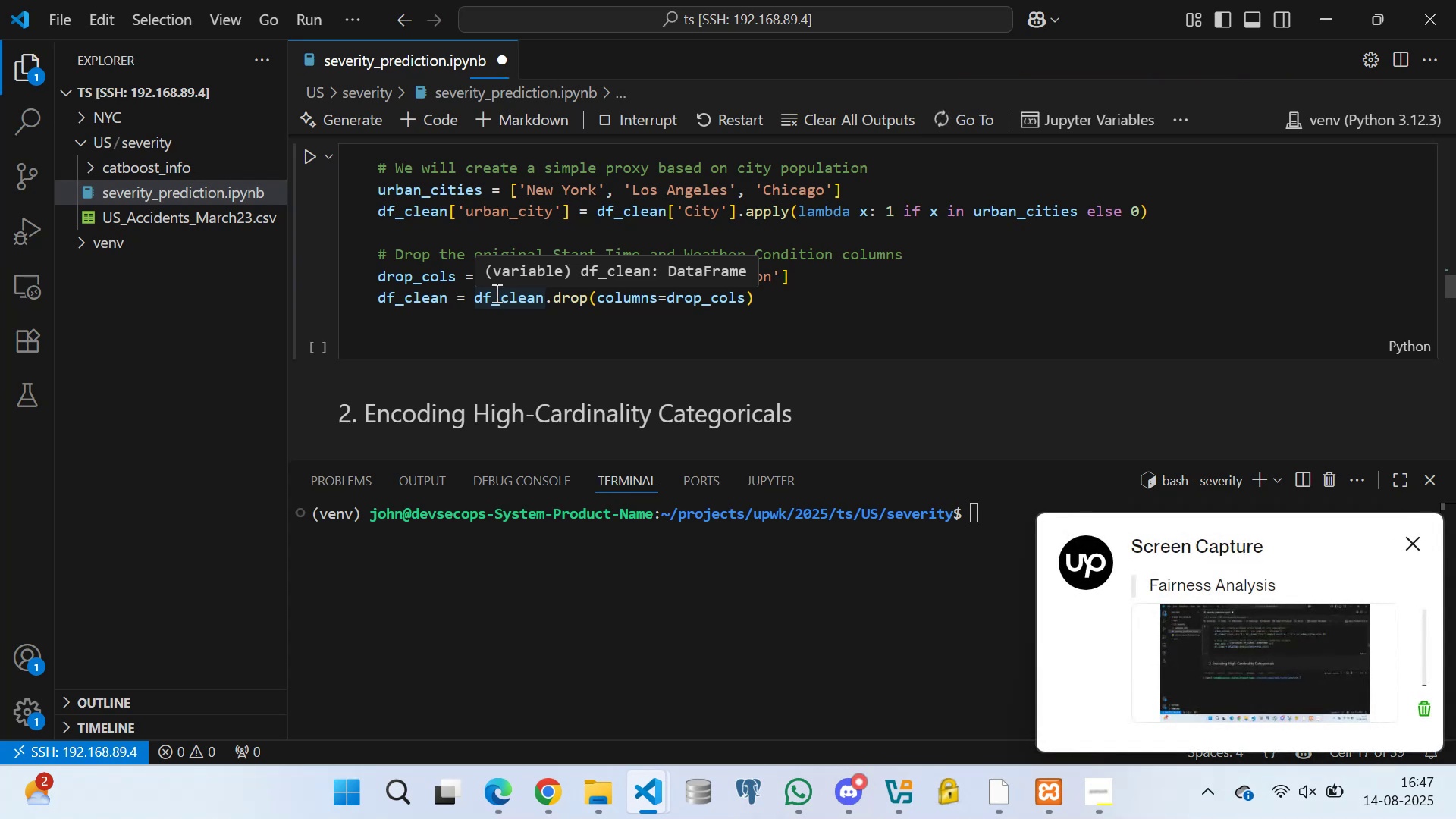 
wait(7.98)
 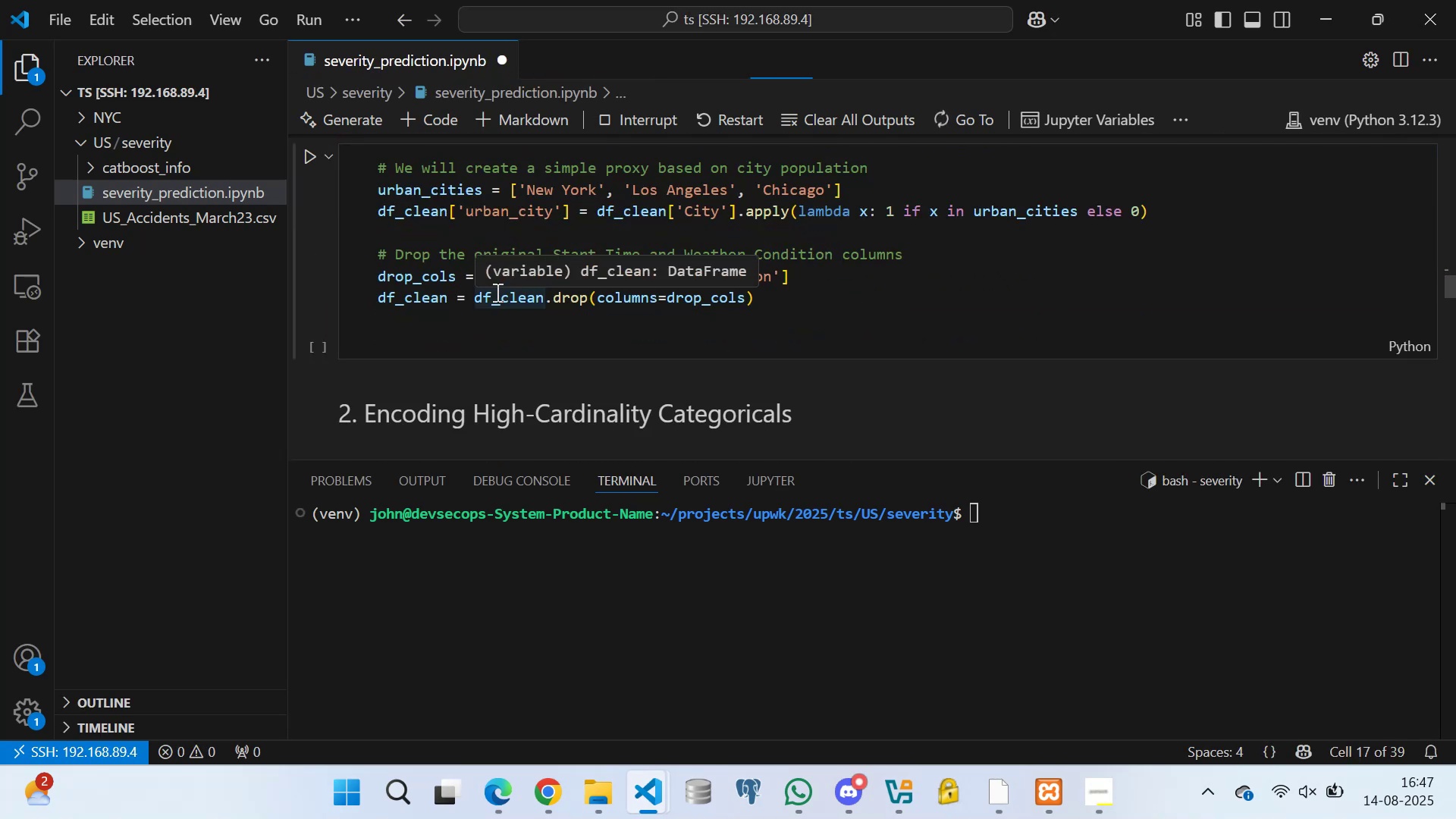 
double_click([508, 240])
 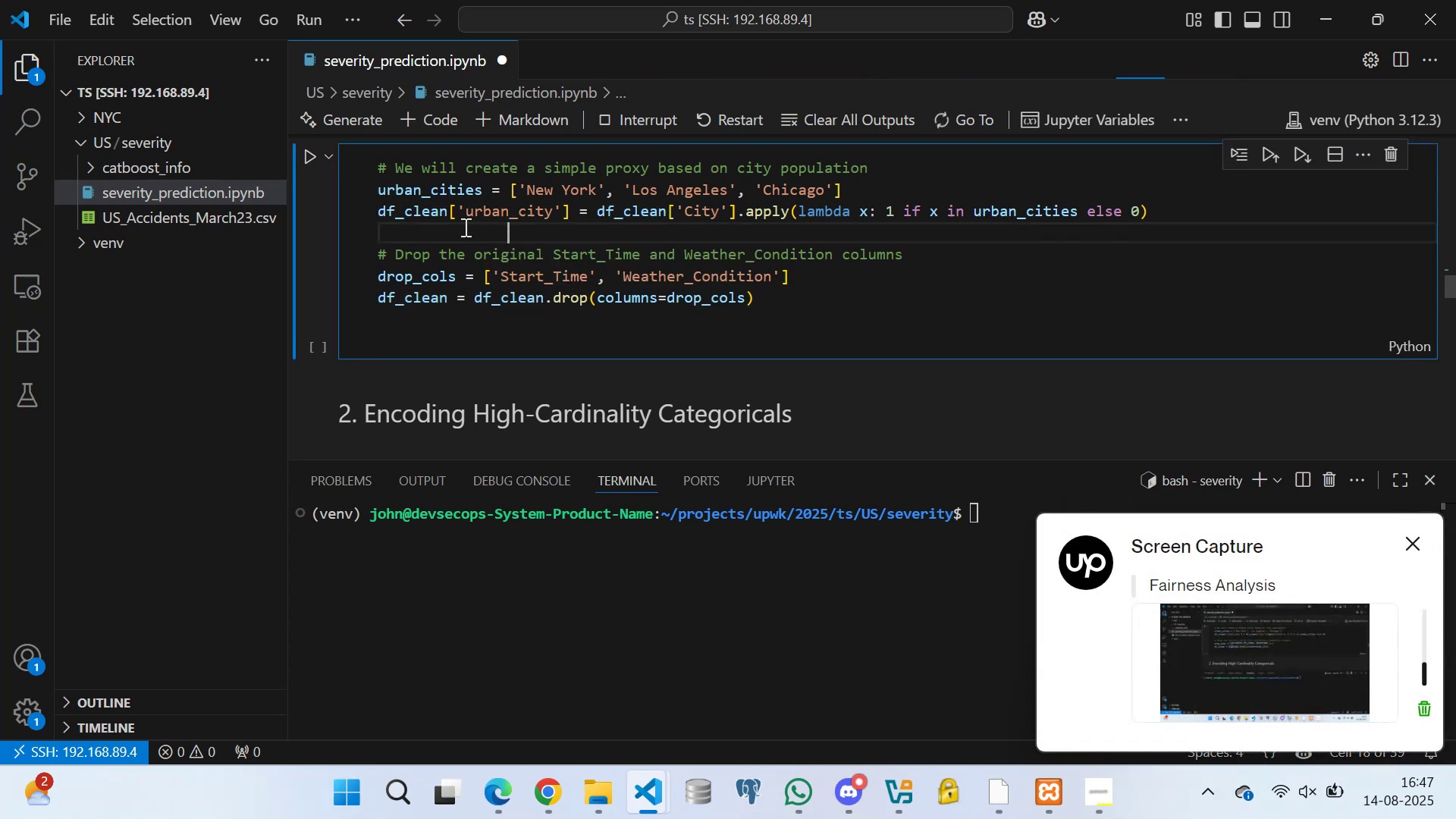 
triple_click([464, 227])
 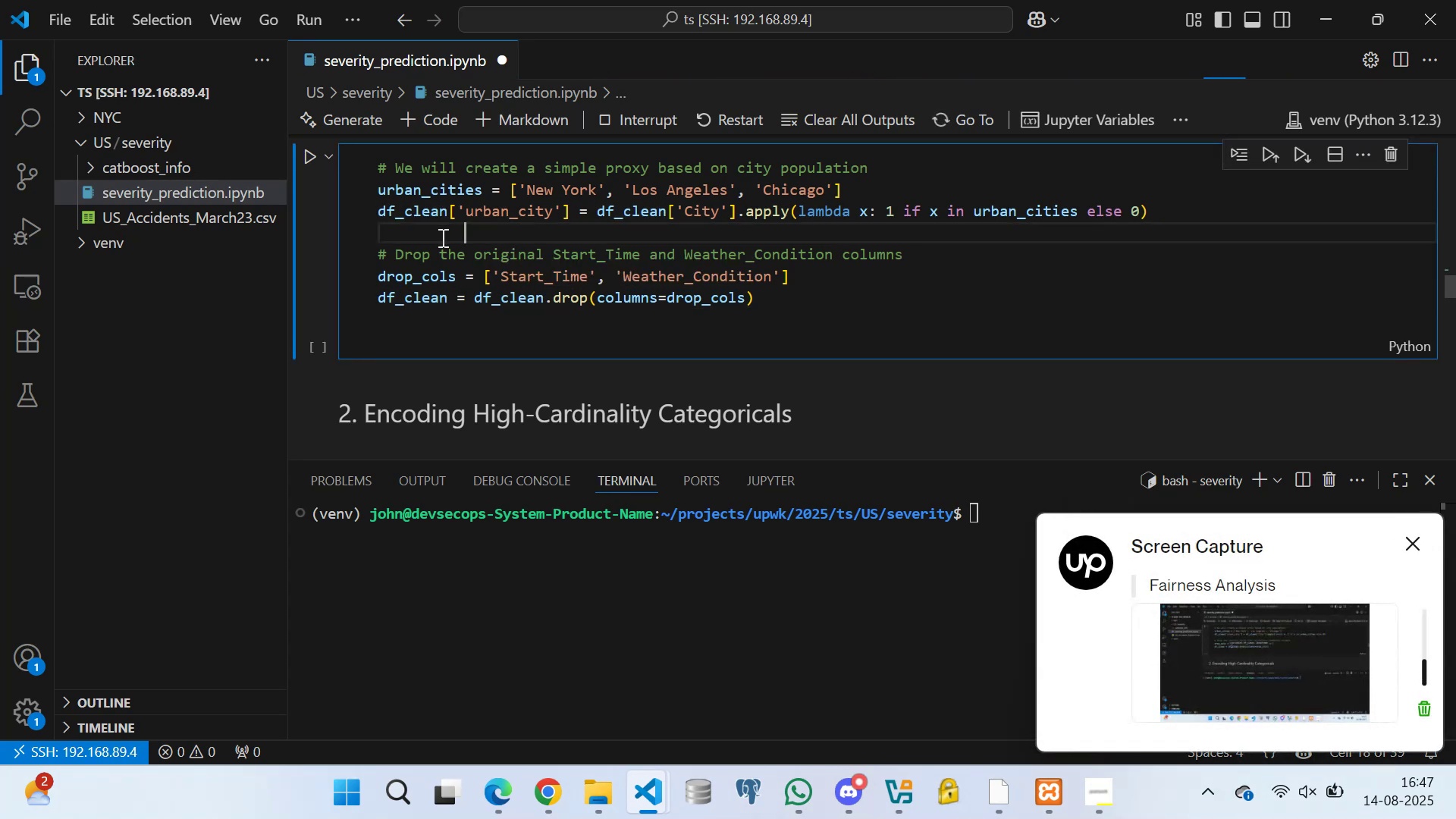 
triple_click([441, 237])
 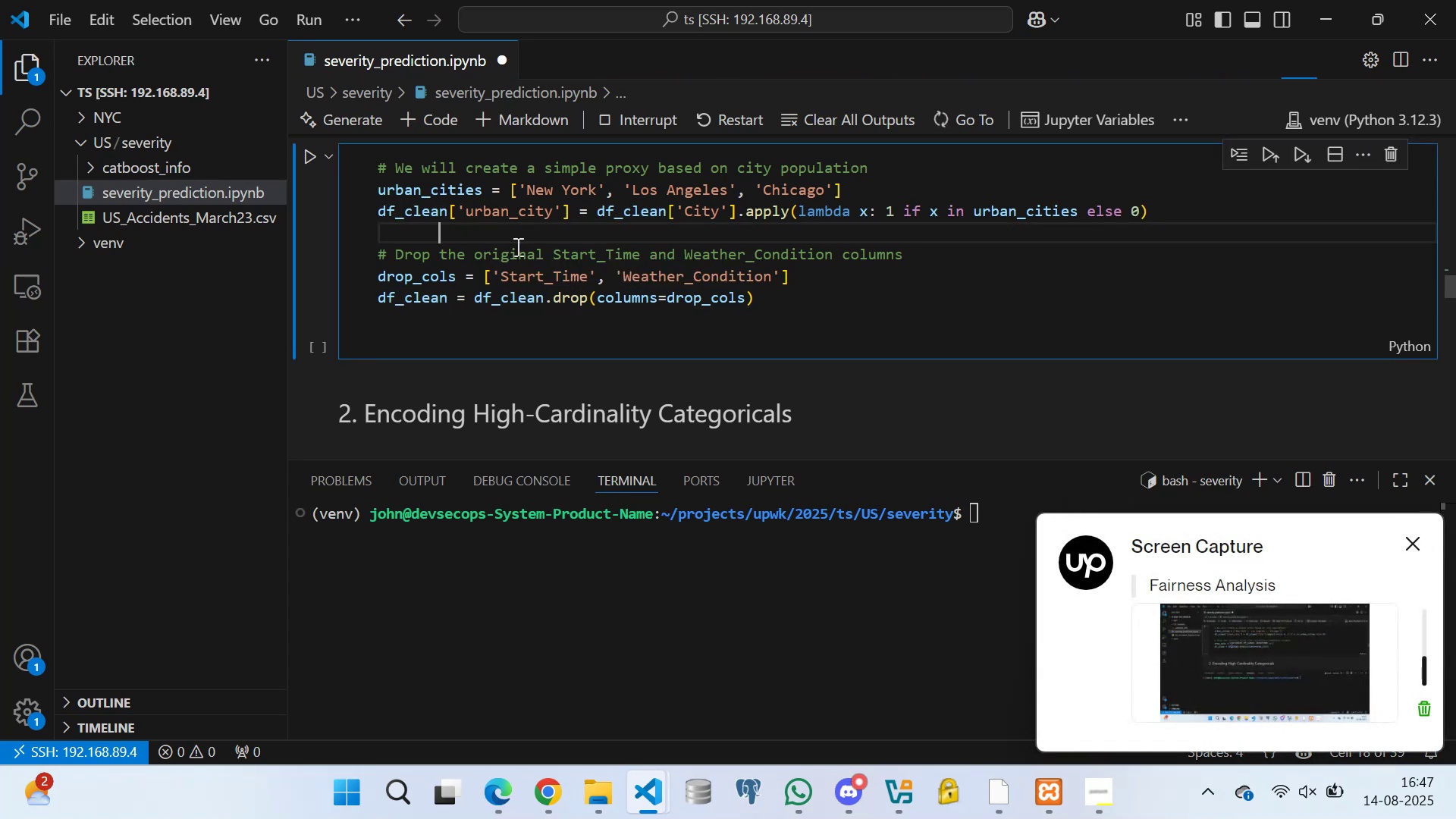 
triple_click([527, 246])
 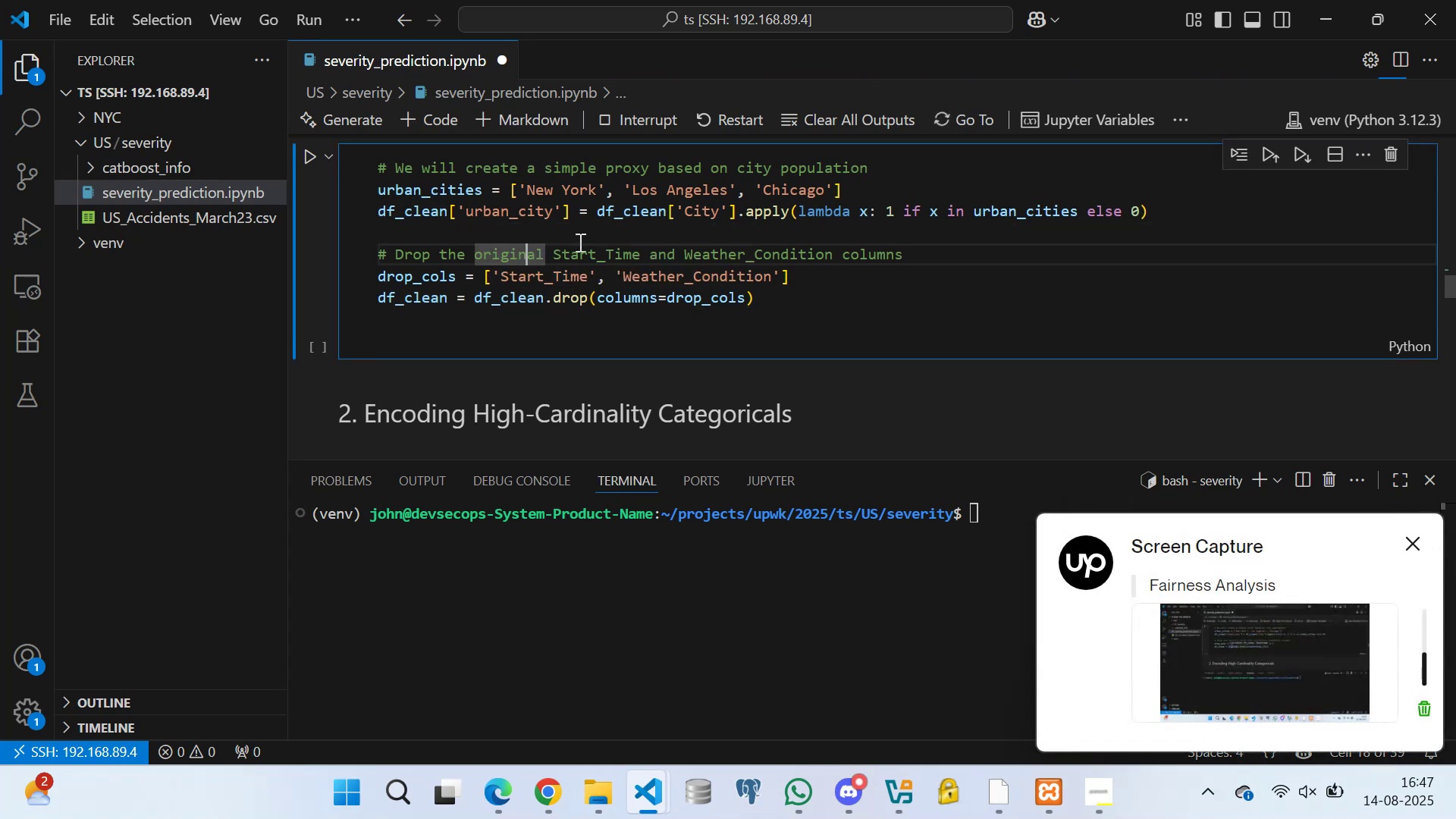 
triple_click([582, 240])
 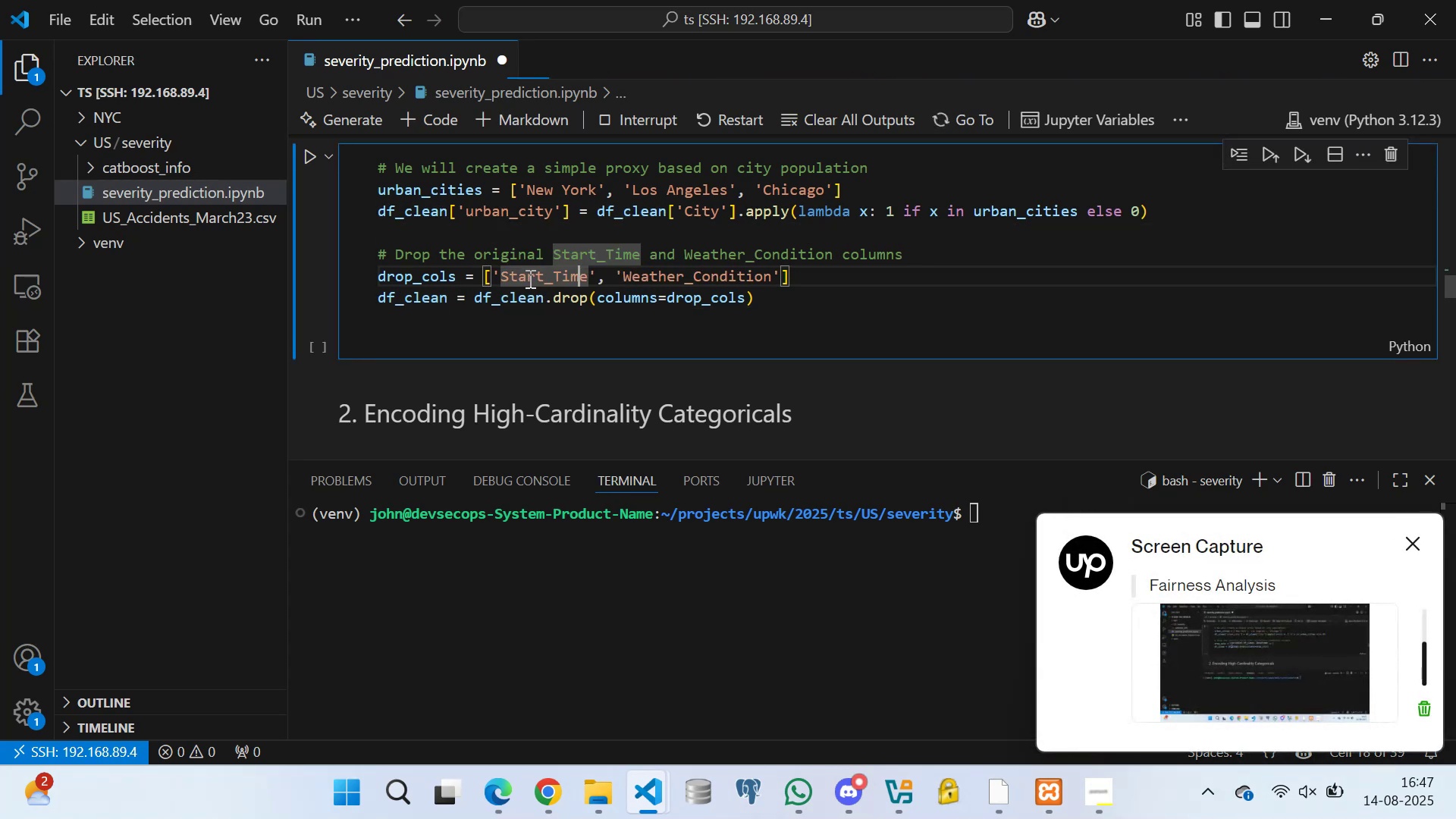 
triple_click([479, 271])
 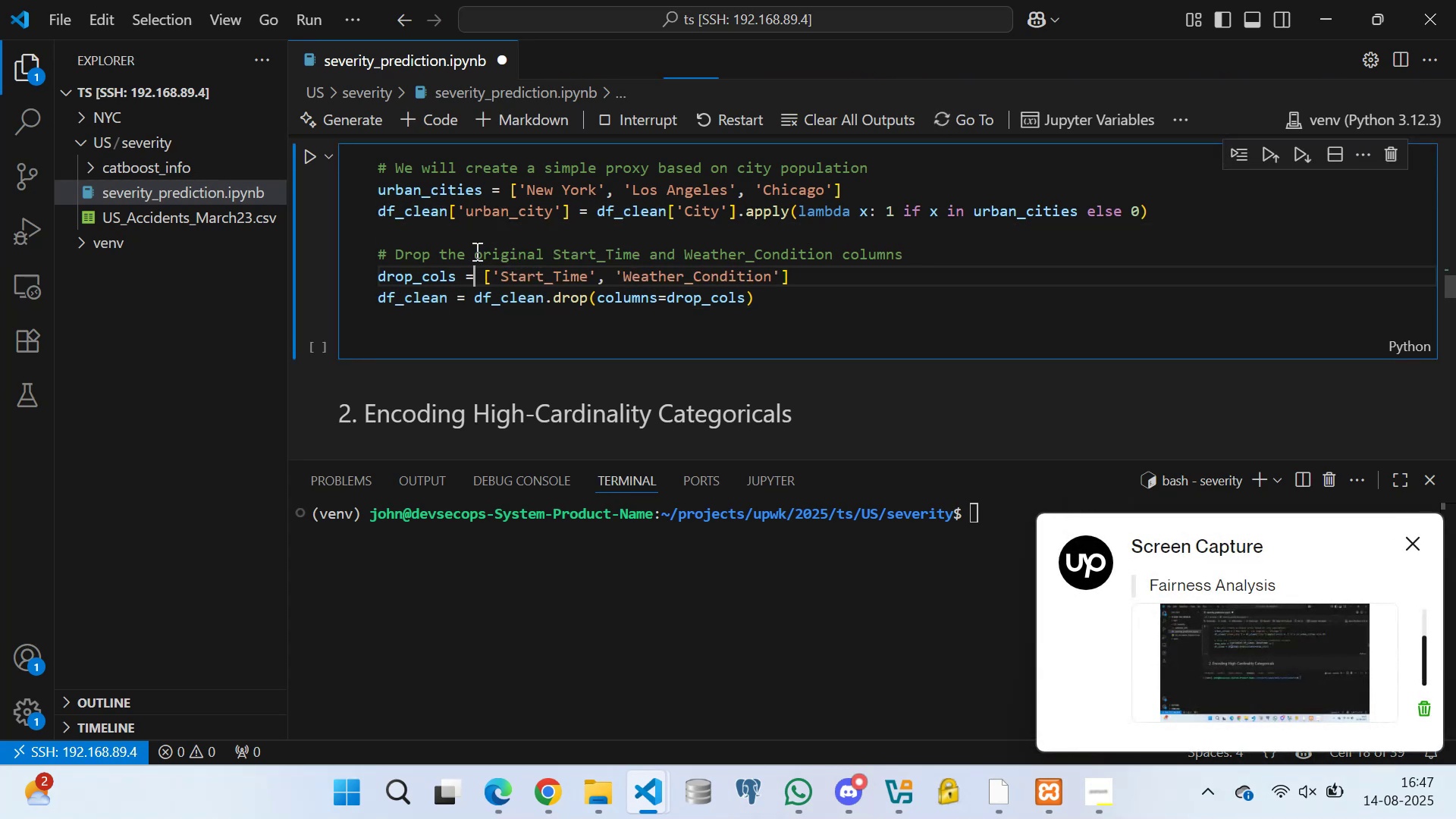 
triple_click([475, 245])
 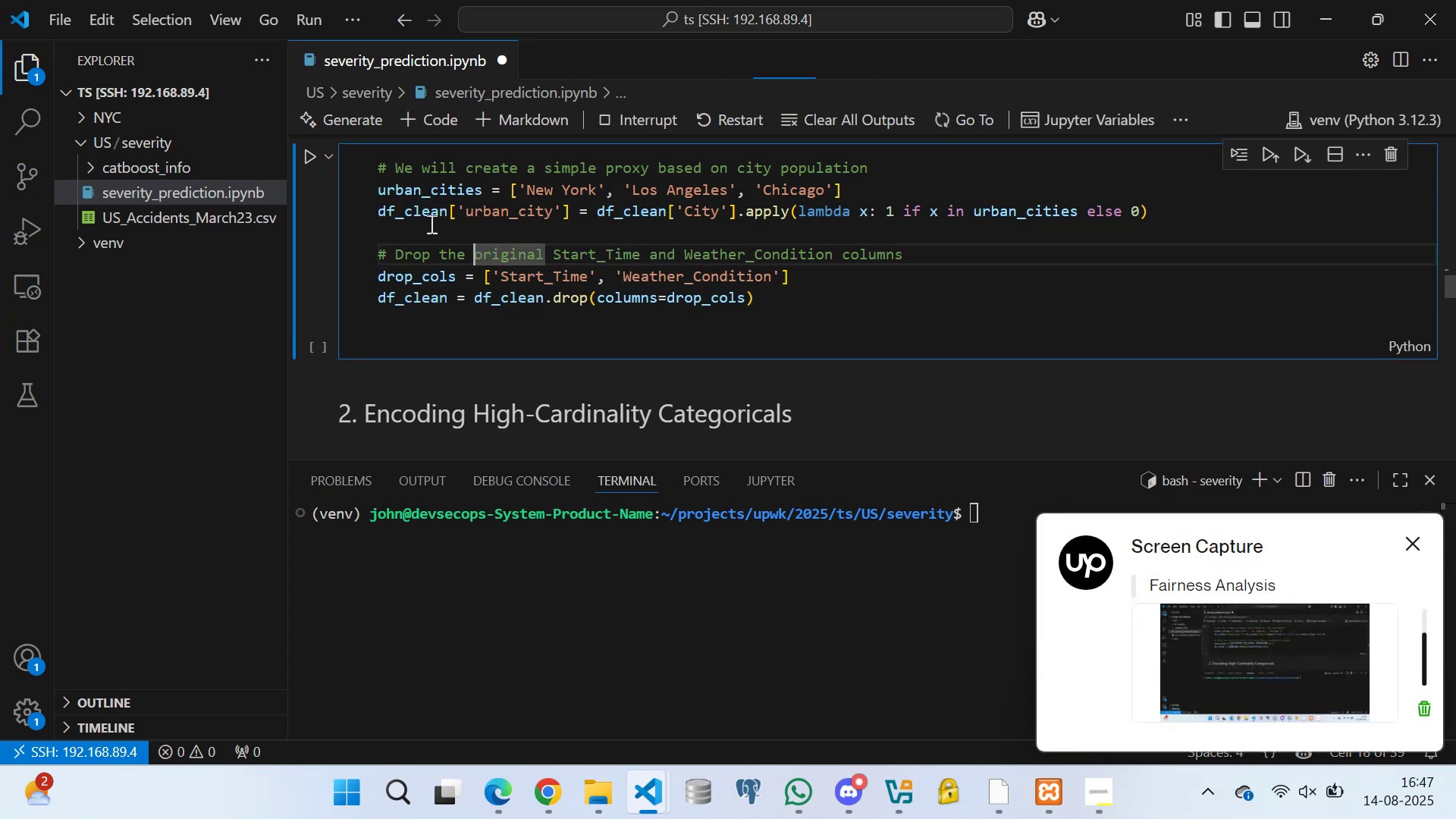 
triple_click([430, 224])
 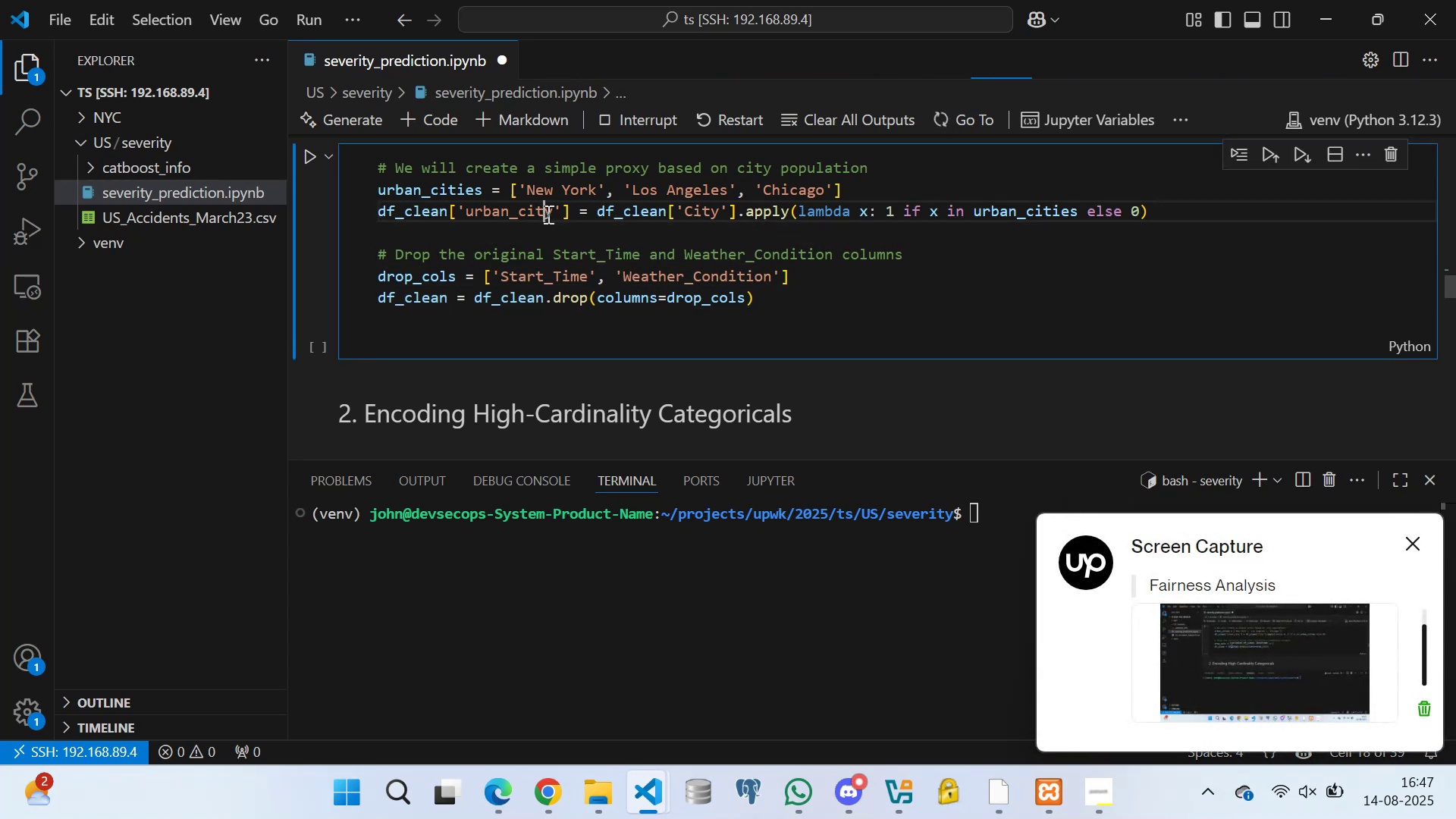 
triple_click([576, 212])
 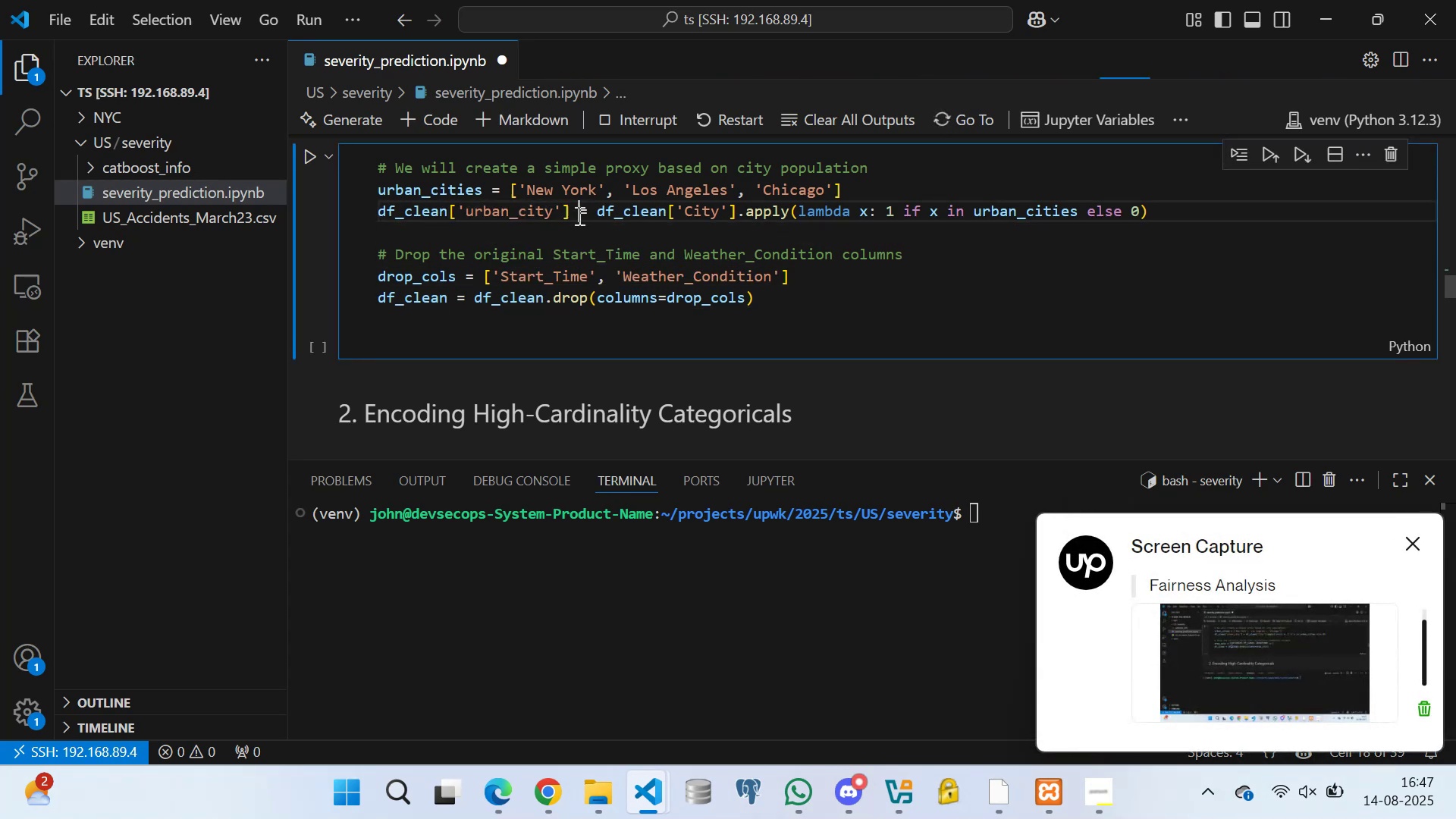 
left_click_drag(start_coordinate=[576, 245], to_coordinate=[572, 248])
 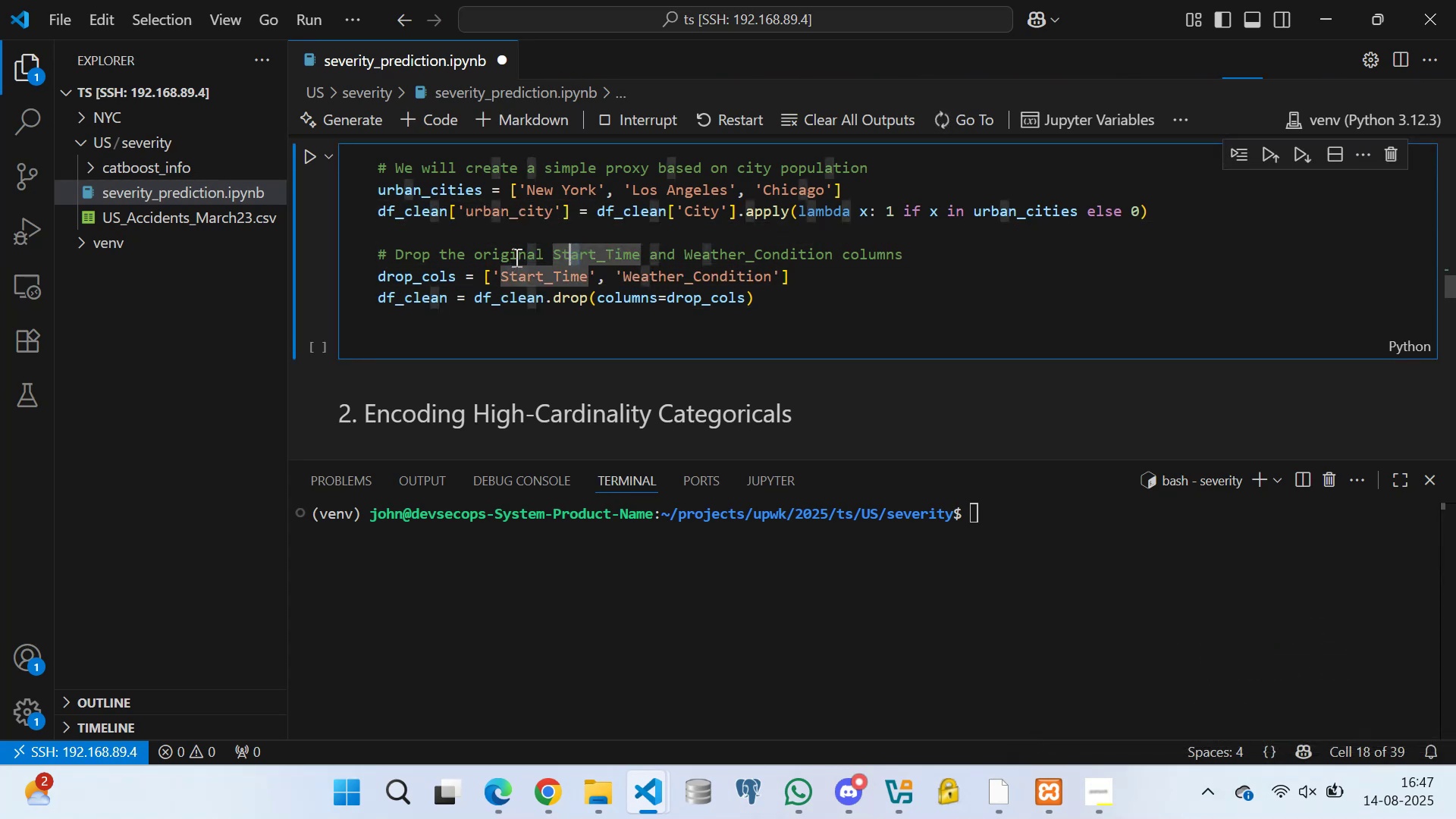 
triple_click([515, 257])
 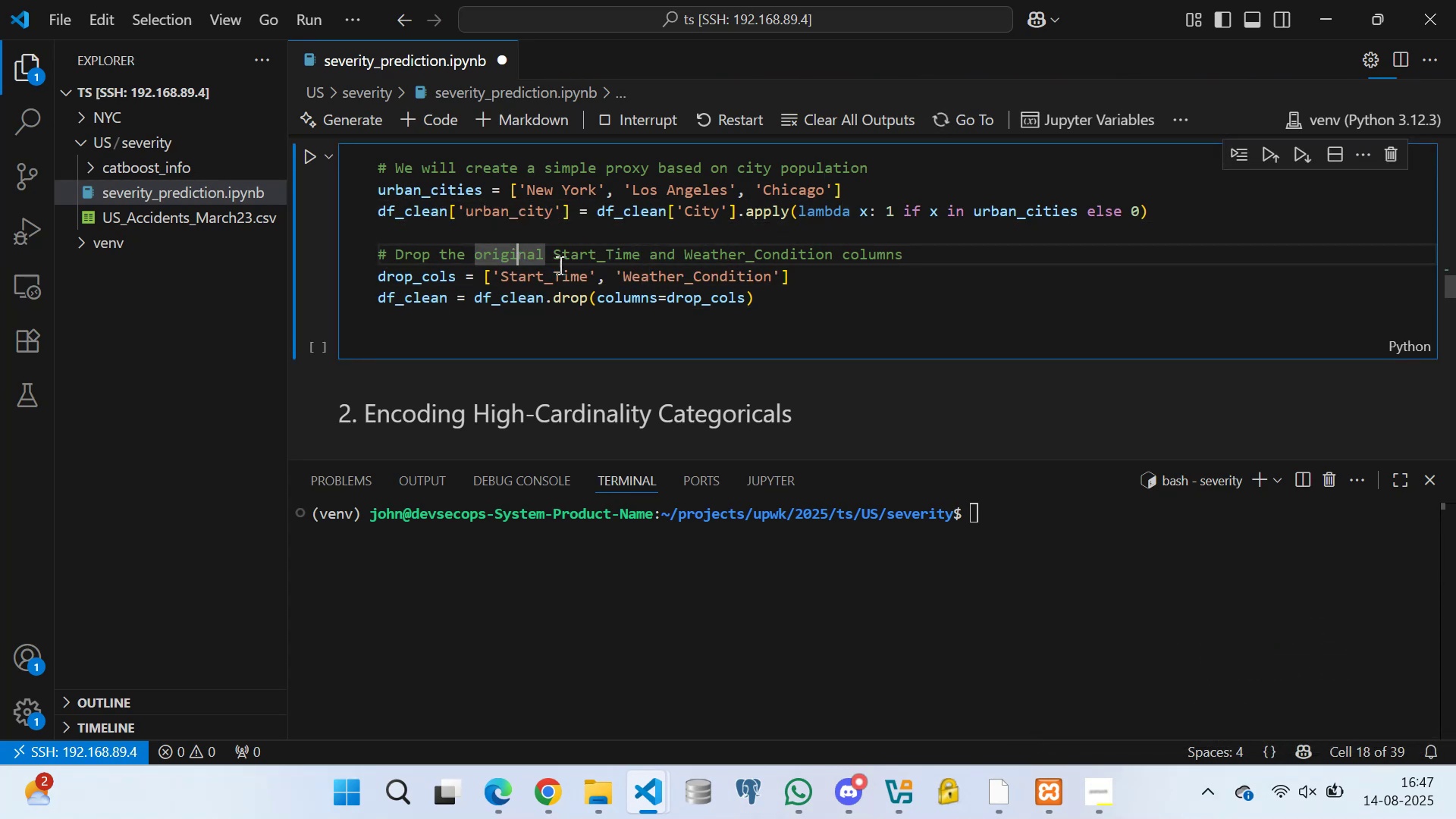 
scroll: coordinate [444, 285], scroll_direction: up, amount: 4.0
 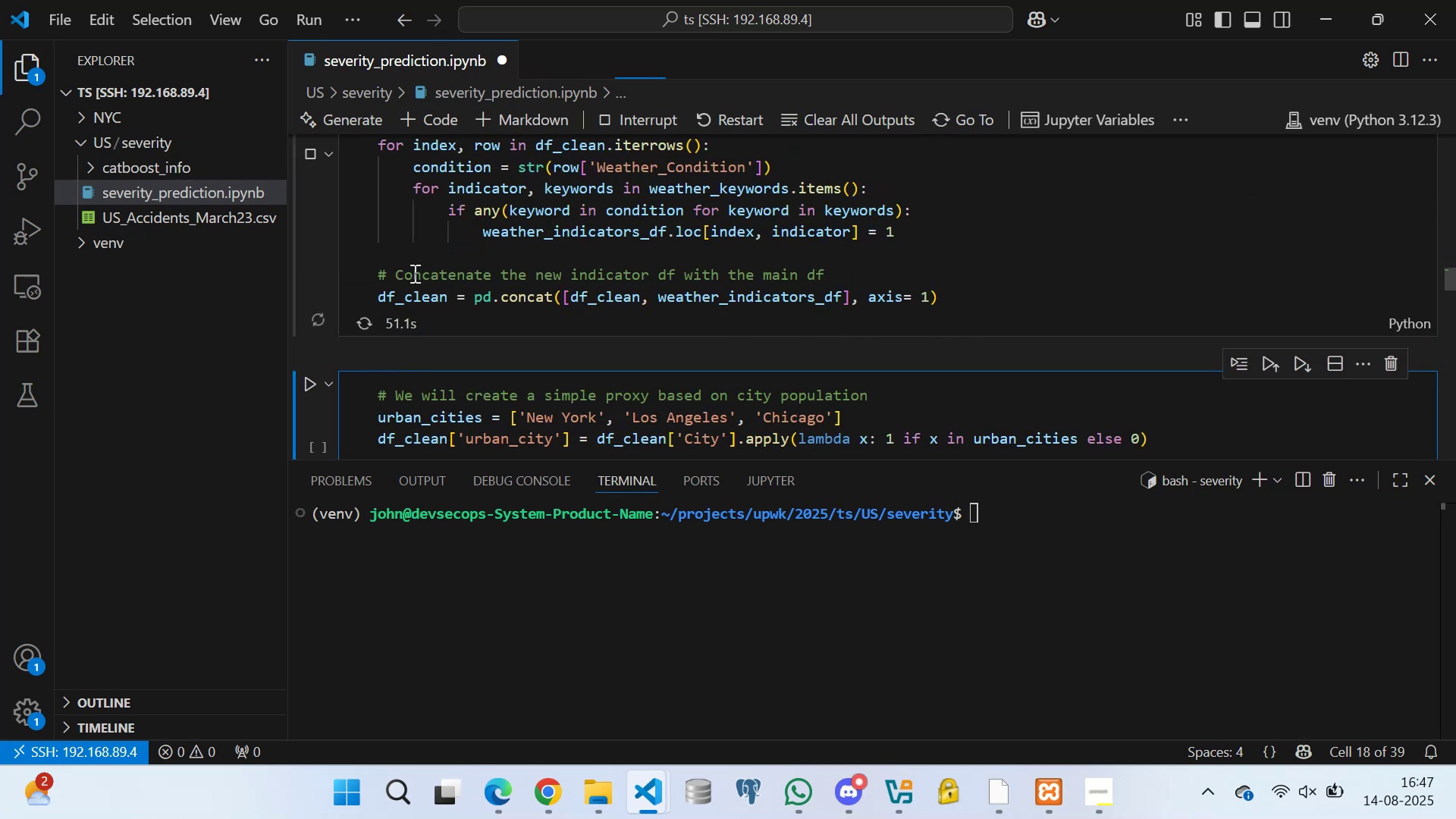 
left_click([410, 249])
 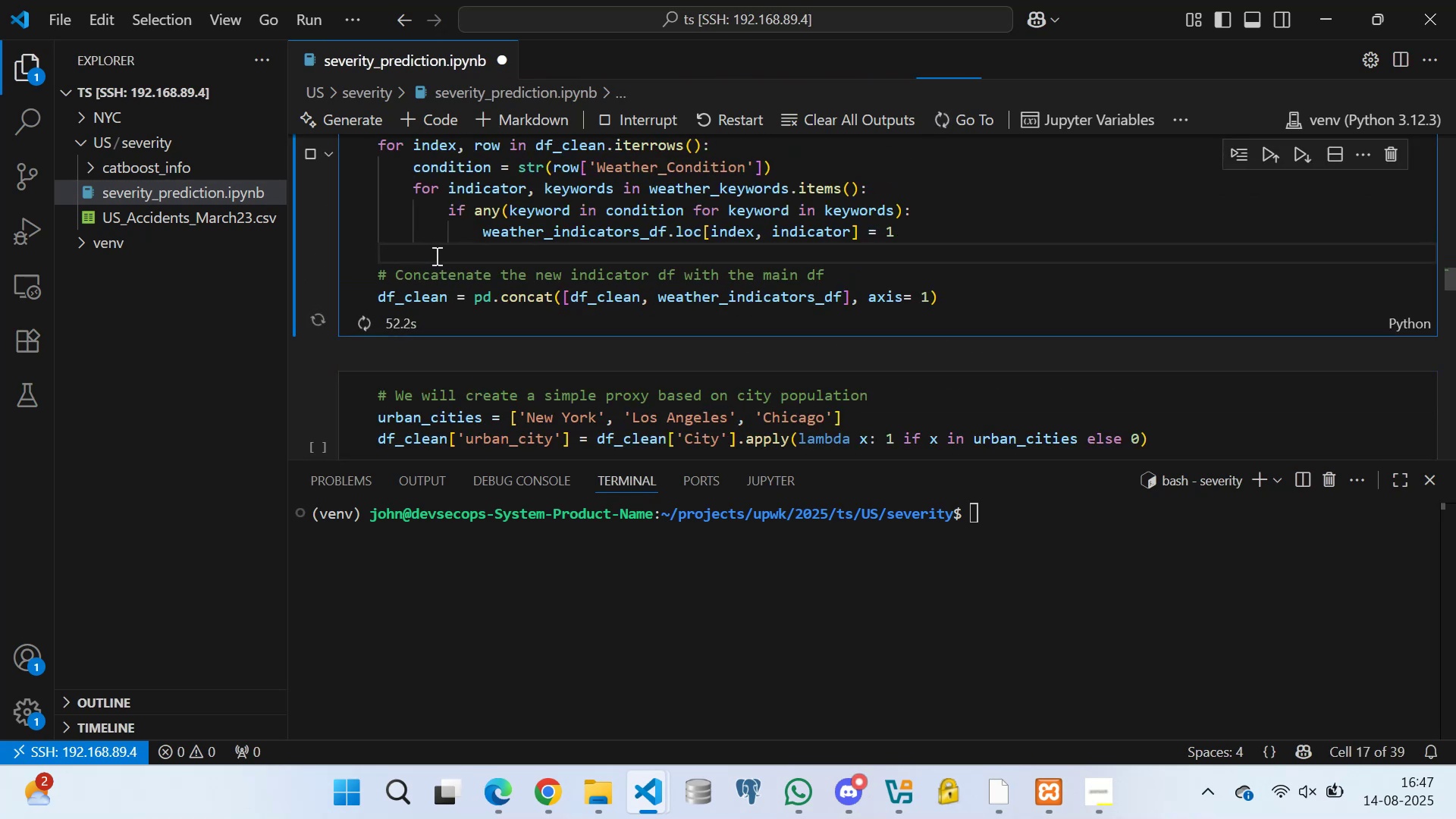 
key(Space)
 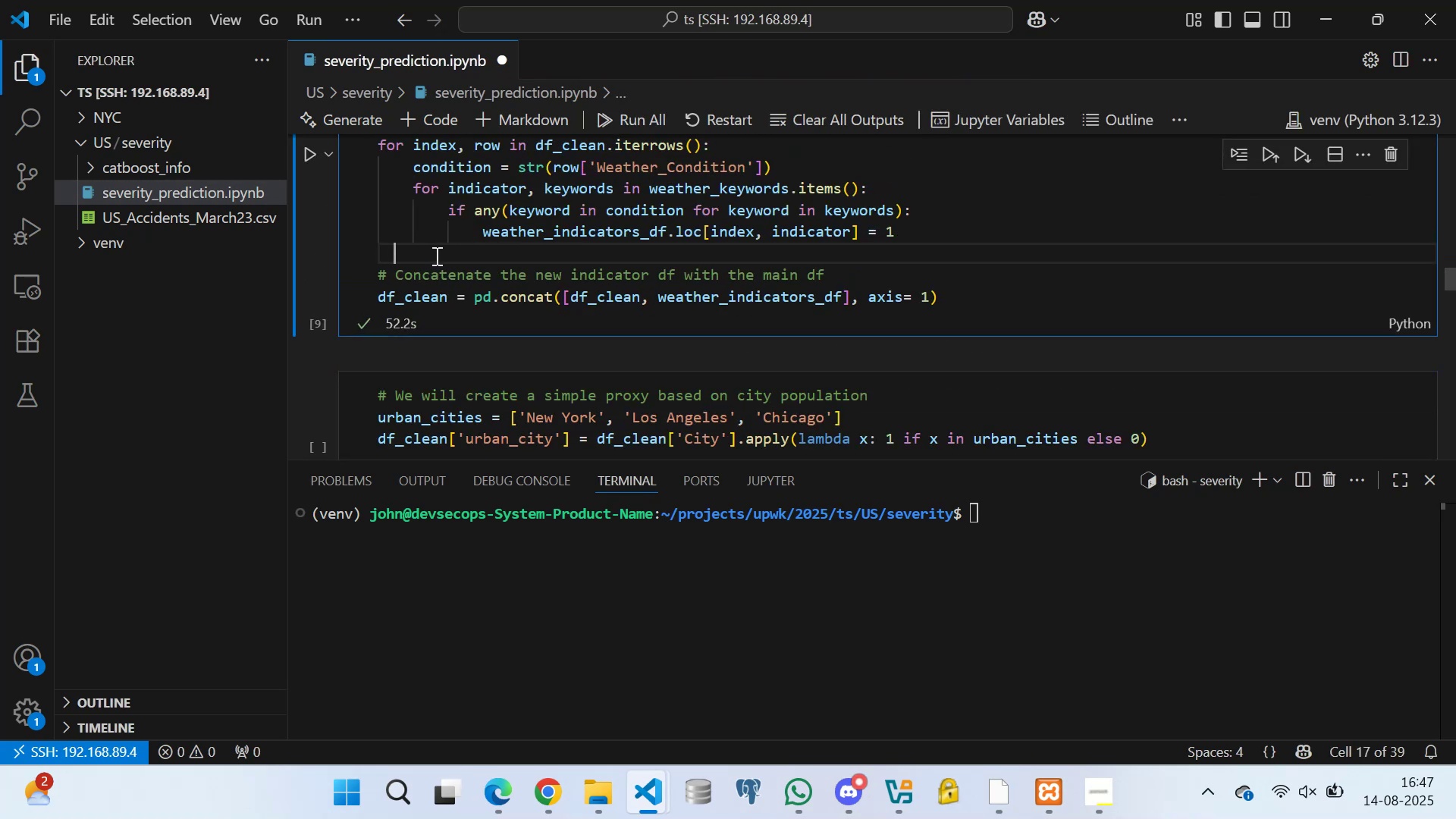 
key(Space)
 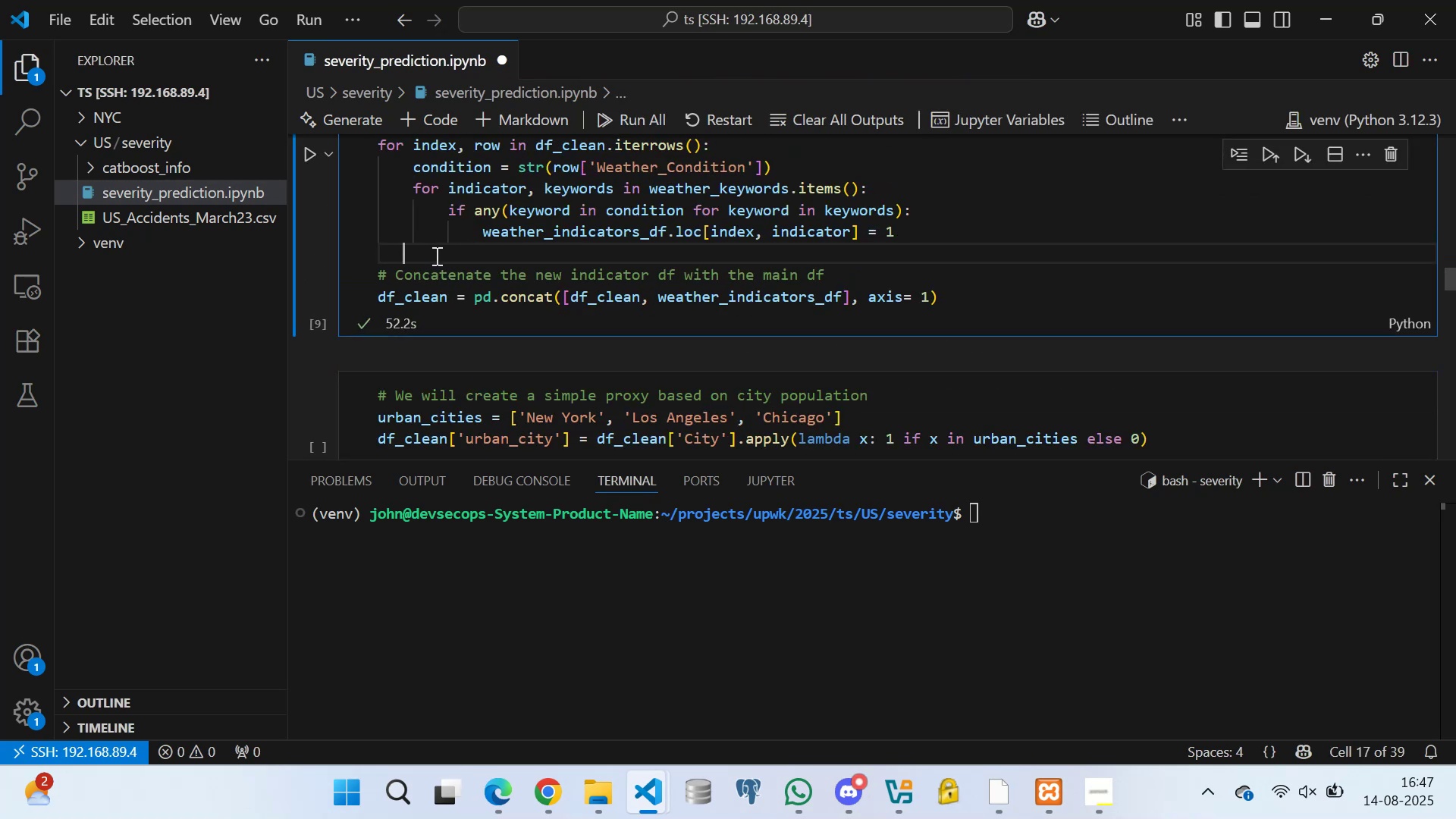 
key(Space)
 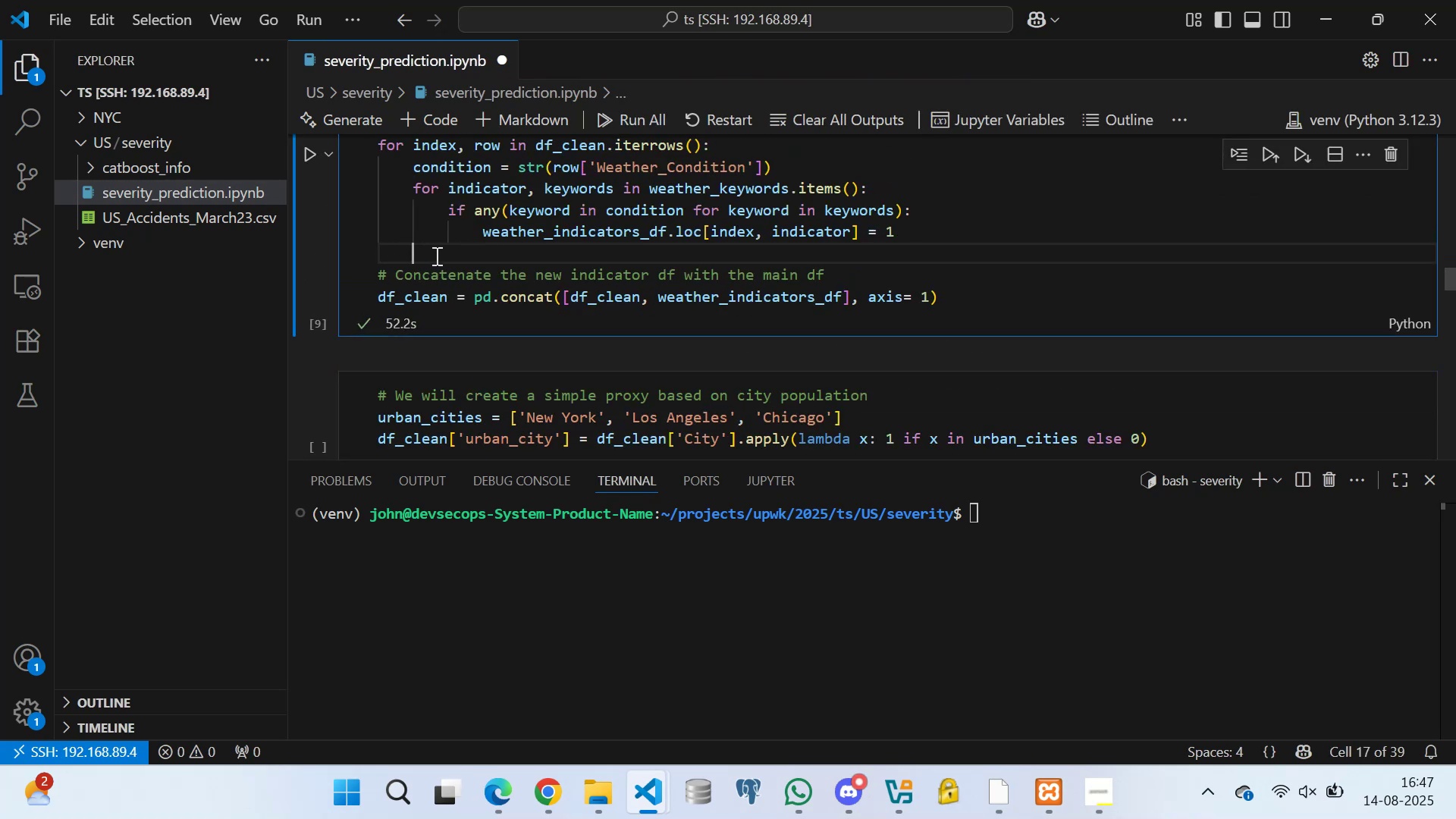 
key(Space)
 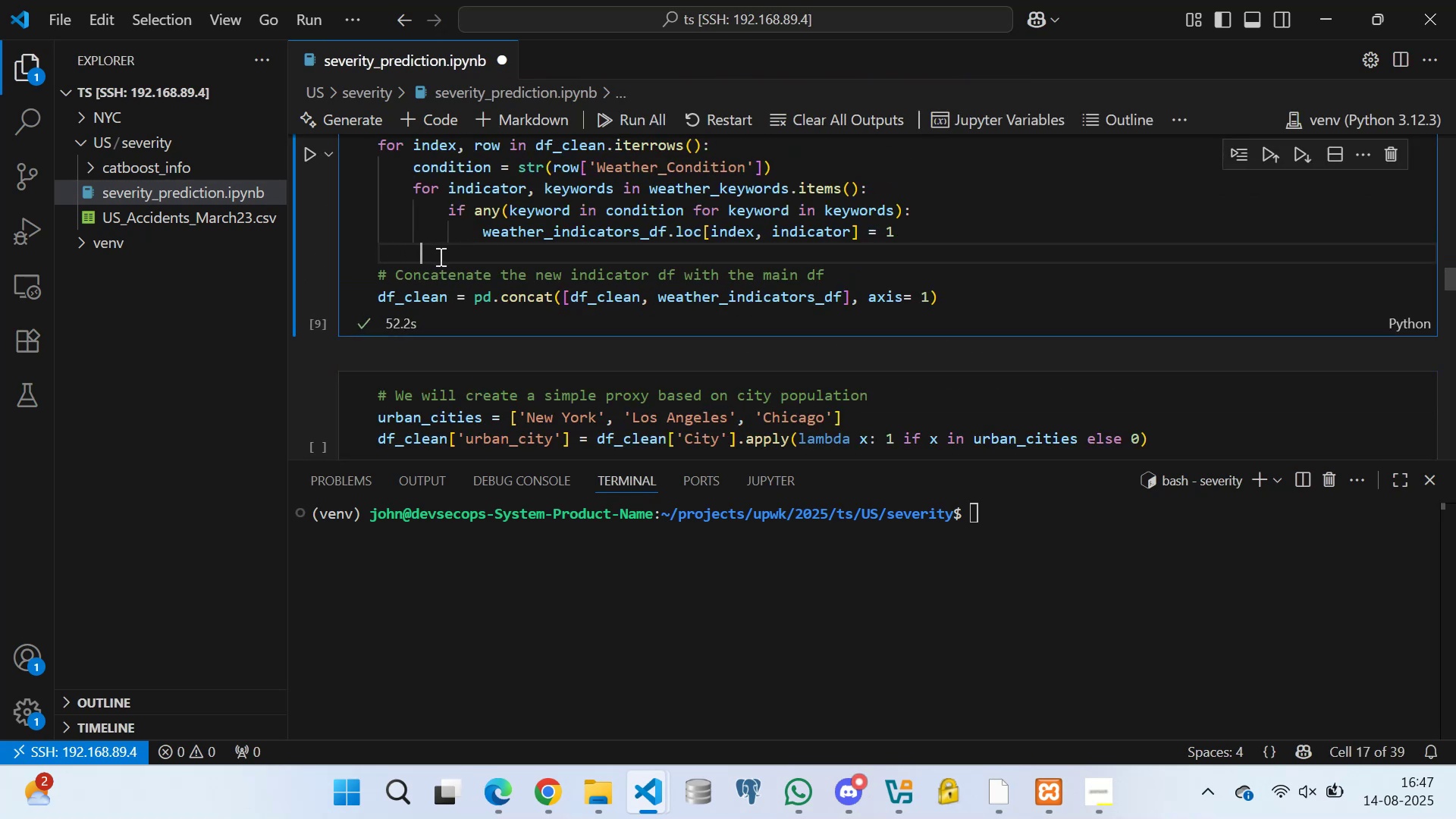 
scroll: coordinate [433, 304], scroll_direction: down, amount: 4.0
 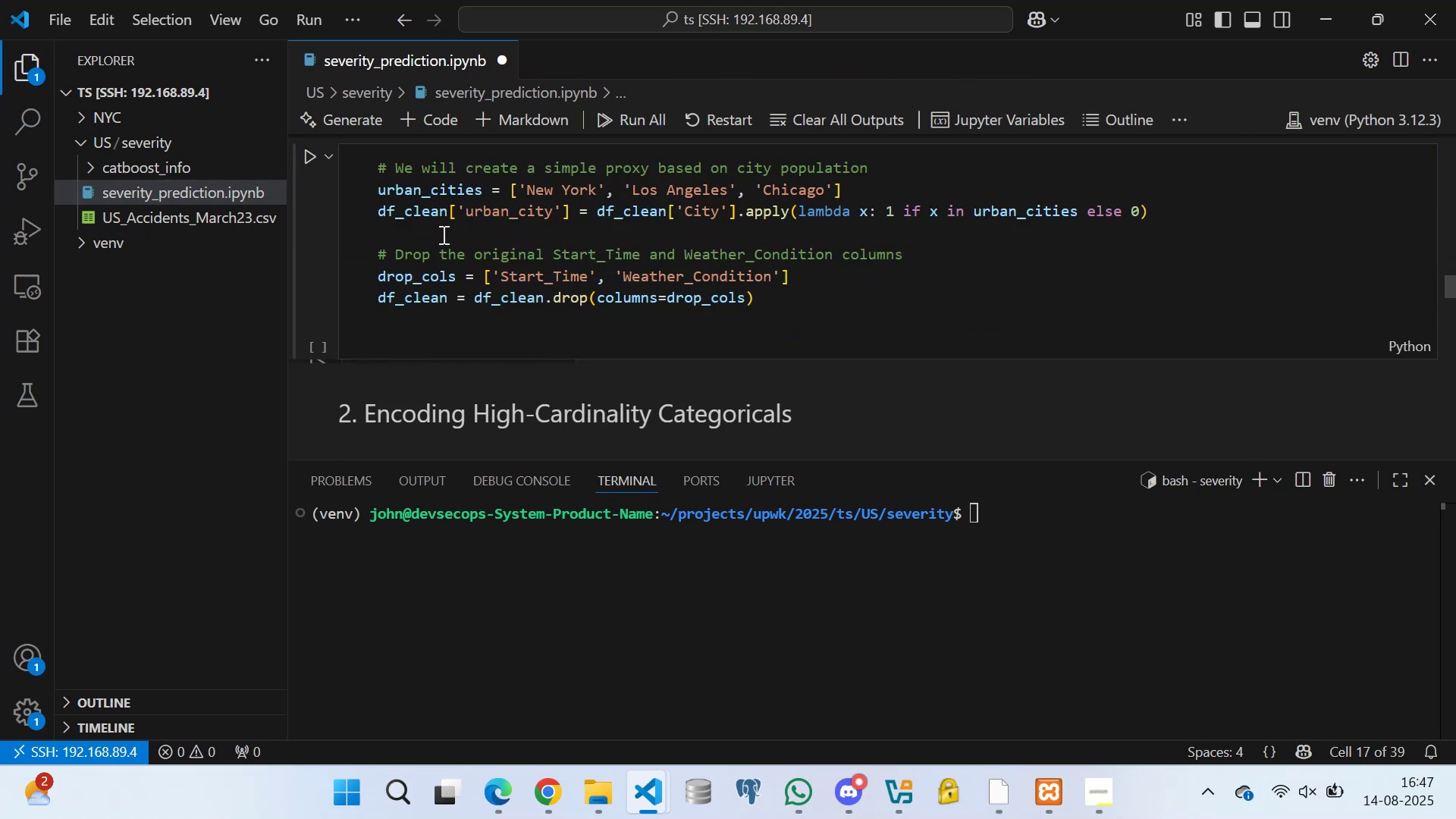 
left_click([442, 228])
 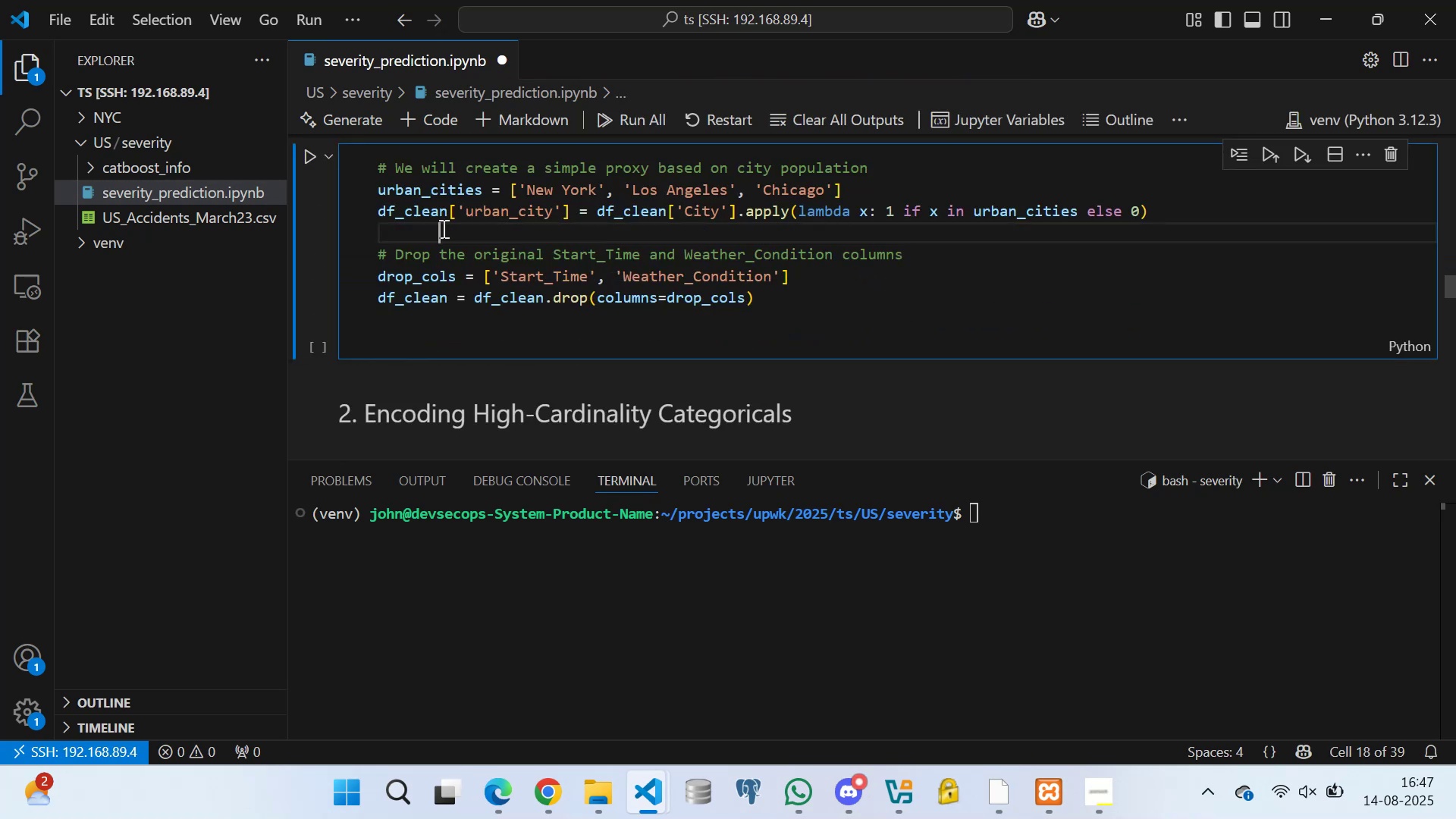 
key(Control+S)
 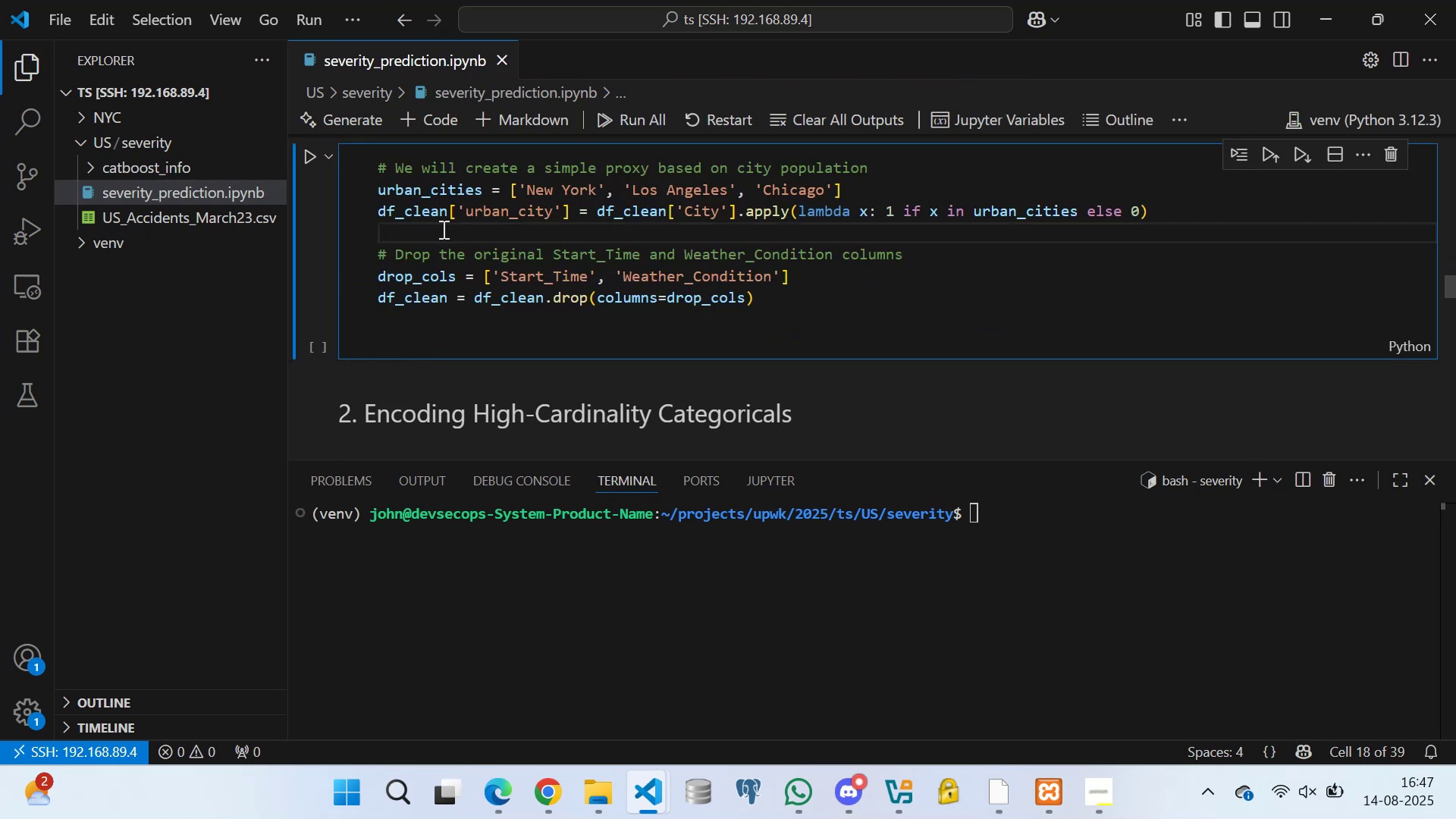 
scroll: coordinate [437, 281], scroll_direction: down, amount: 2.0
 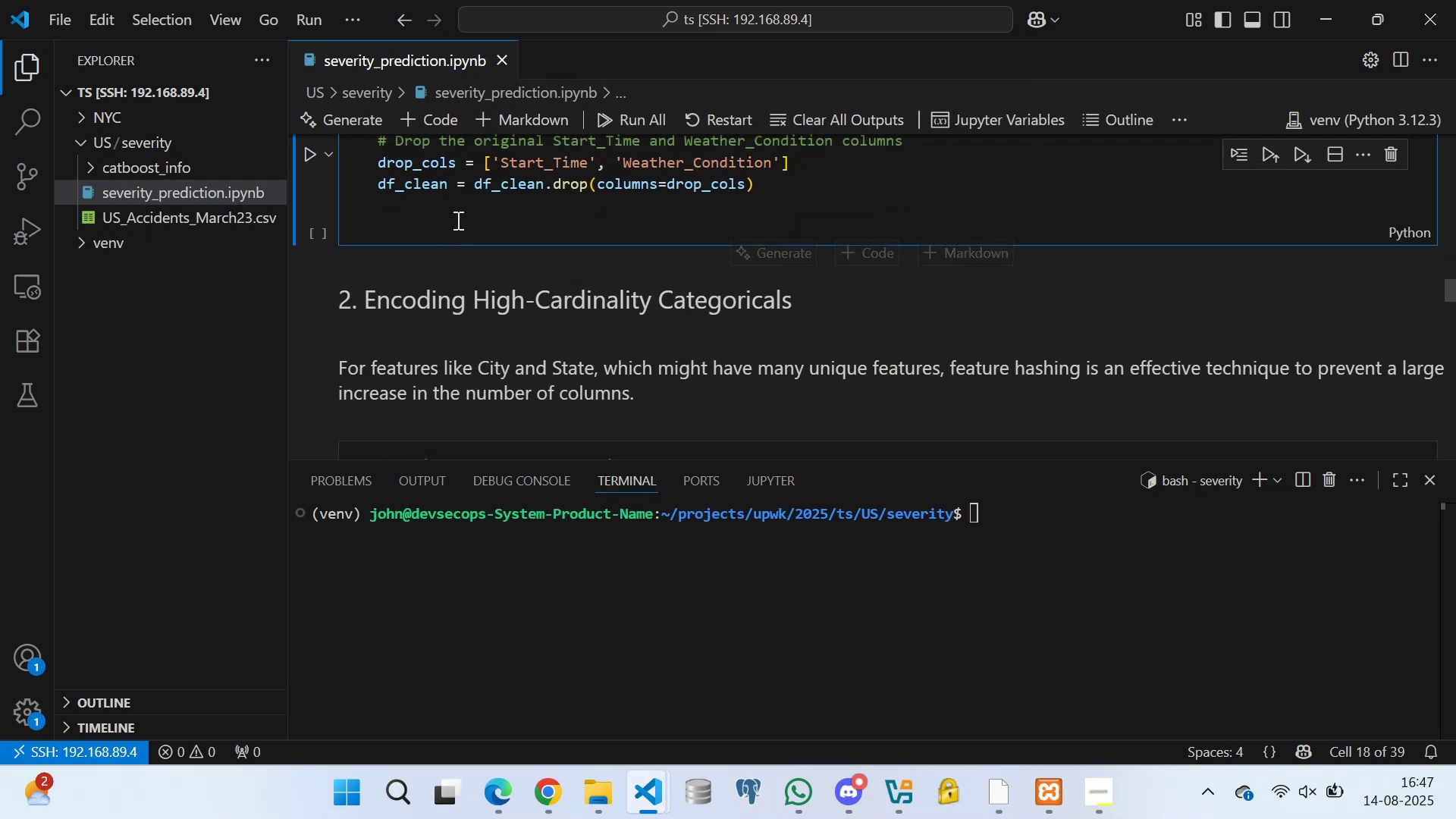 
left_click([457, 220])
 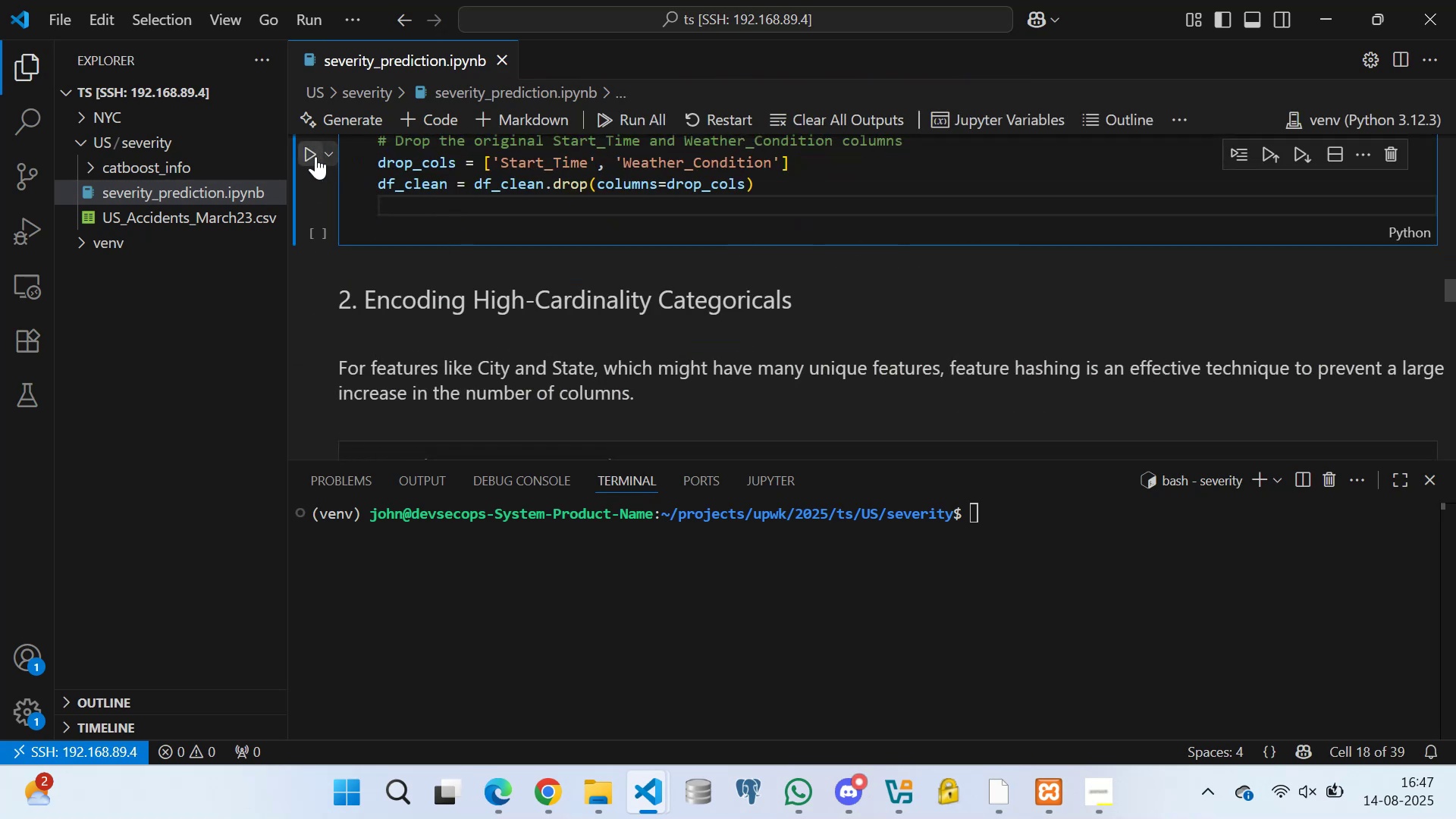 
left_click([315, 156])
 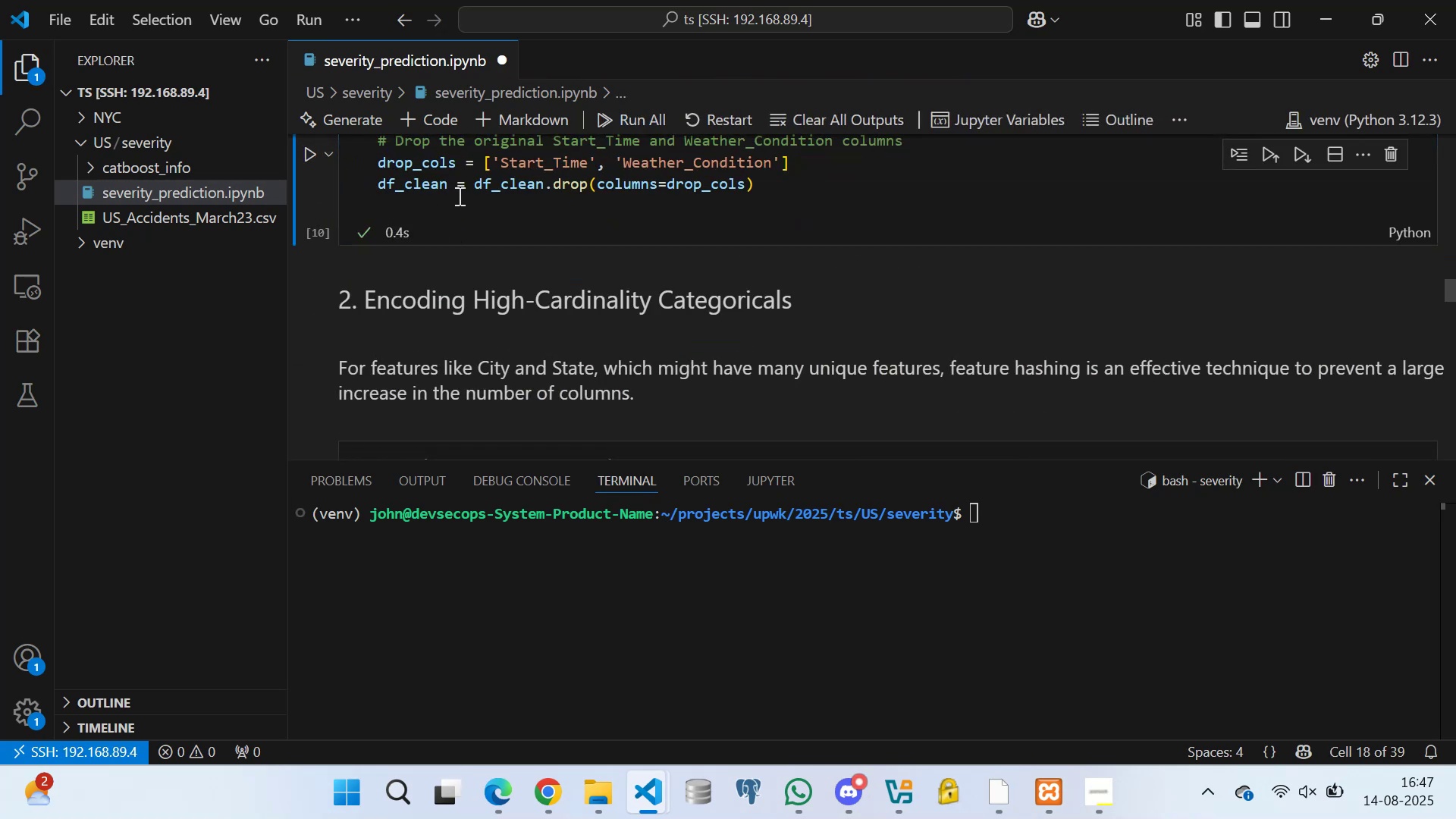 
left_click([470, 201])
 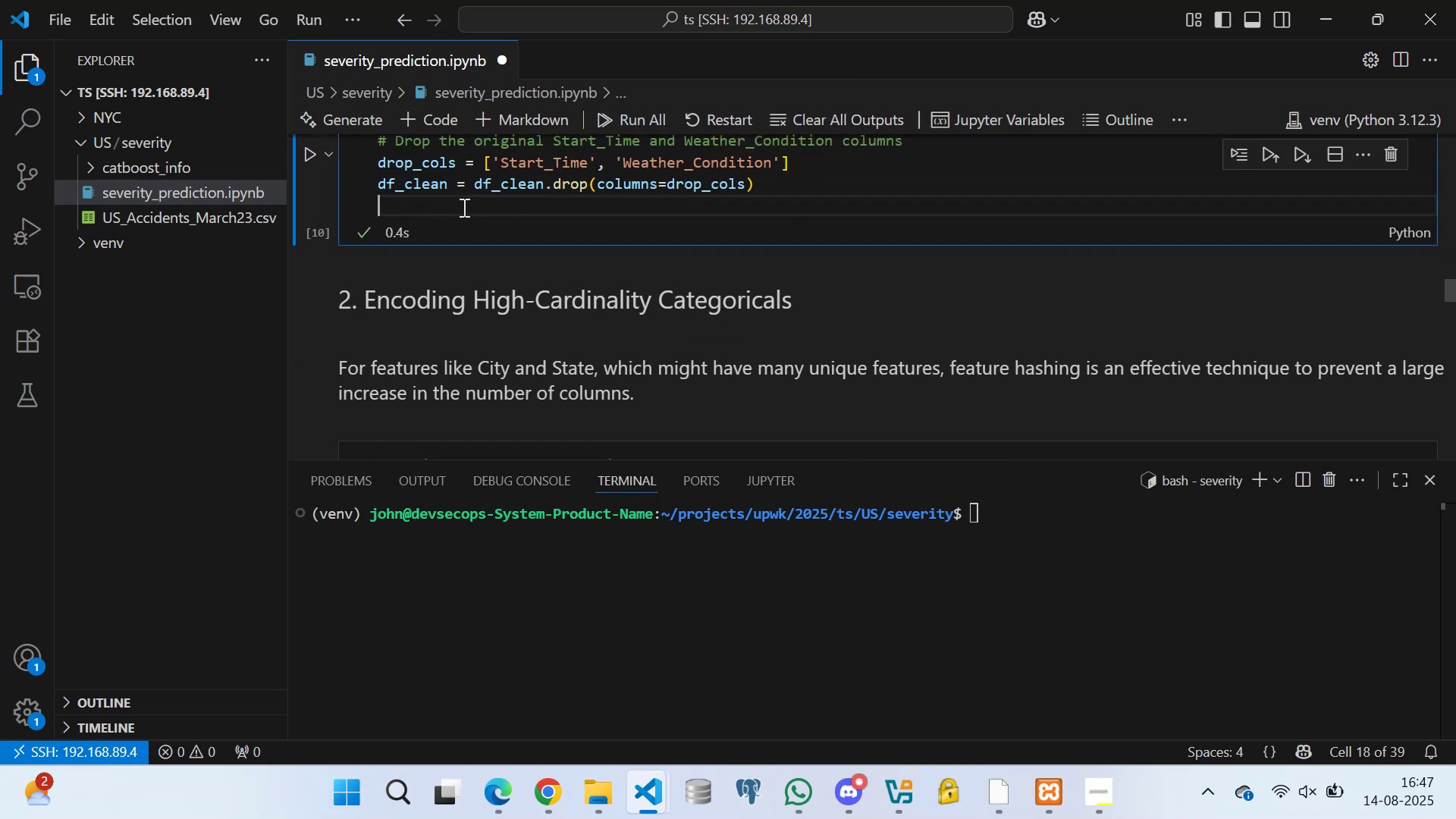 
scroll: coordinate [459, 353], scroll_direction: down, amount: 6.0
 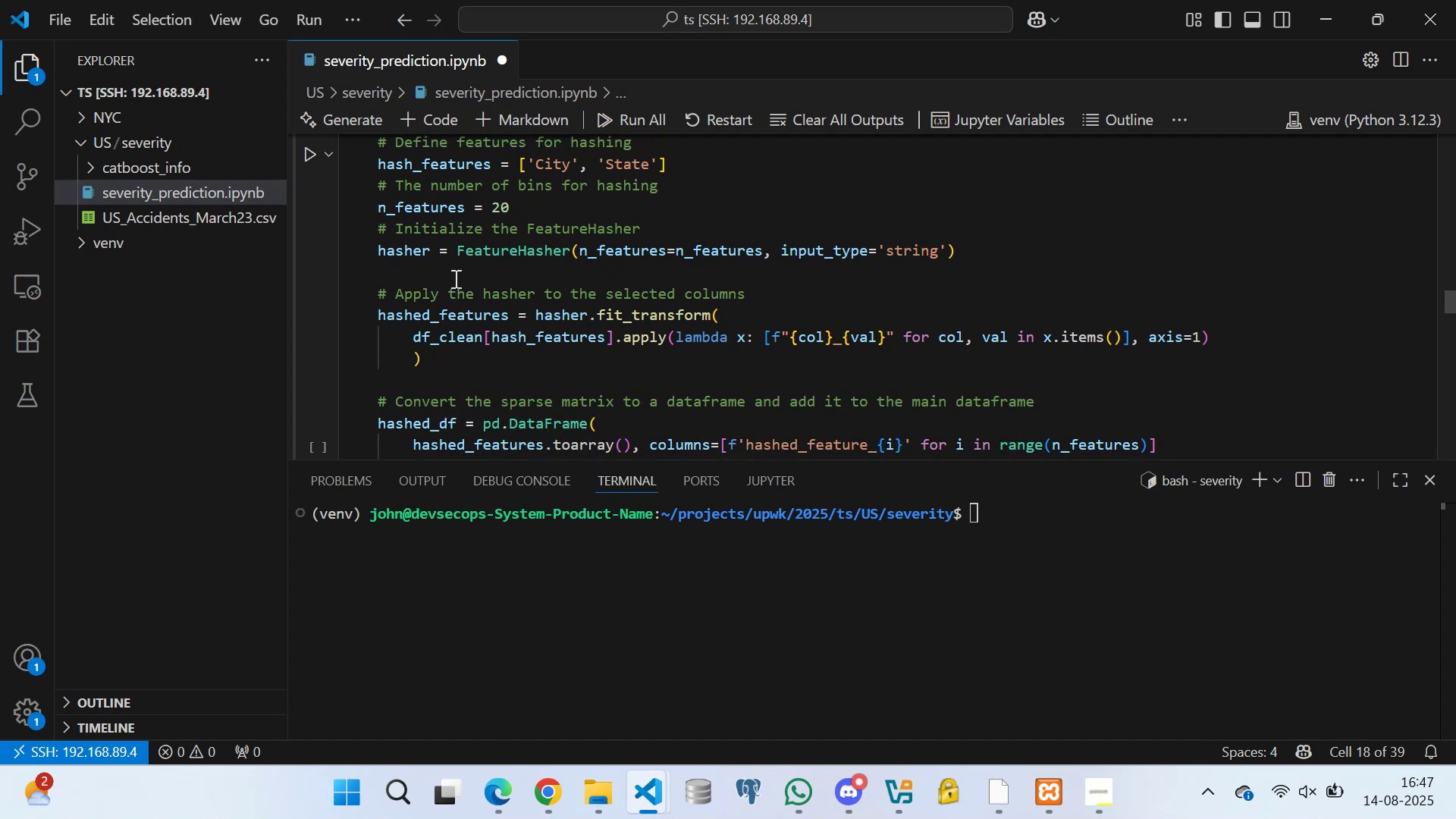 
left_click([454, 271])
 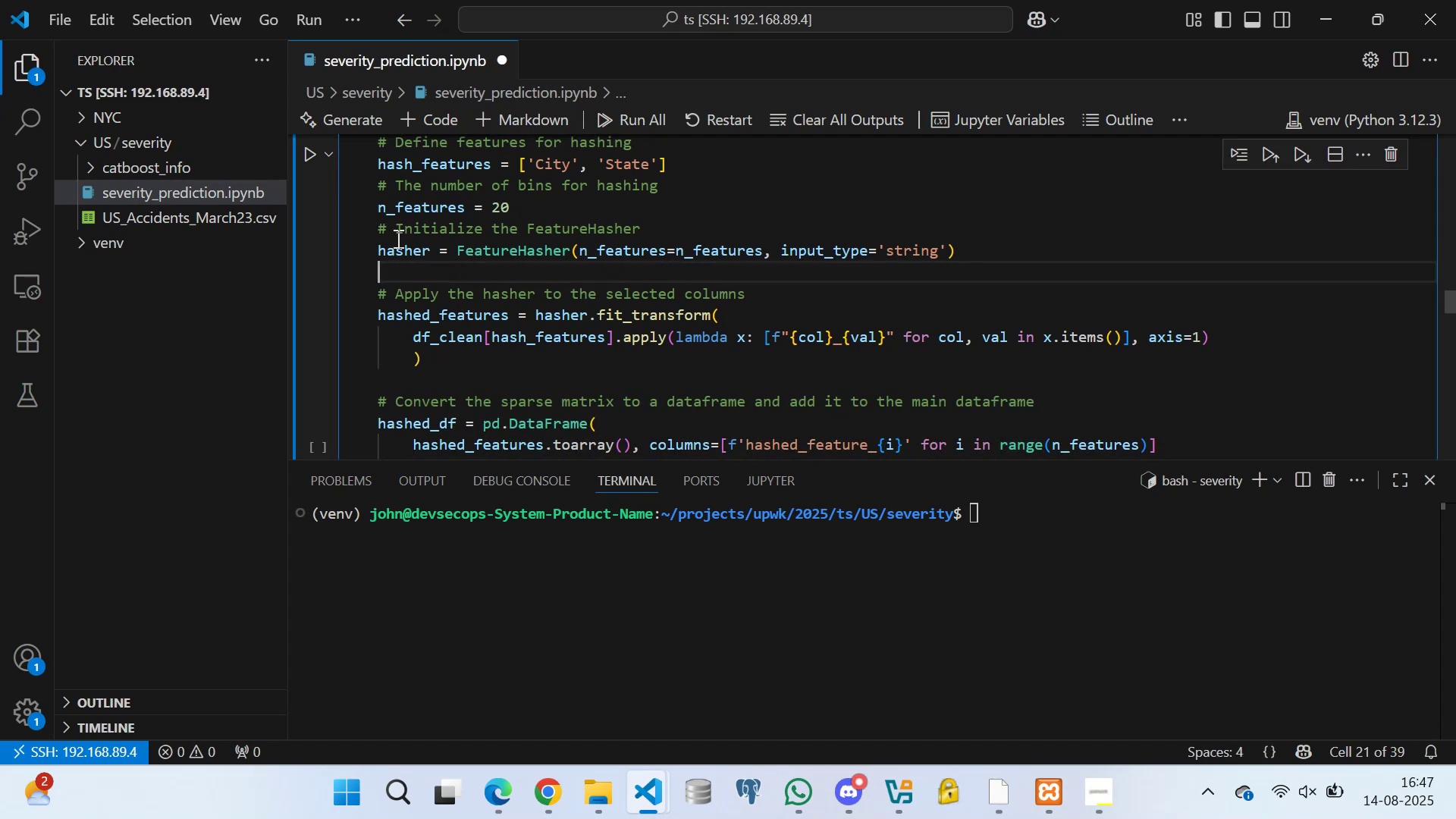 
scroll: coordinate [413, 263], scroll_direction: down, amount: 5.0
 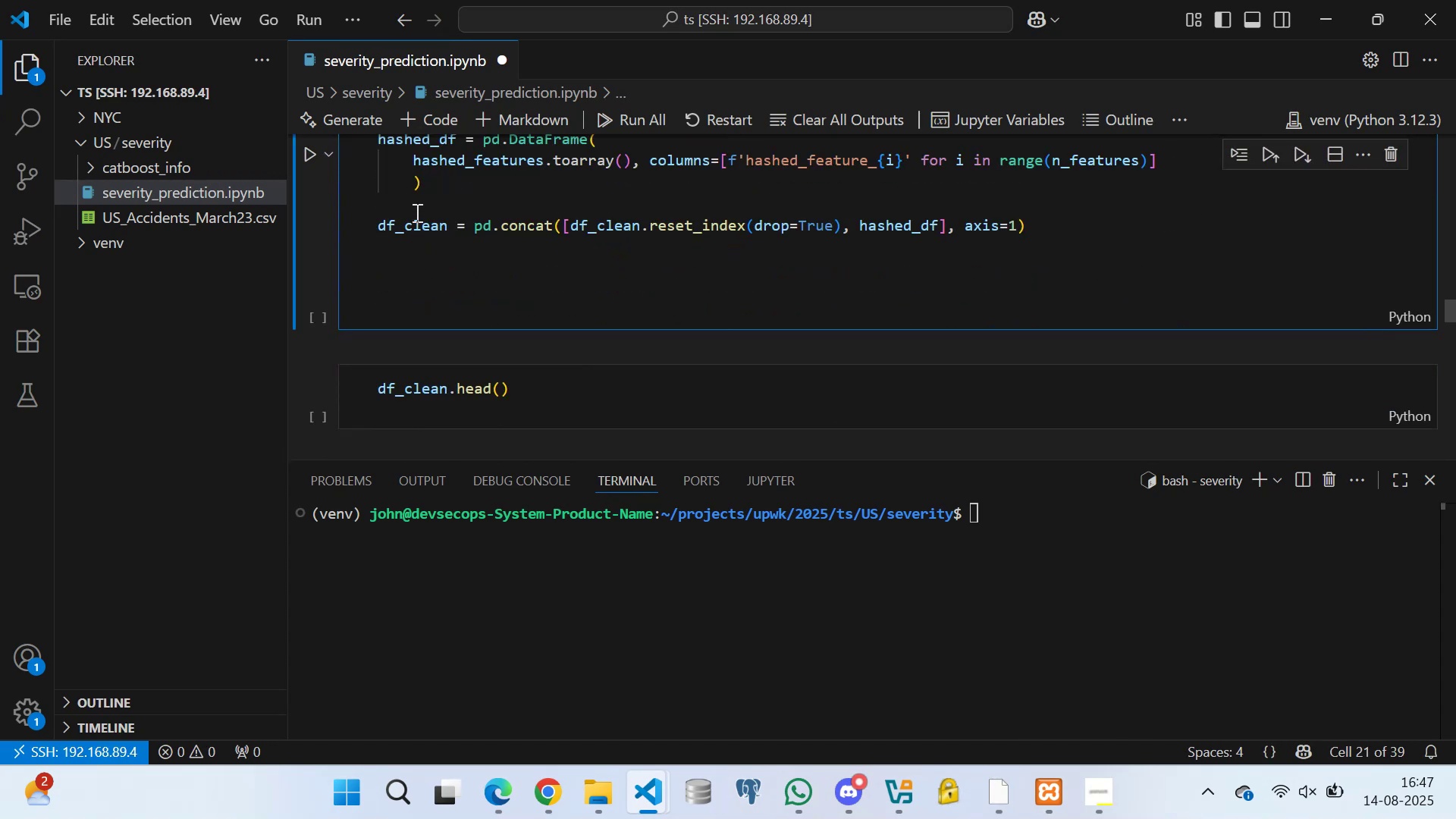 
left_click([417, 204])
 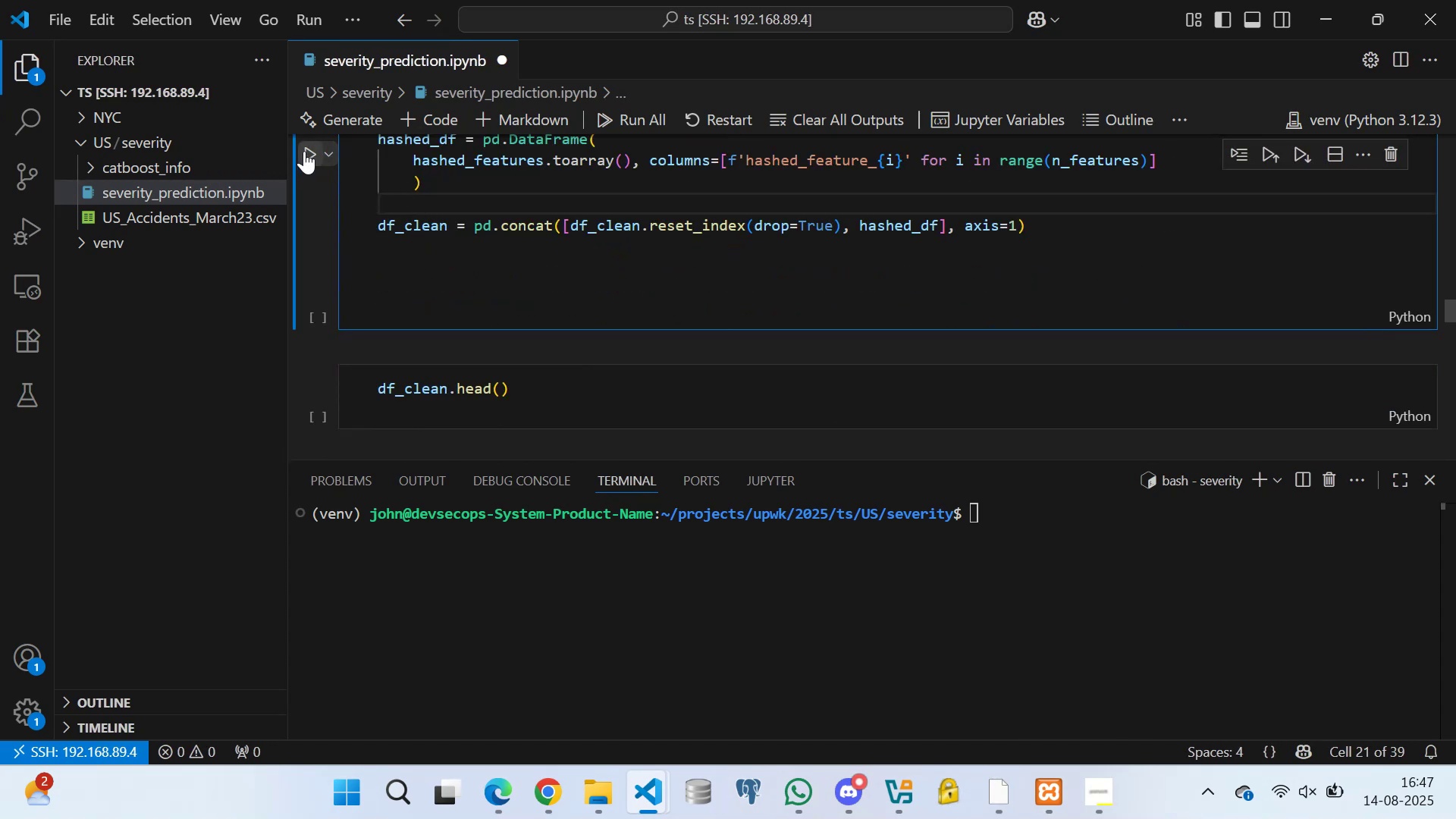 
left_click([306, 148])
 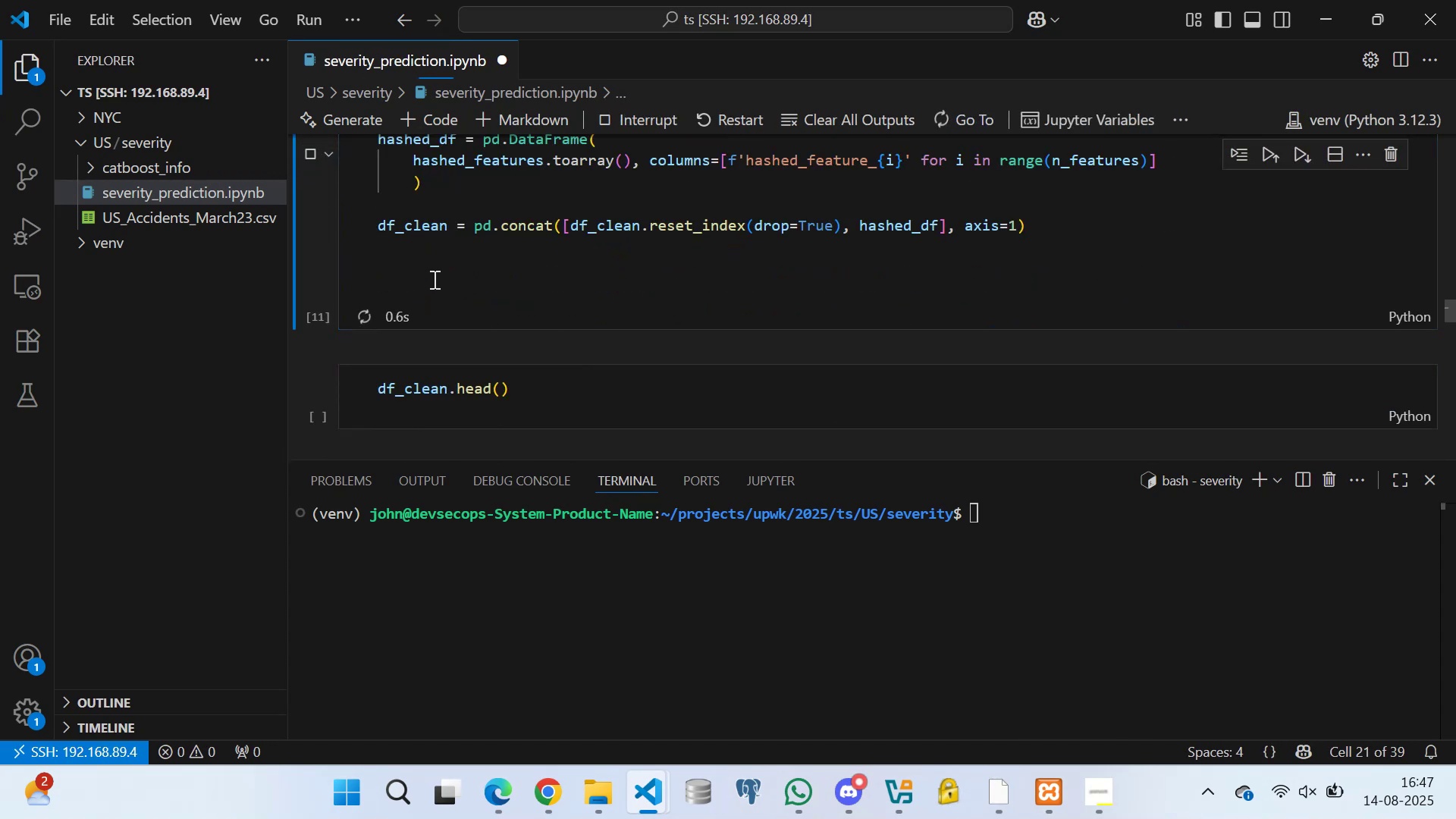 
left_click([434, 272])
 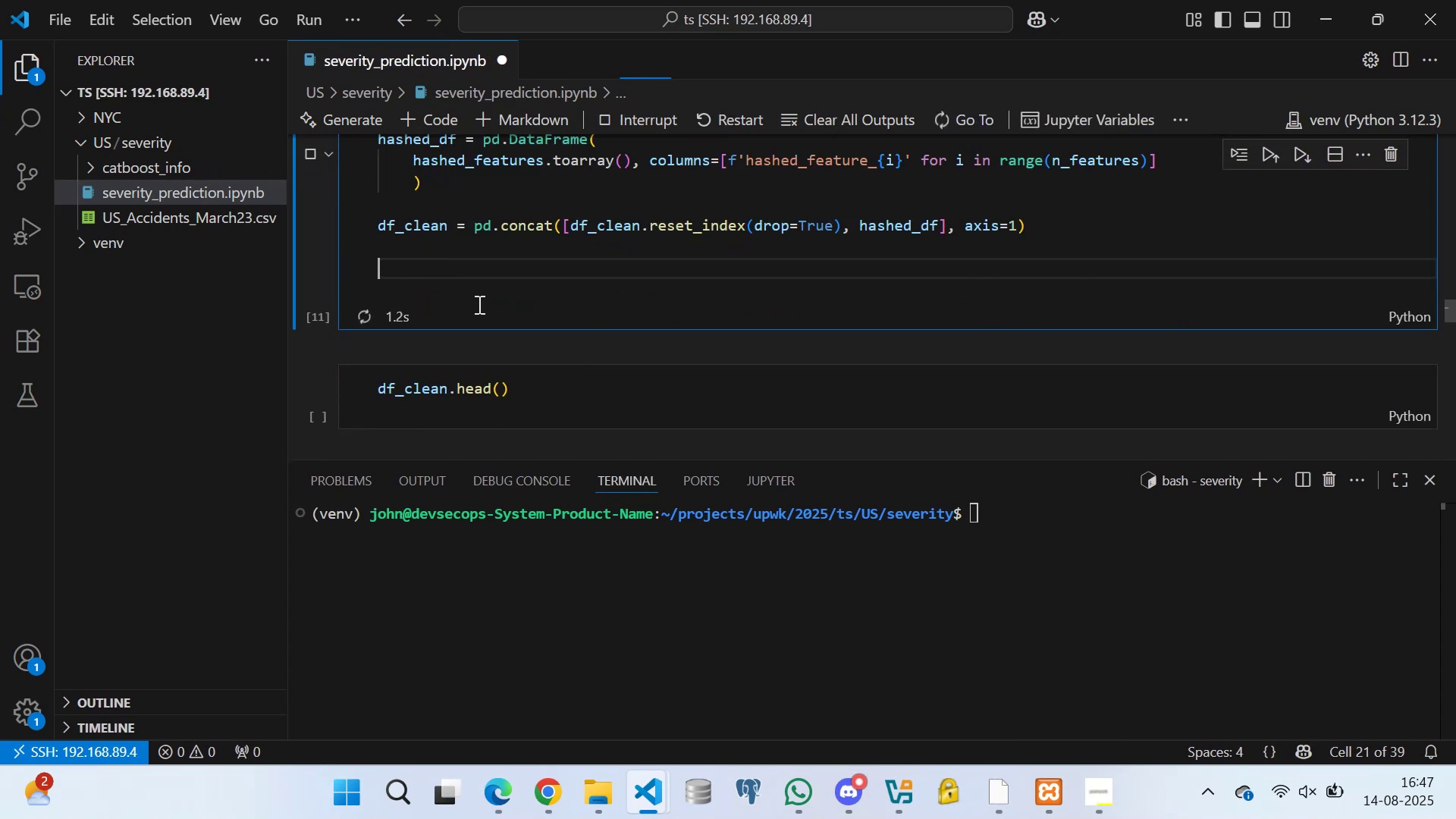 
left_click([478, 303])
 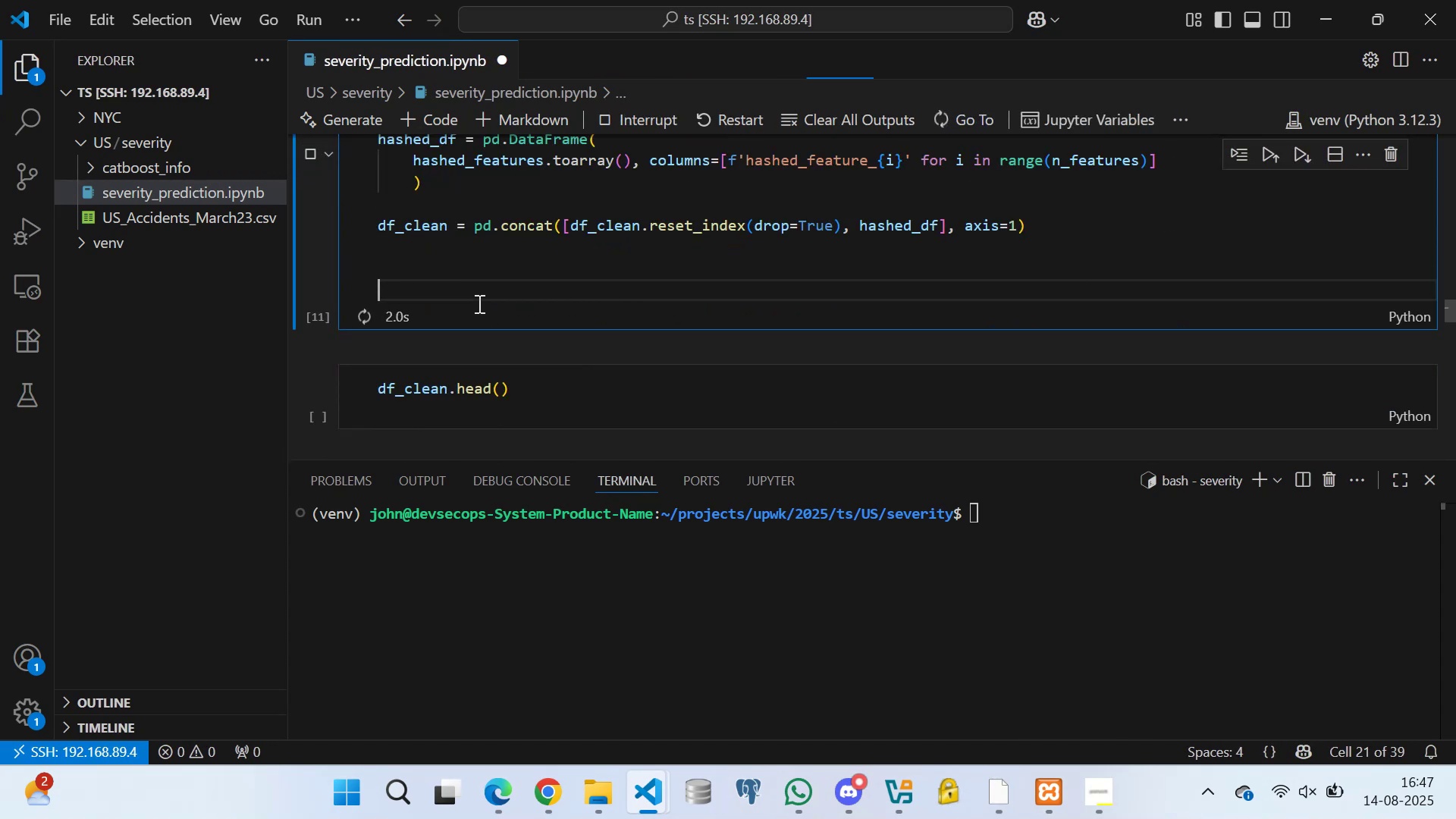 
key(Backspace)
 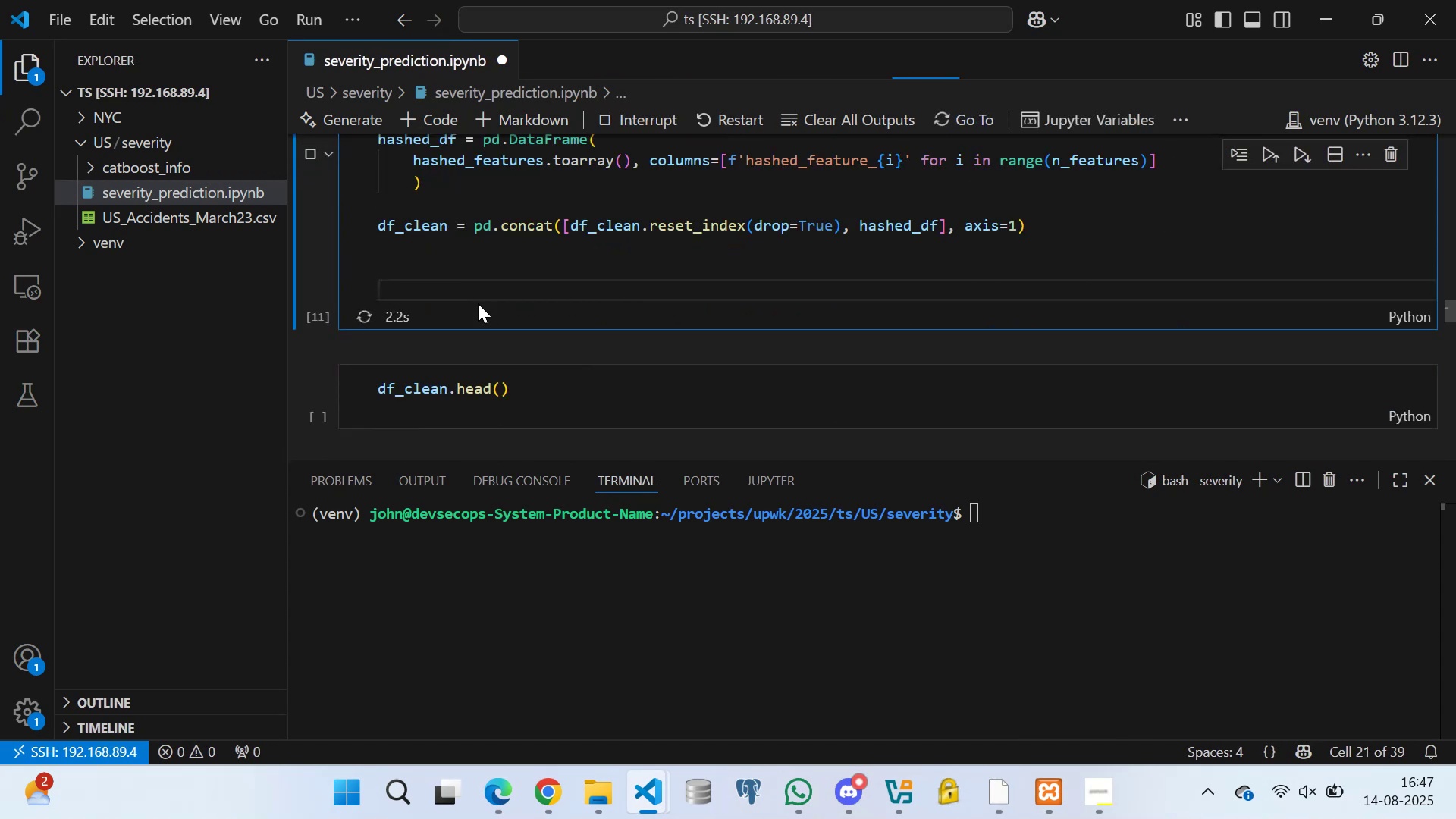 
key(Backspace)
 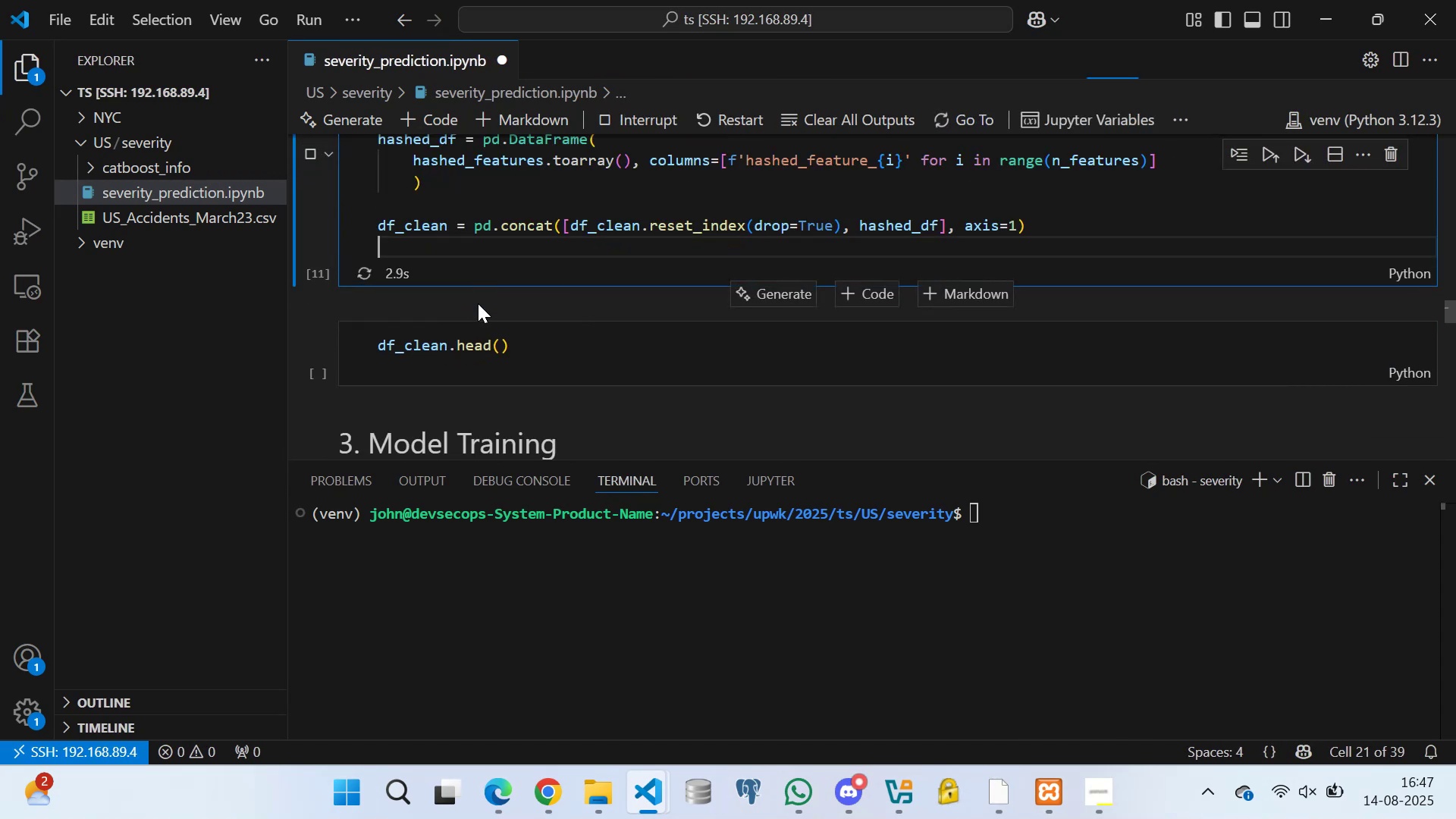 
key(Enter)
 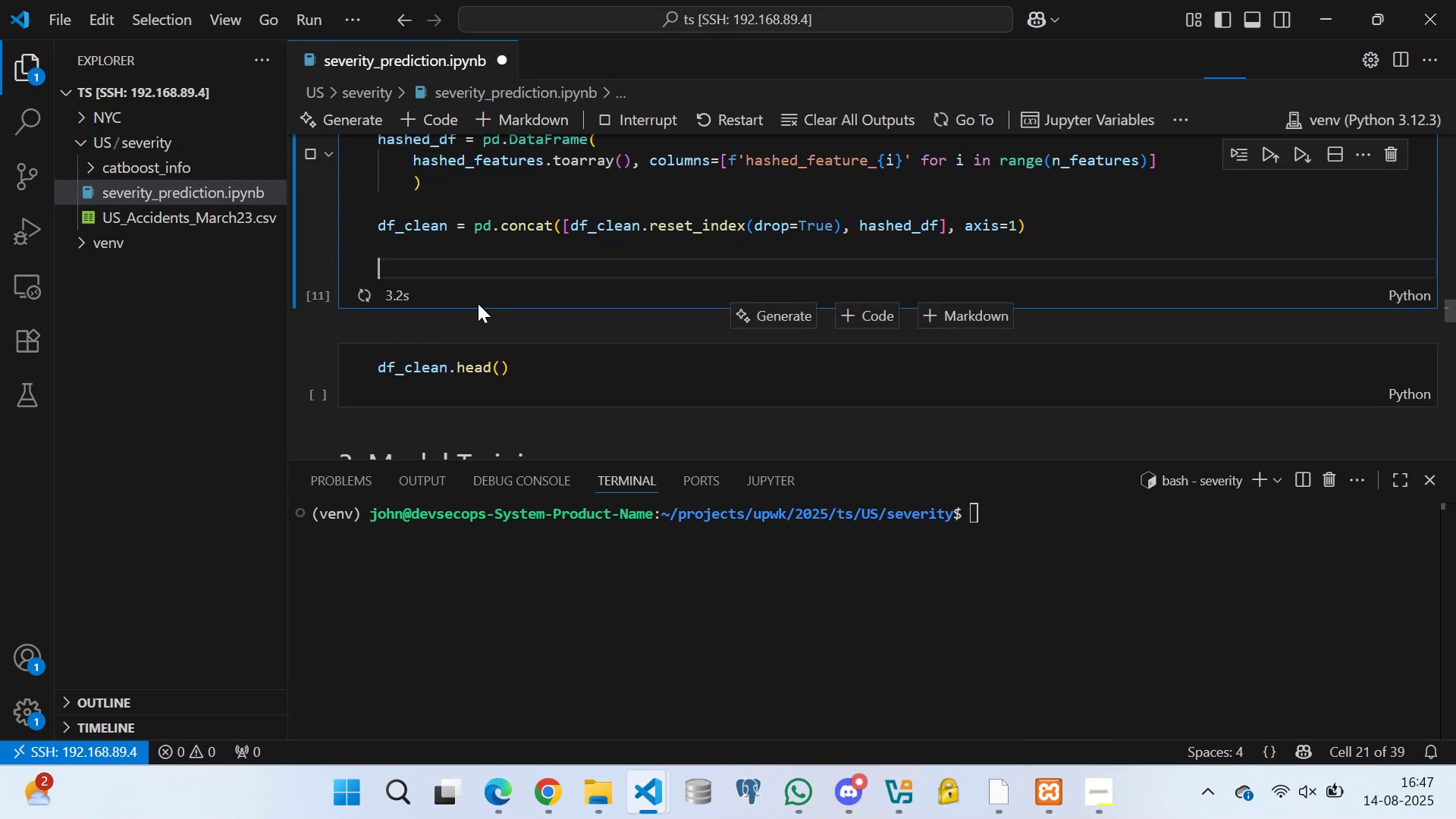 
key(Control+S)
 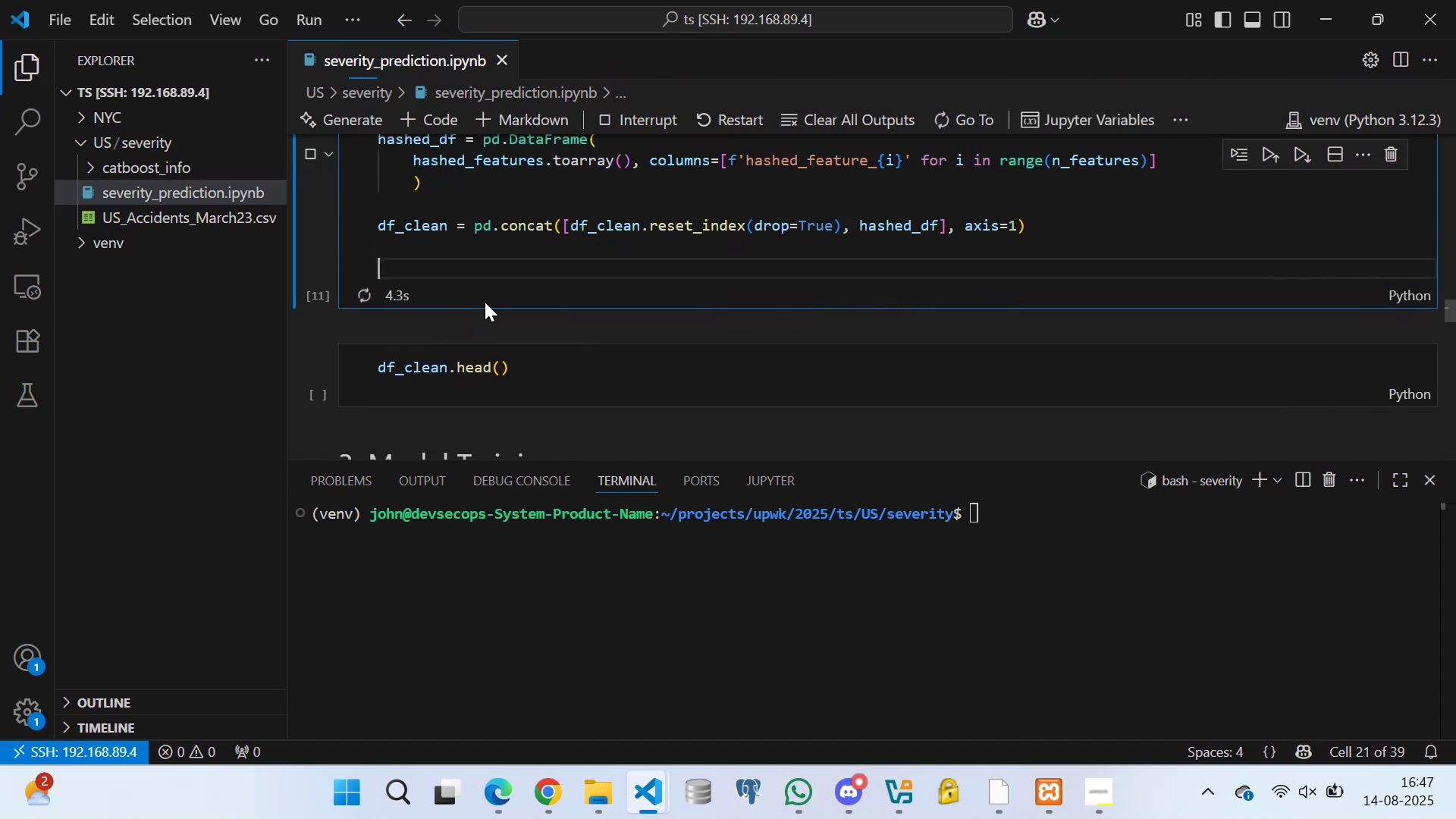 
scroll: coordinate [487, 297], scroll_direction: down, amount: 1.0
 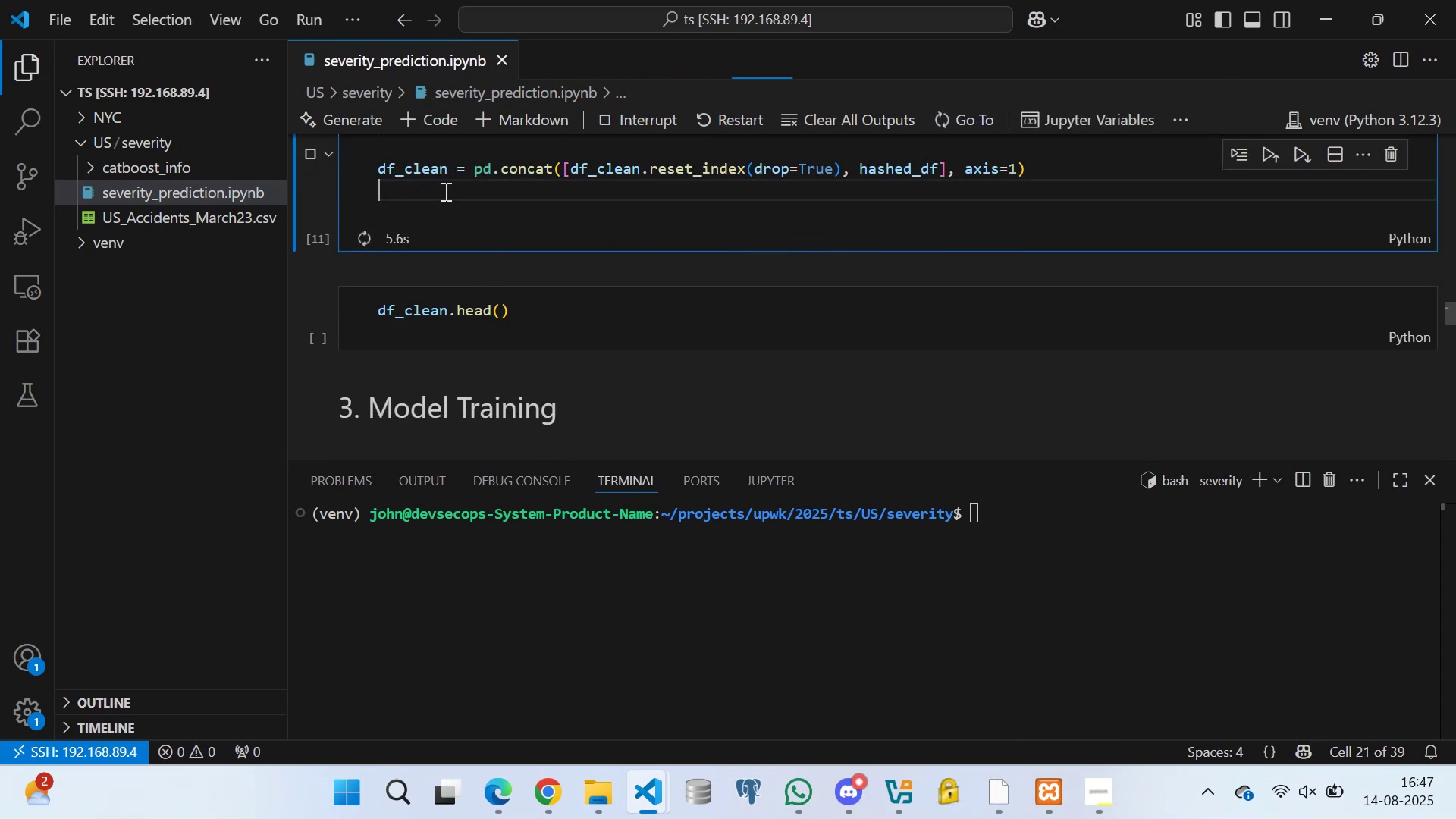 
left_click([430, 207])
 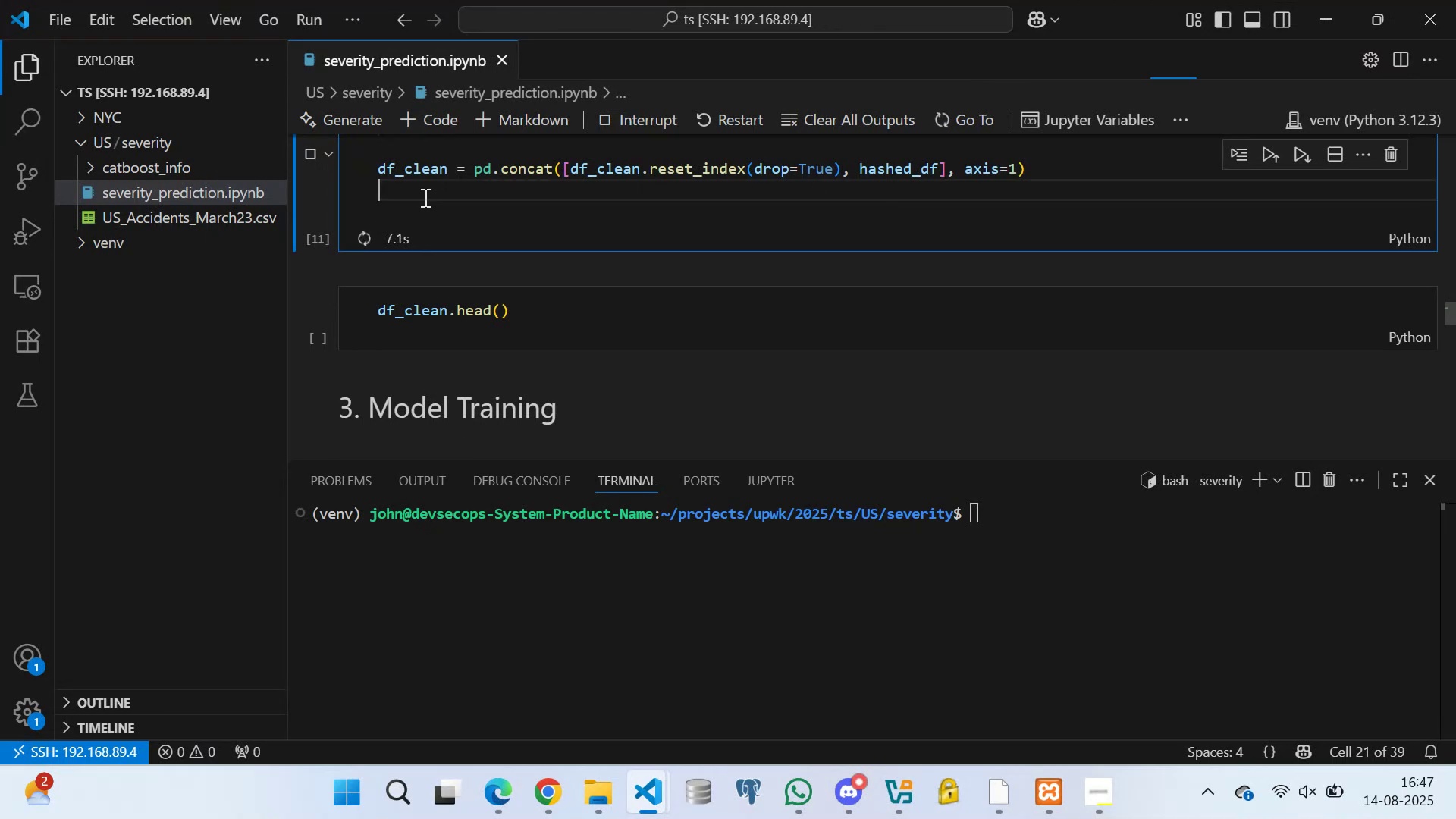 
double_click([416, 207])
 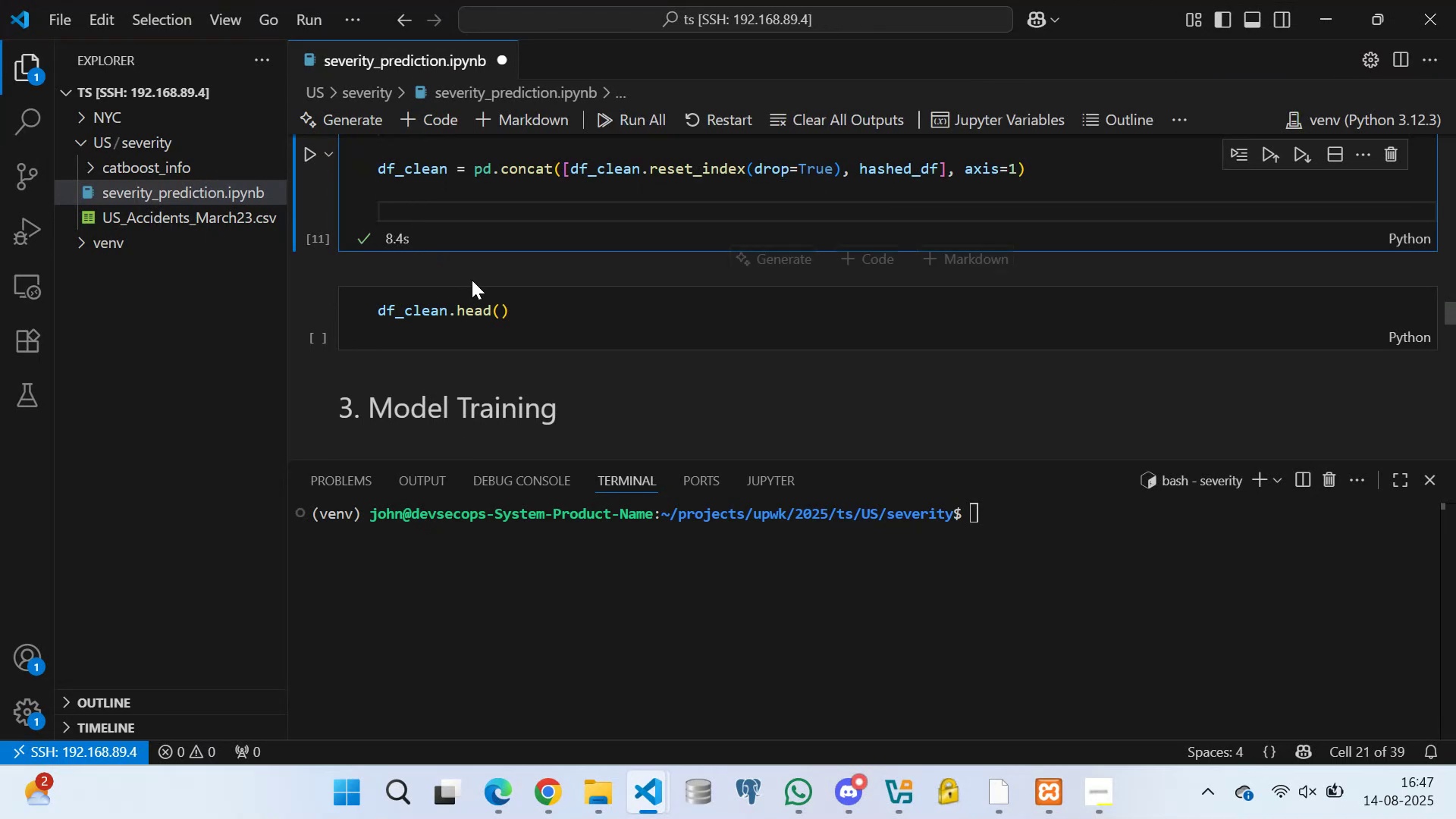 
left_click([548, 315])
 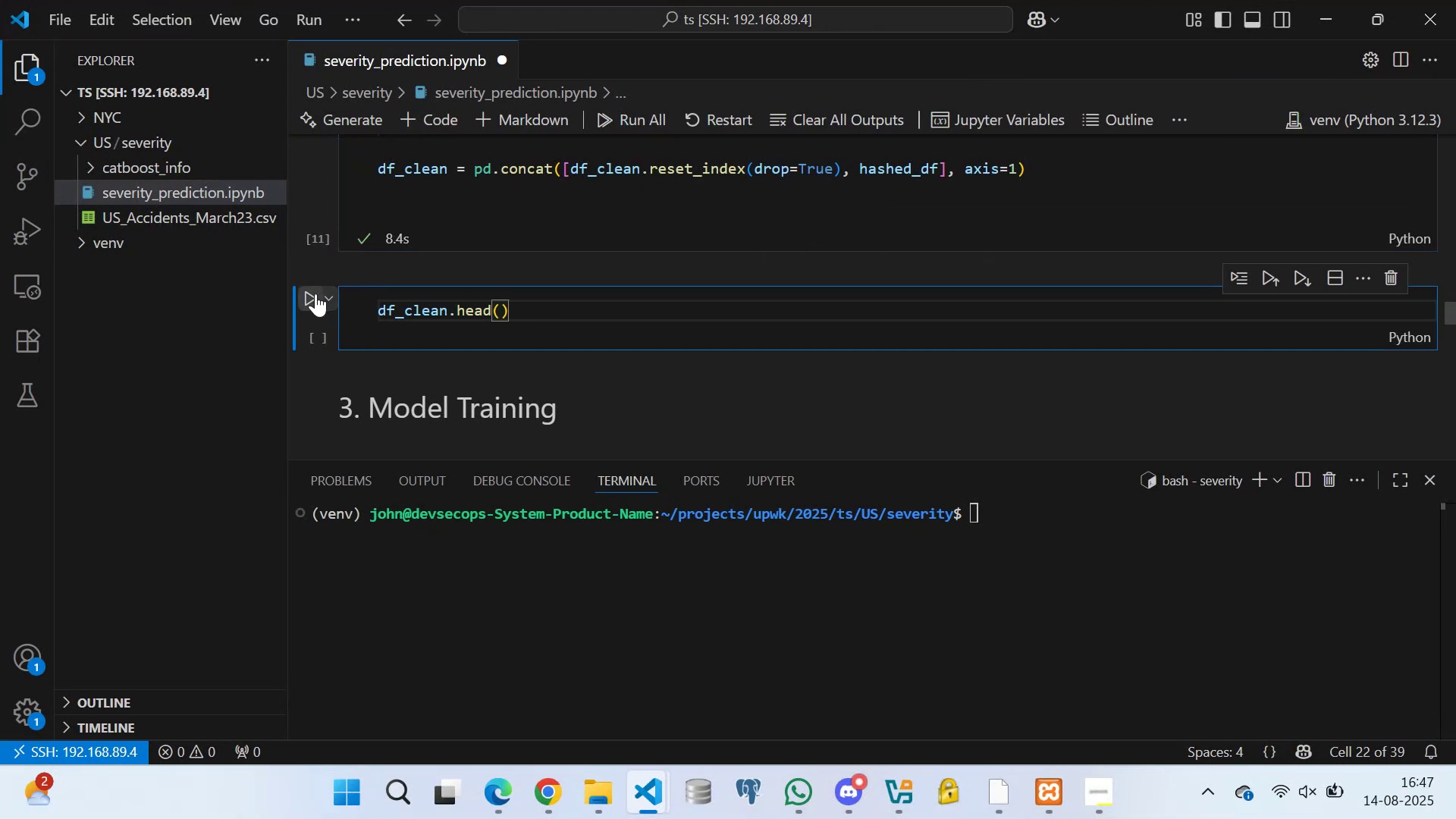 
left_click([312, 293])
 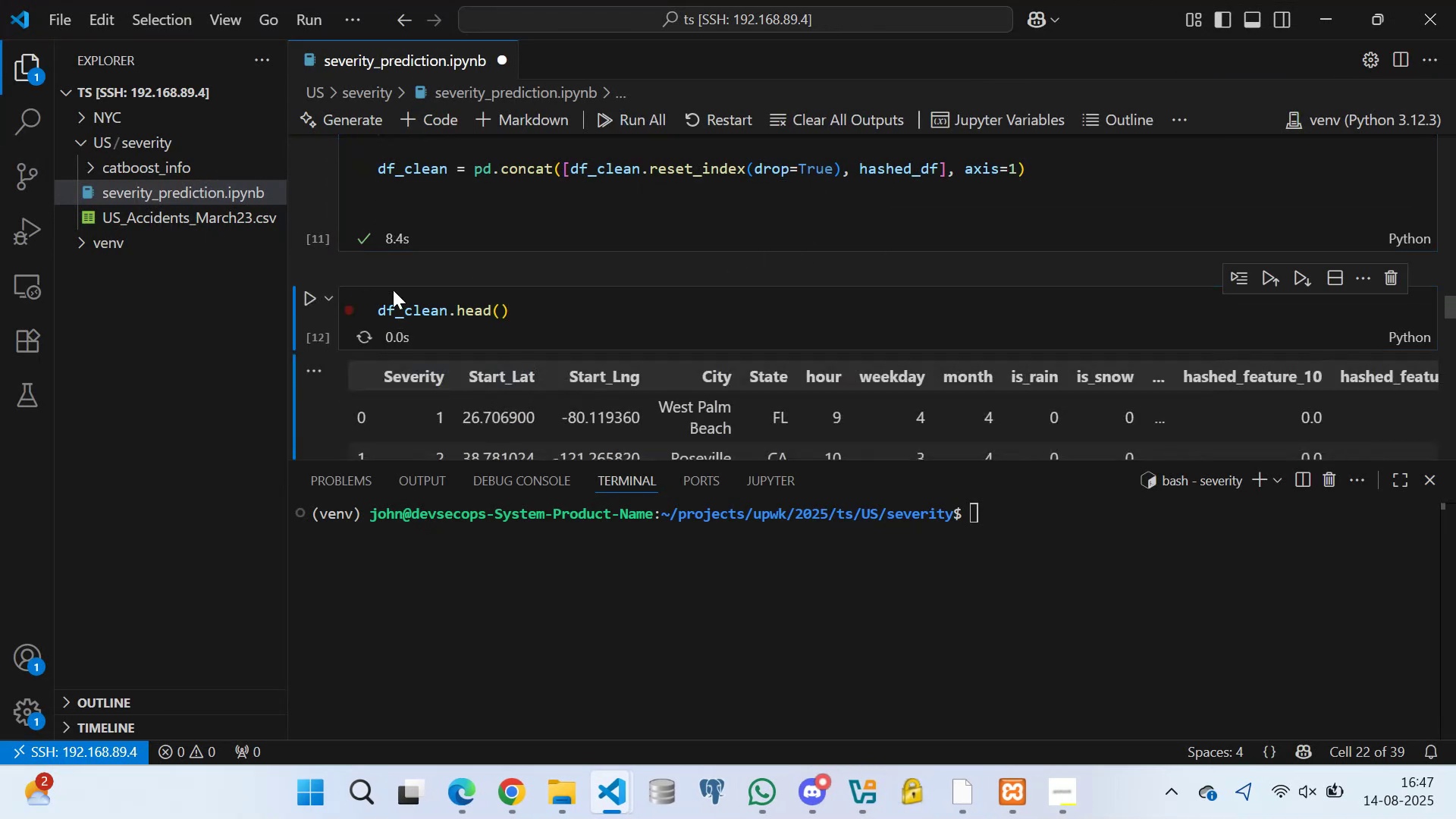 
scroll: coordinate [618, 299], scroll_direction: down, amount: 5.0
 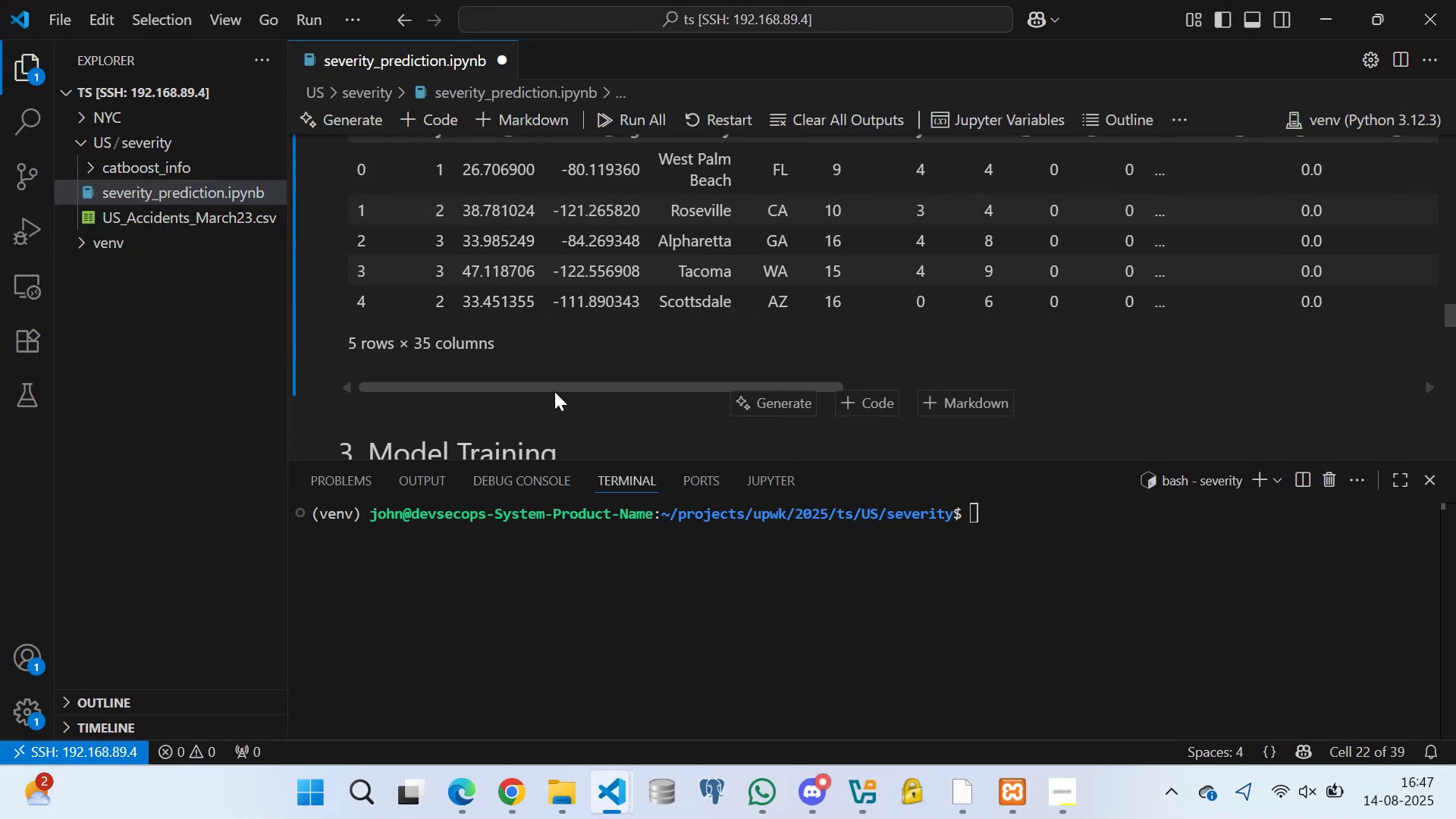 
left_click_drag(start_coordinate=[553, 381], to_coordinate=[1175, 404])
 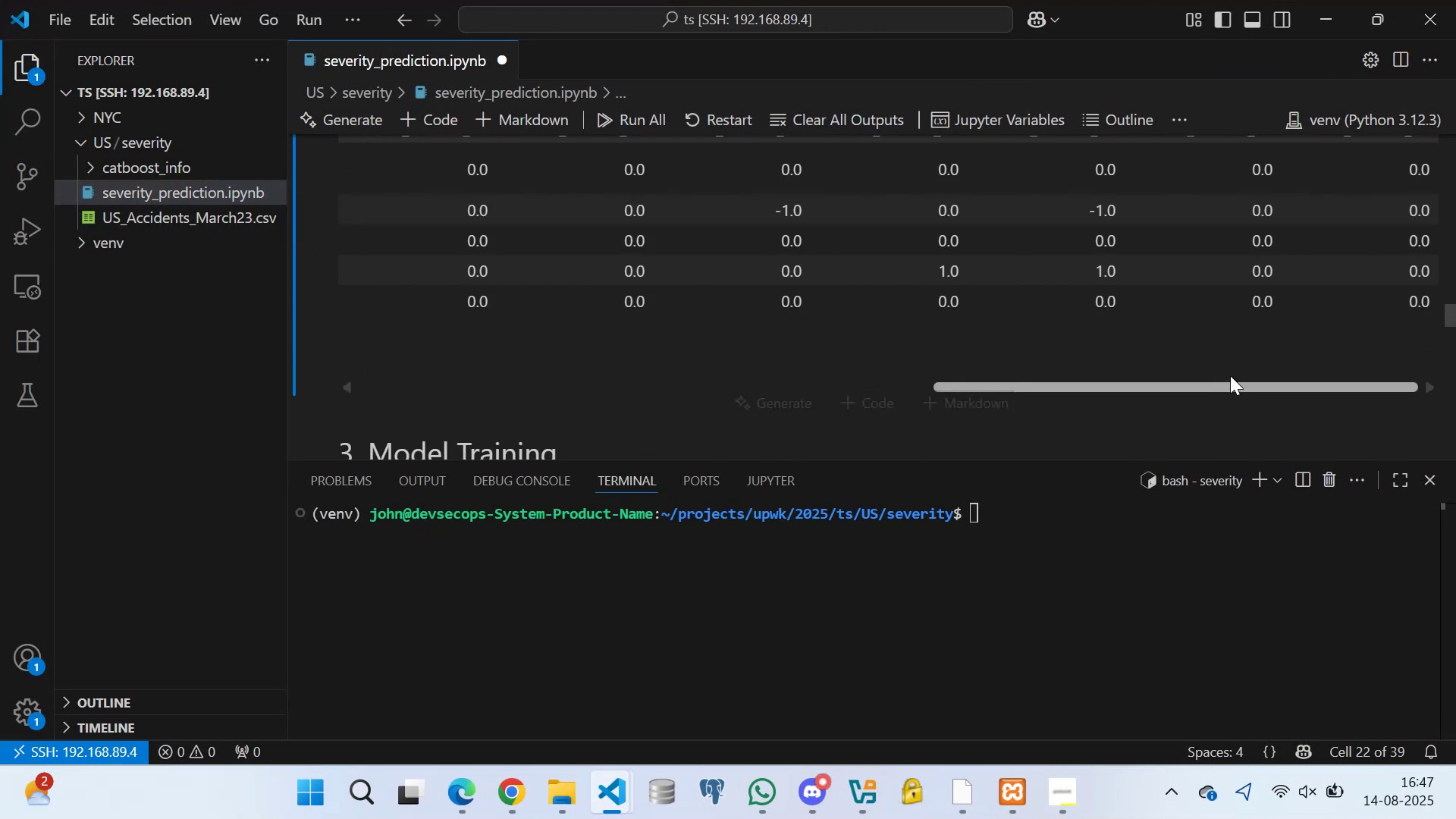 
scroll: coordinate [1296, 293], scroll_direction: up, amount: 4.0
 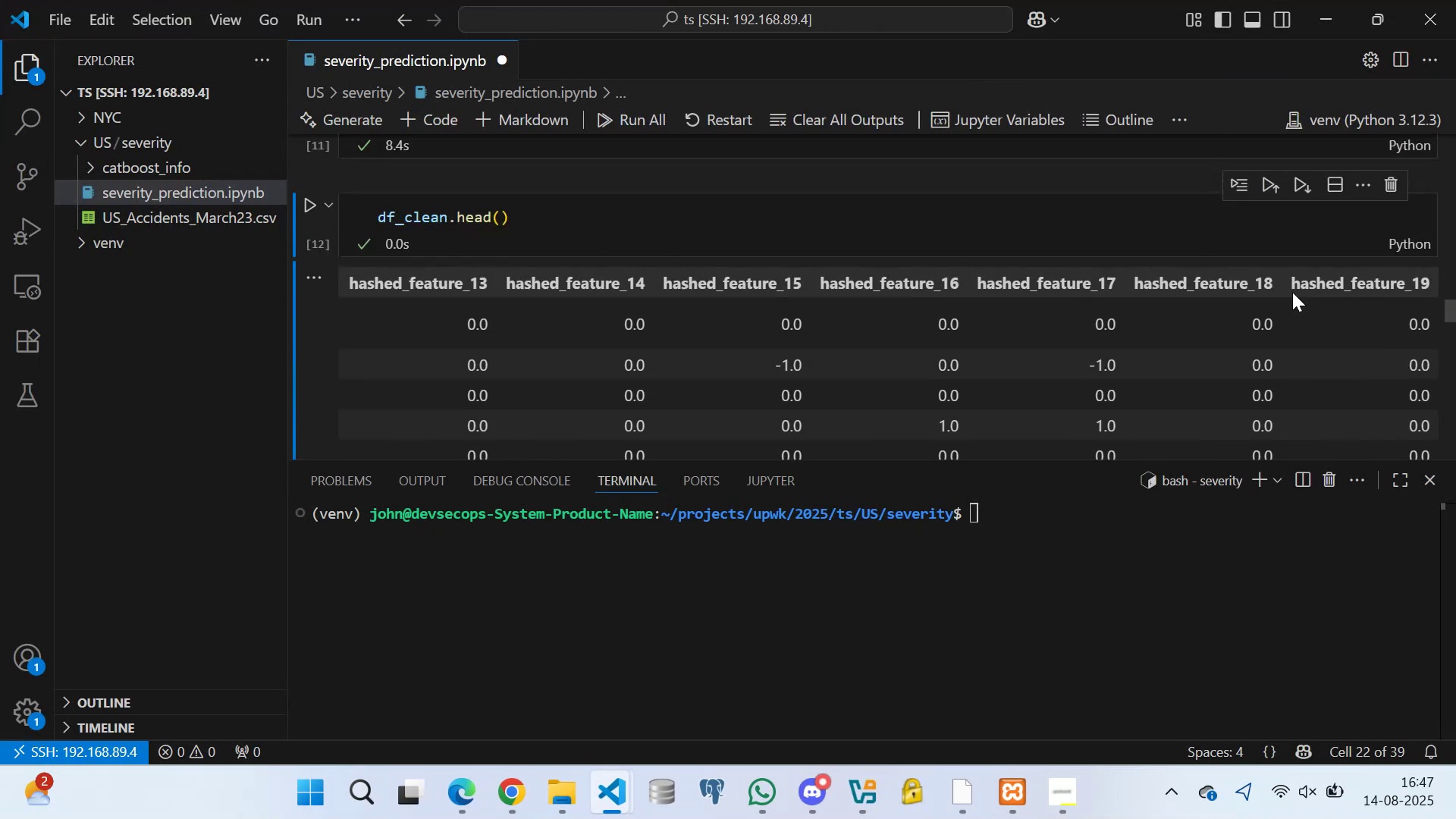 
scroll: coordinate [1244, 344], scroll_direction: down, amount: 5.0
 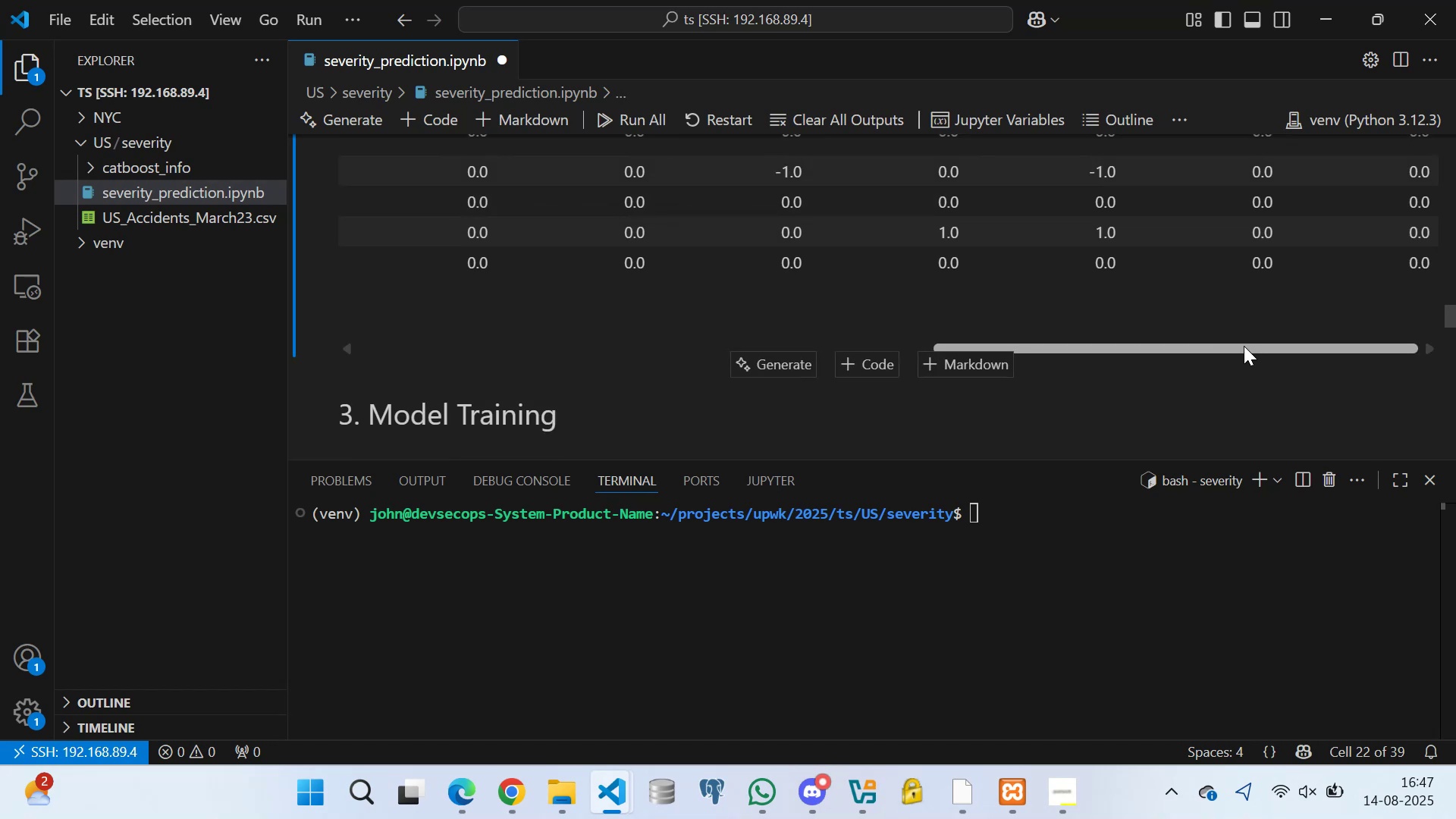 
left_click_drag(start_coordinate=[1244, 346], to_coordinate=[570, 342])
 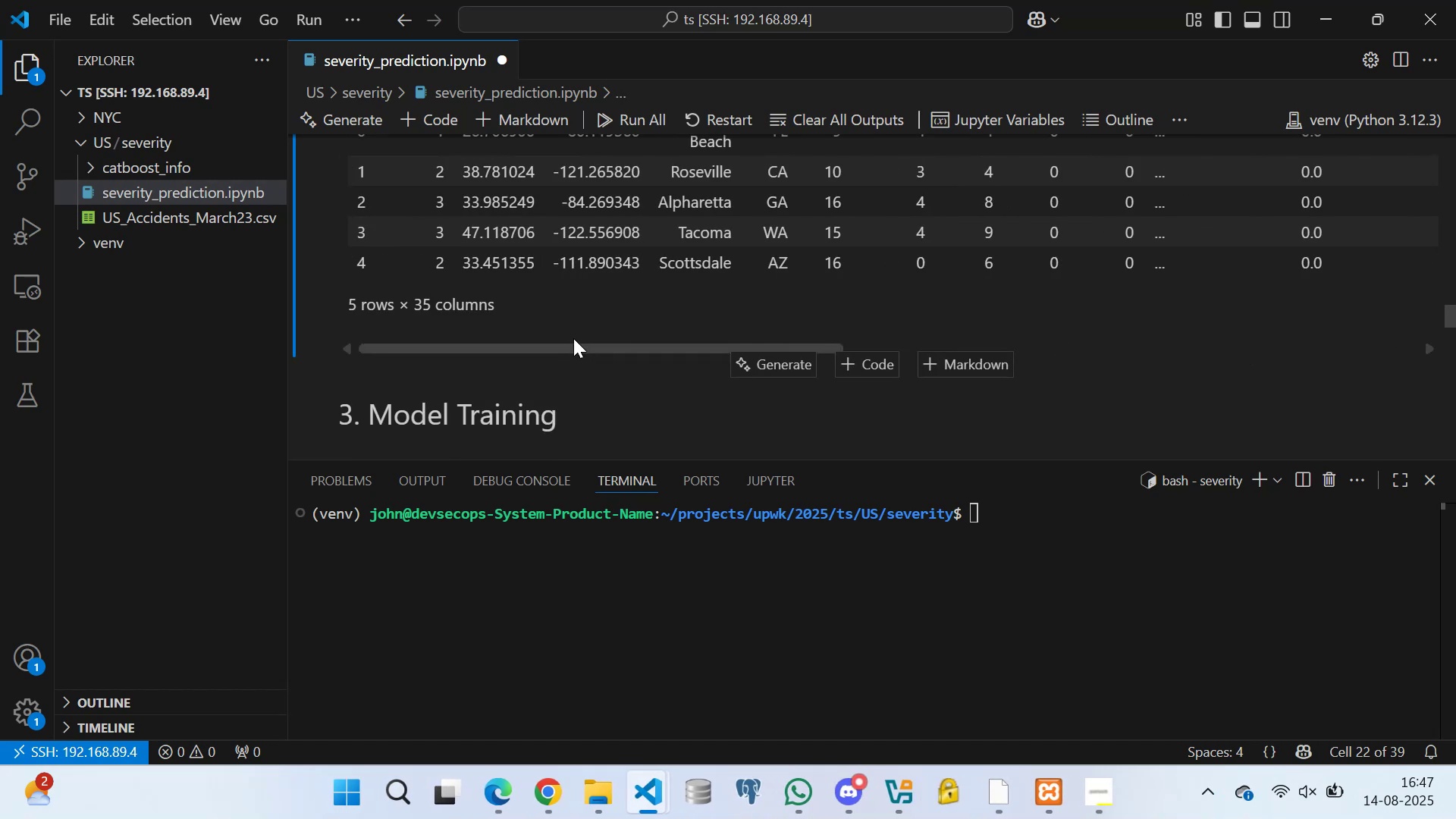 
scroll: coordinate [448, 289], scroll_direction: down, amount: 12.0
 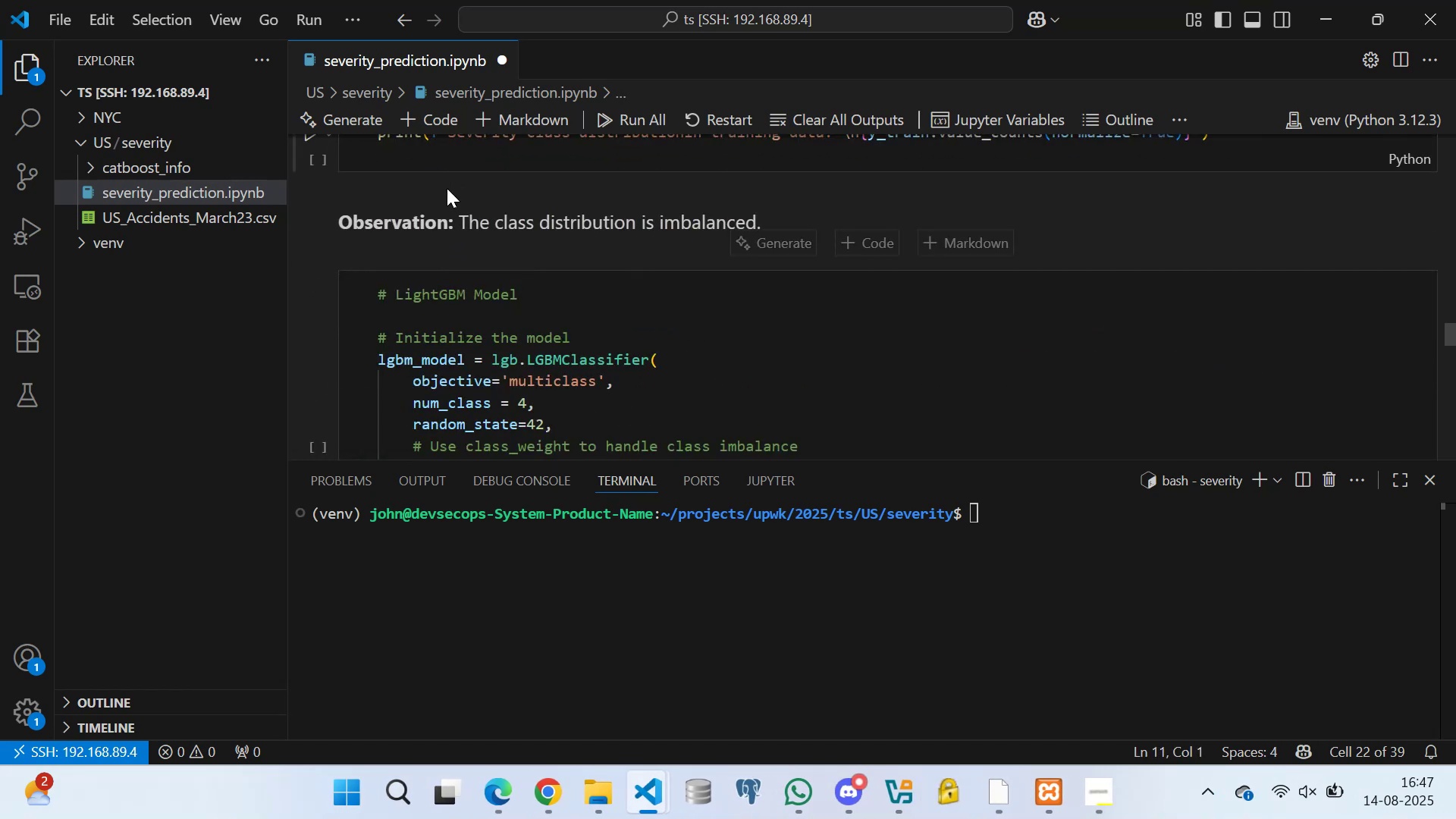 
scroll: coordinate [462, 204], scroll_direction: up, amount: 2.0
 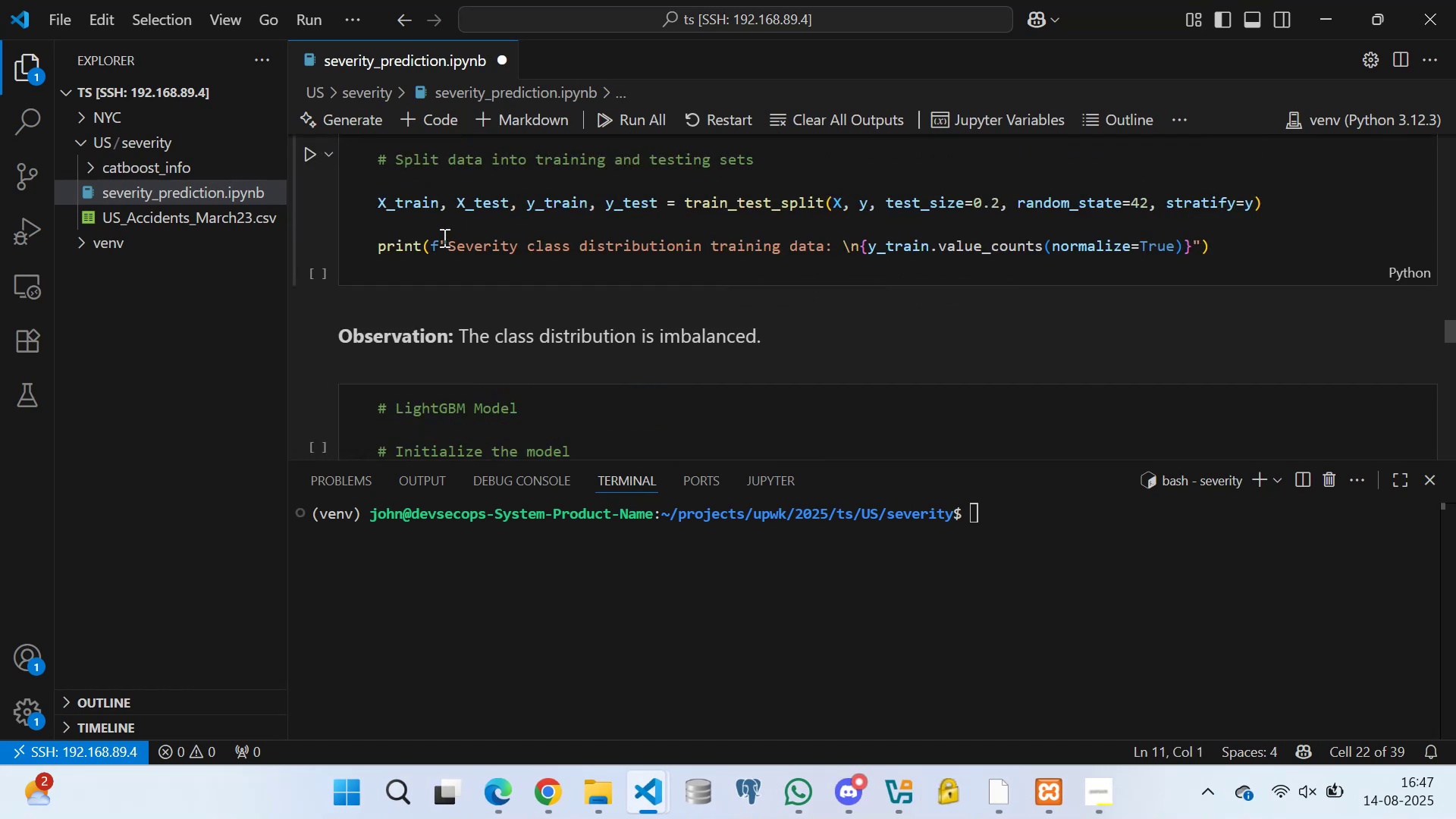 
left_click([440, 222])
 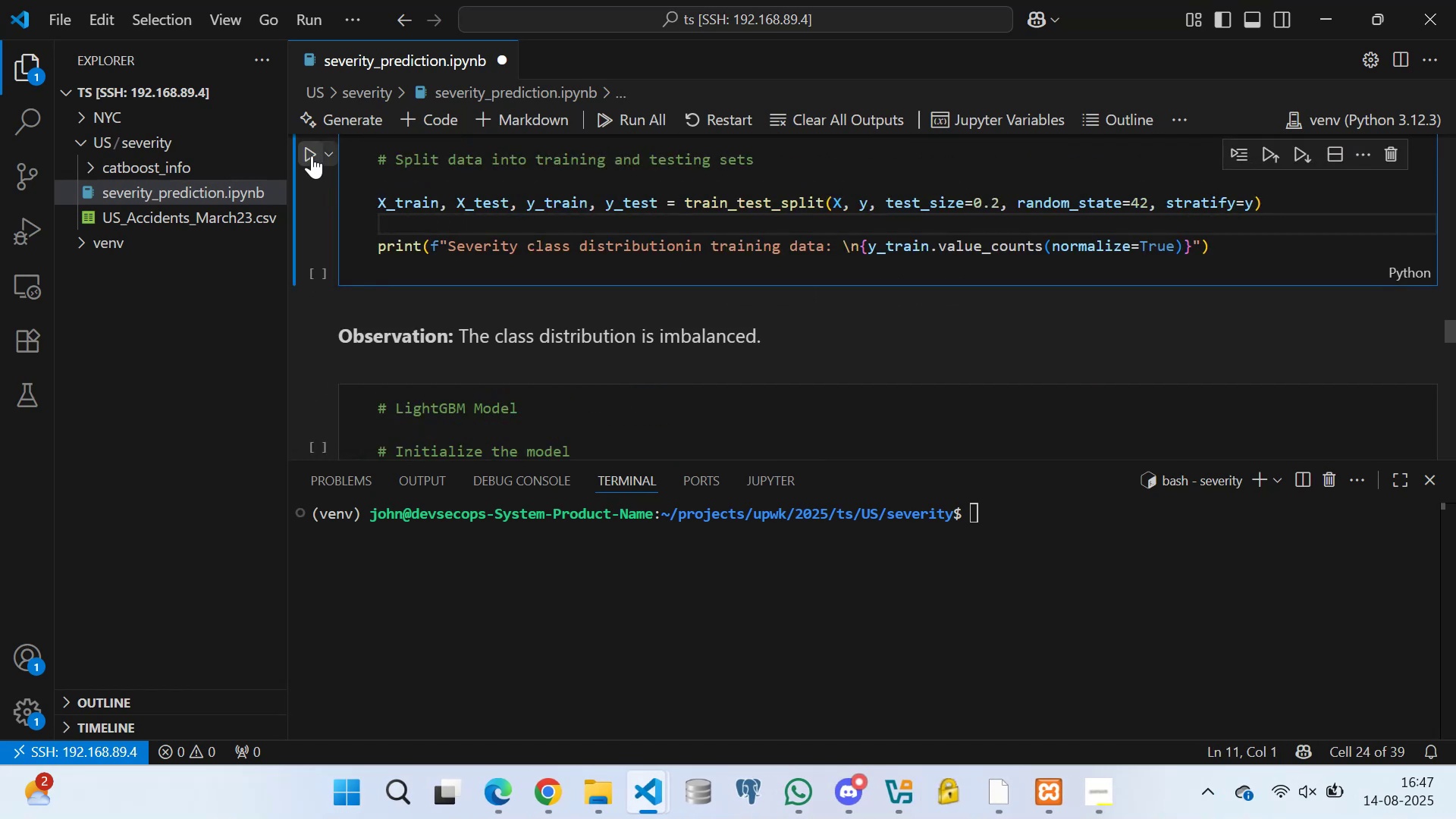 
left_click([310, 152])
 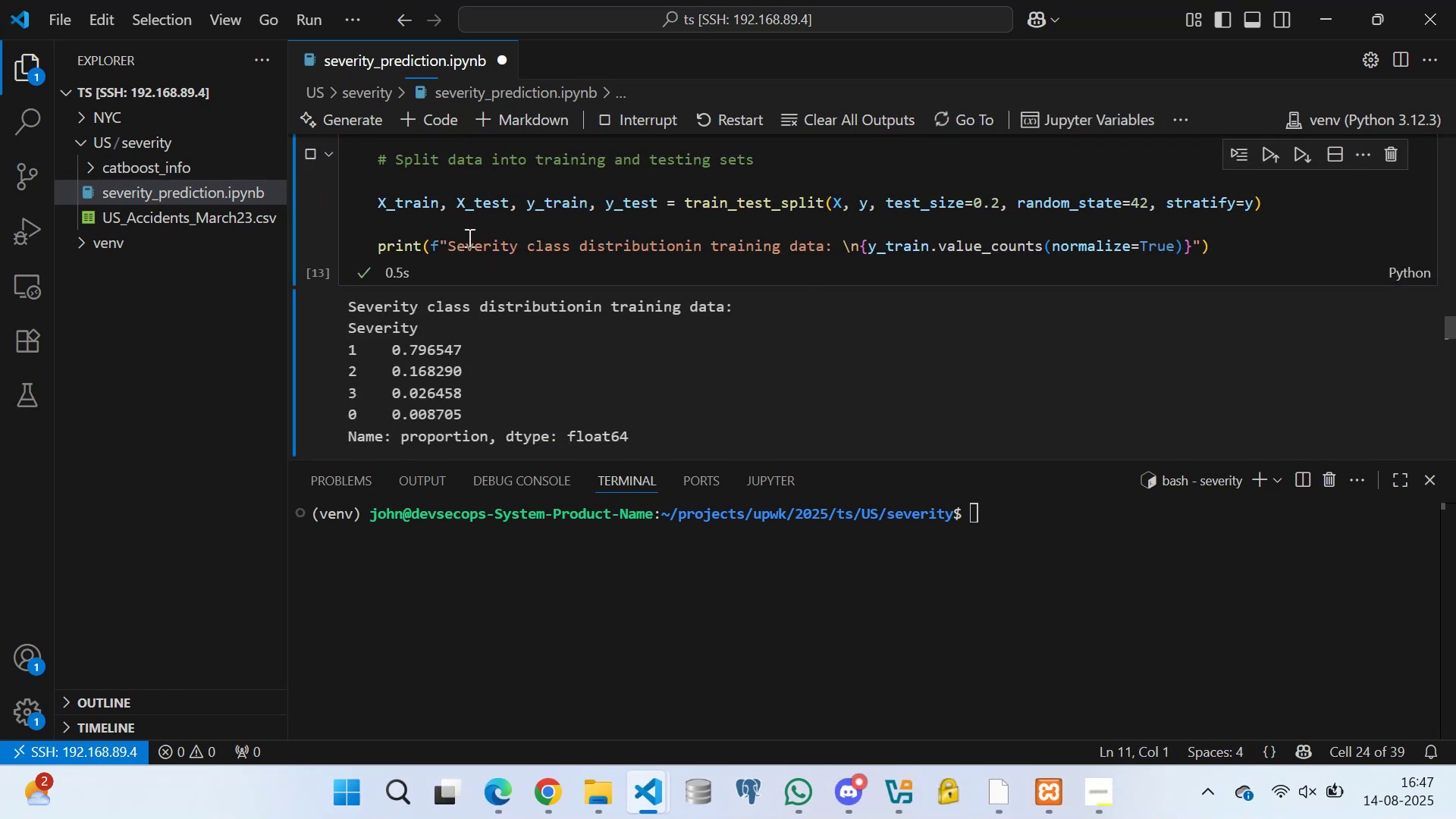 
scroll: coordinate [454, 260], scroll_direction: down, amount: 13.0
 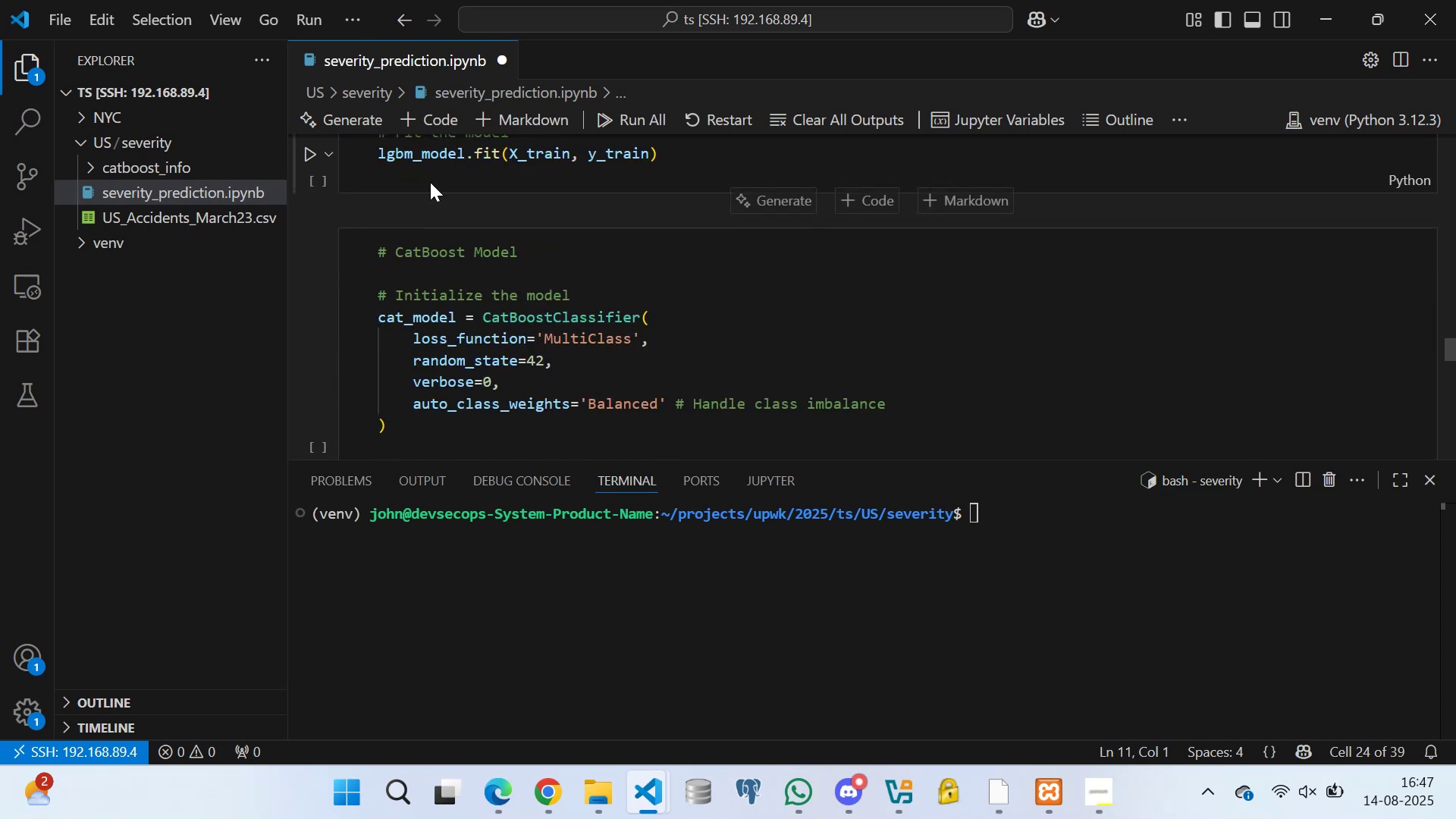 
left_click([429, 165])
 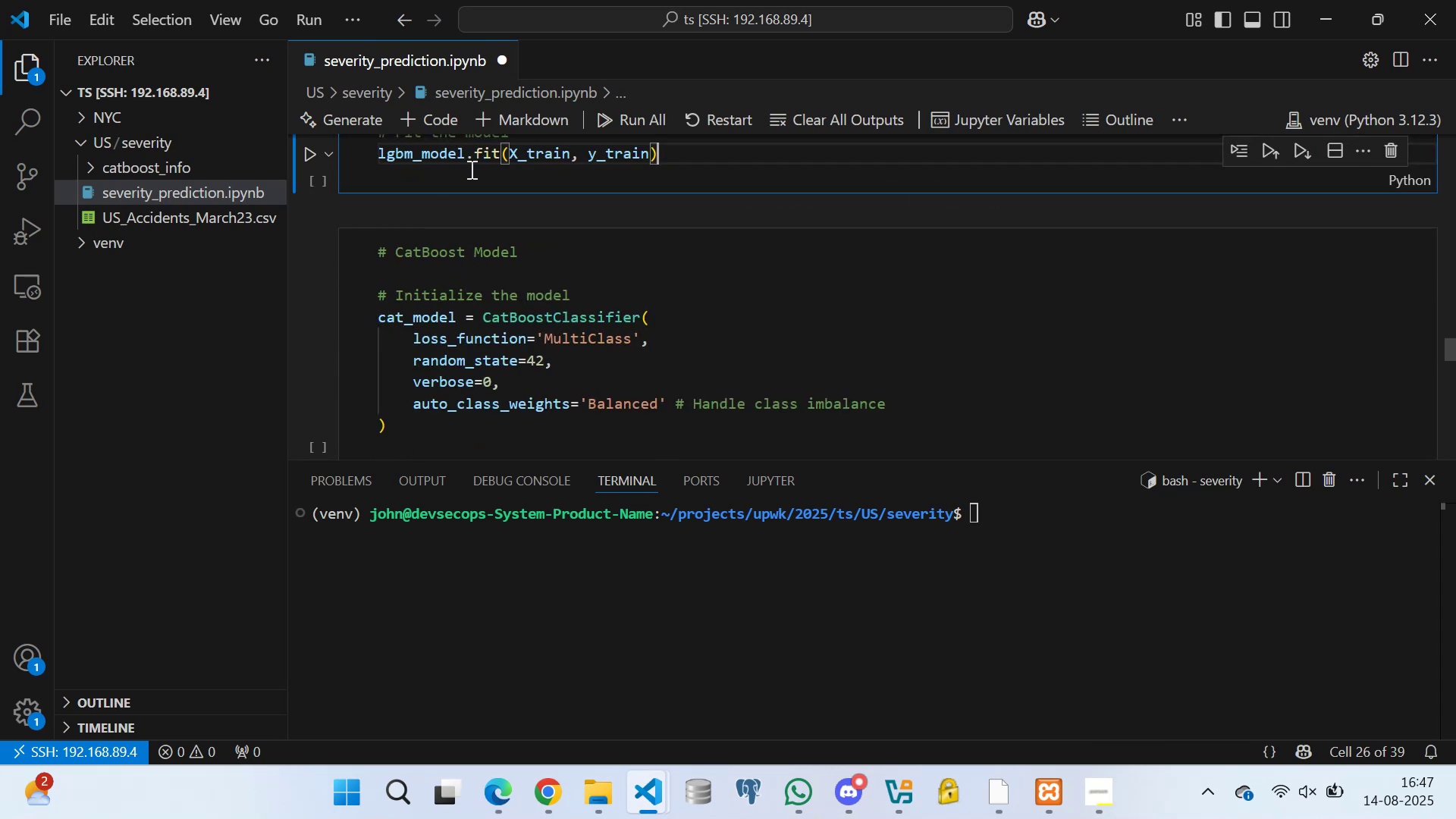 
scroll: coordinate [536, 197], scroll_direction: up, amount: 2.0
 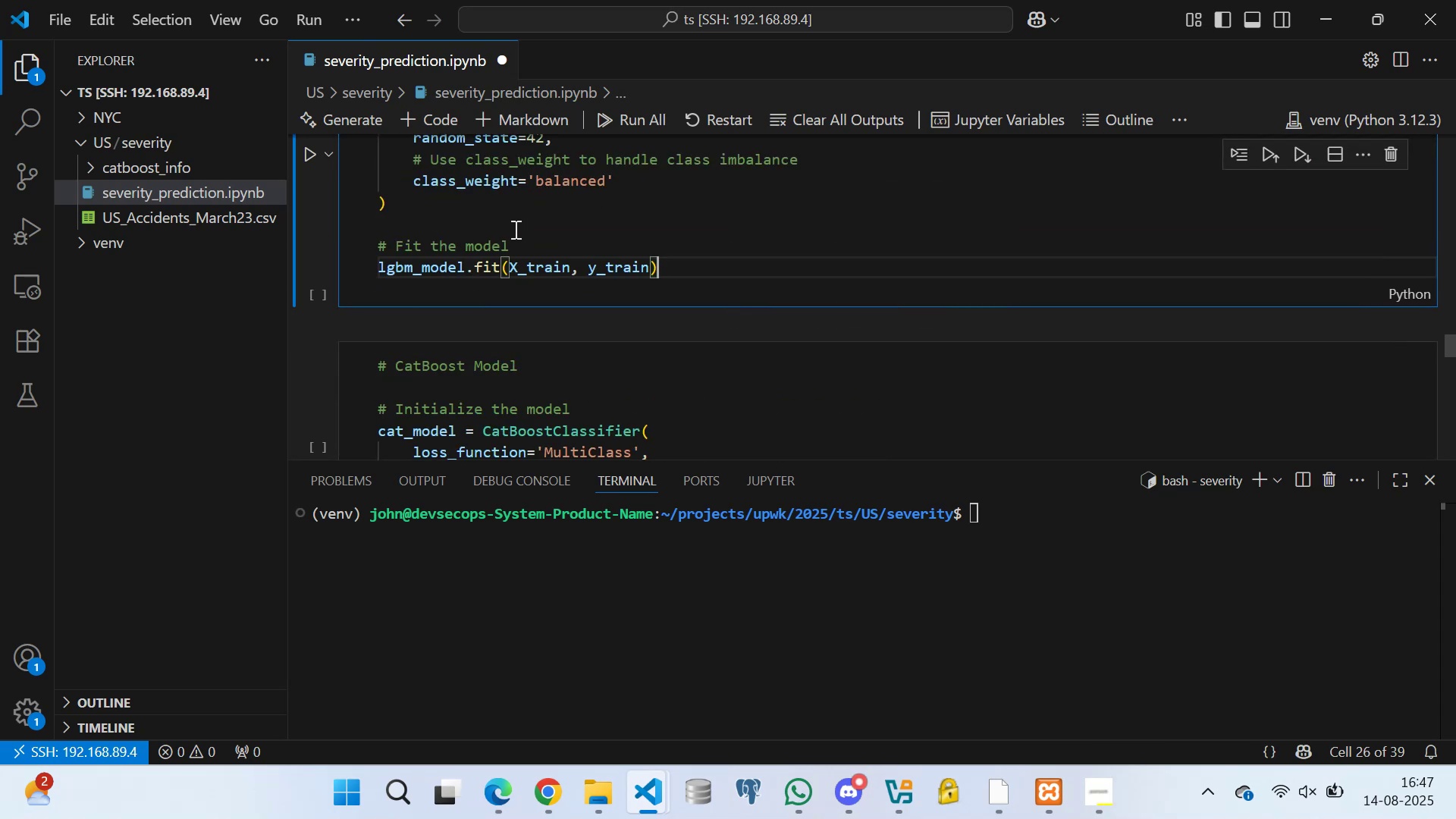 
left_click([510, 219])
 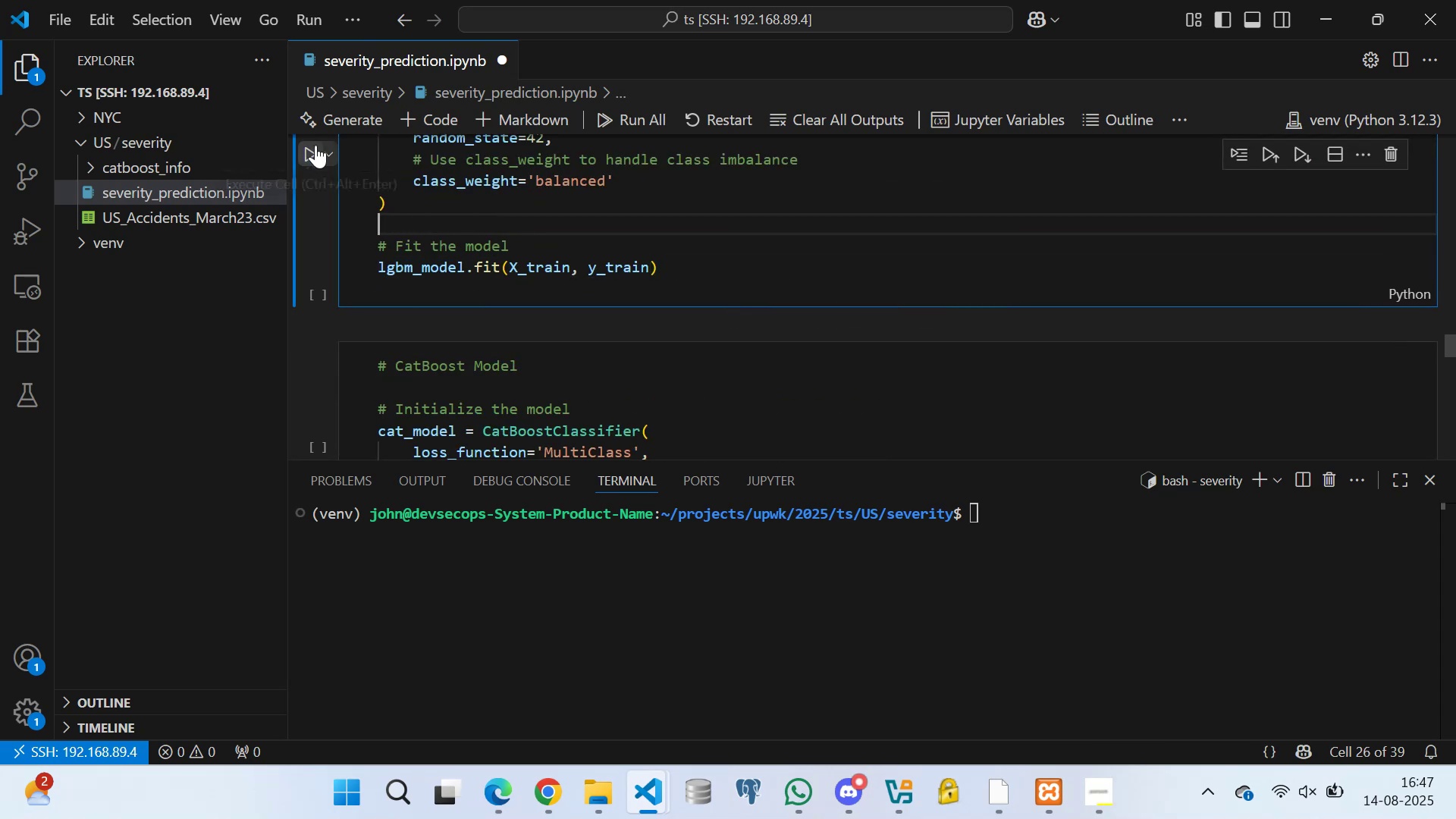 
left_click([316, 146])
 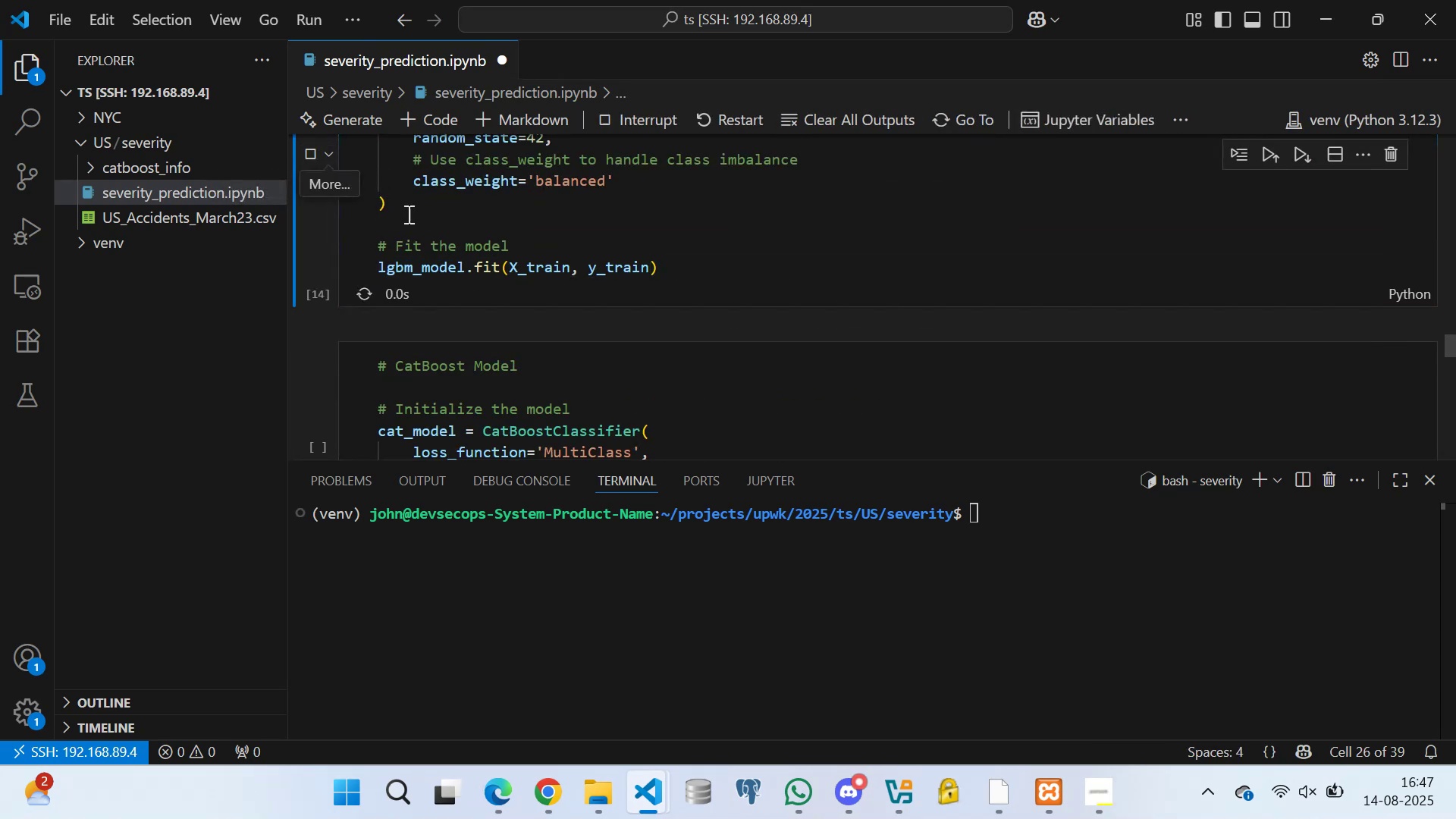 
scroll: coordinate [460, 269], scroll_direction: down, amount: 7.0
 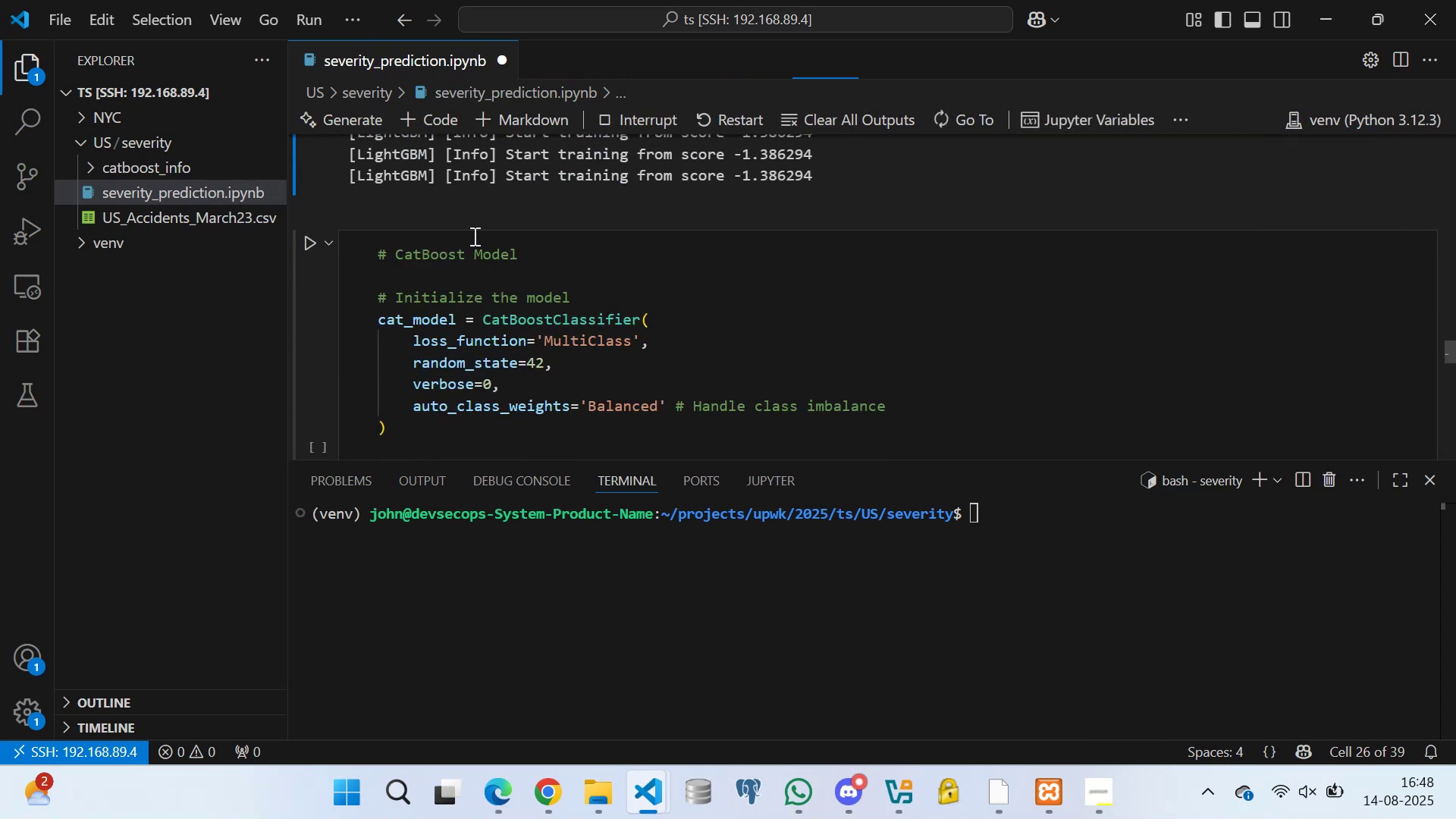 
scroll: coordinate [457, 236], scroll_direction: none, amount: 0.0
 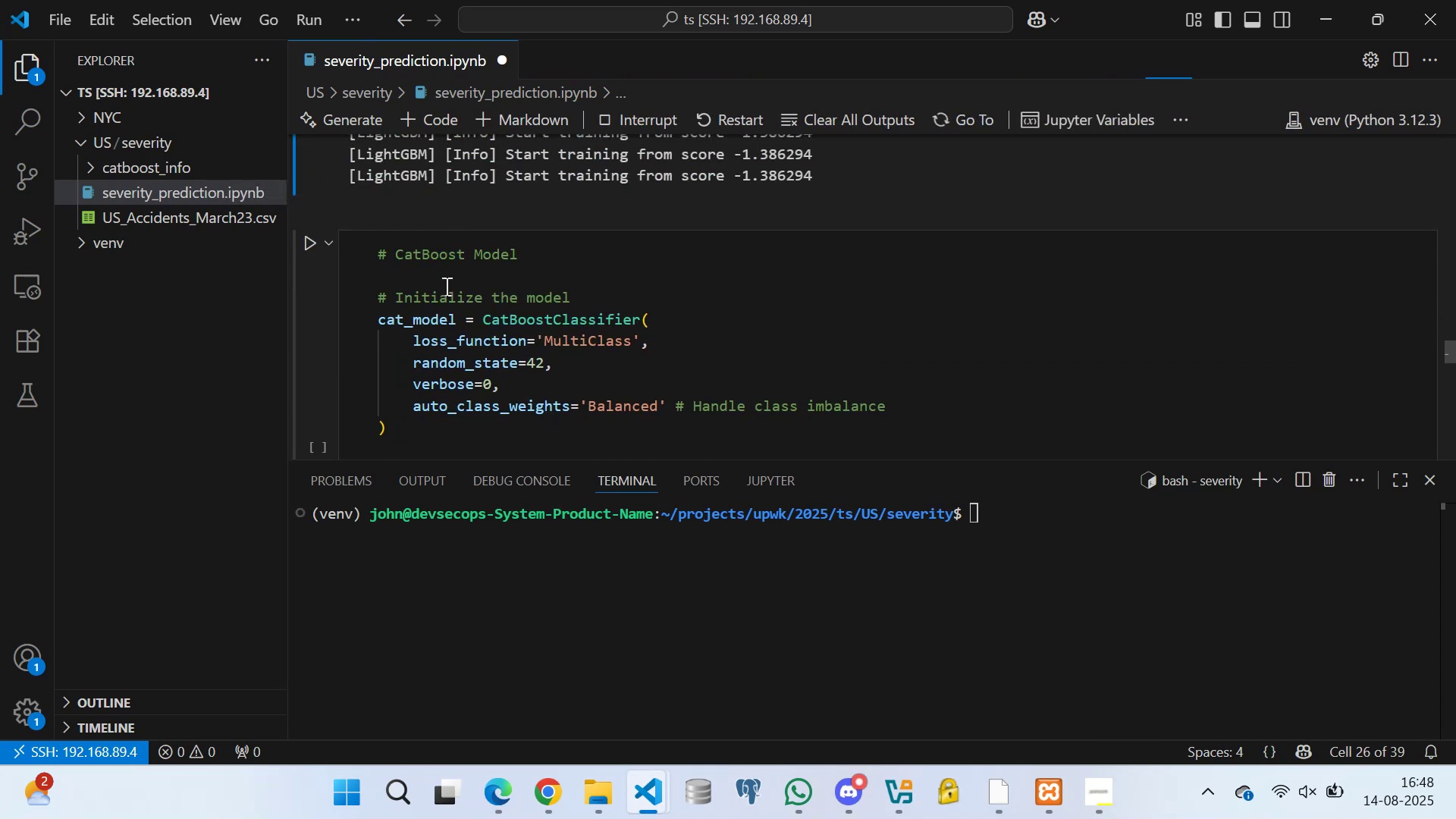 
left_click([442, 275])
 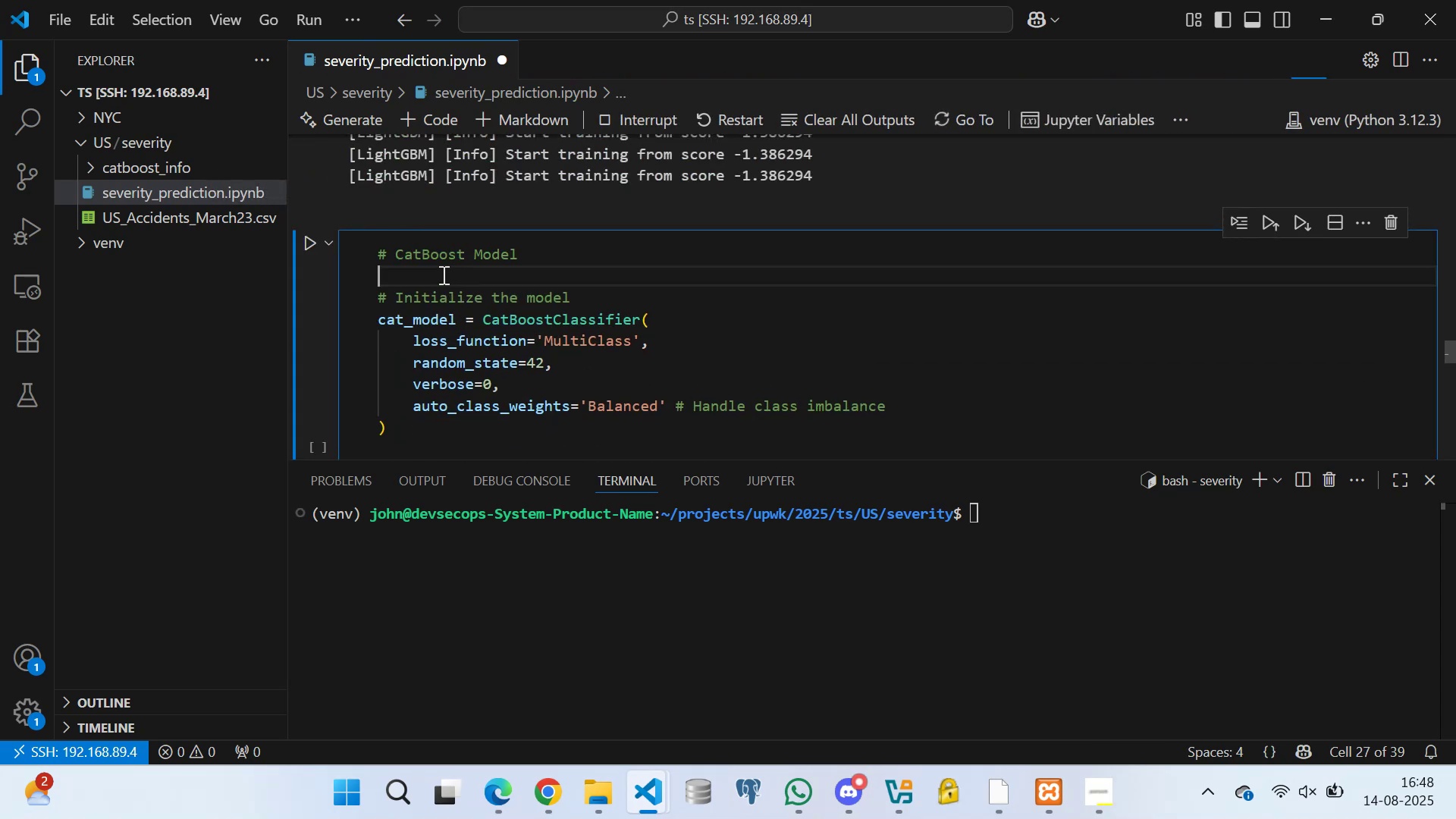 
key(Control+S)
 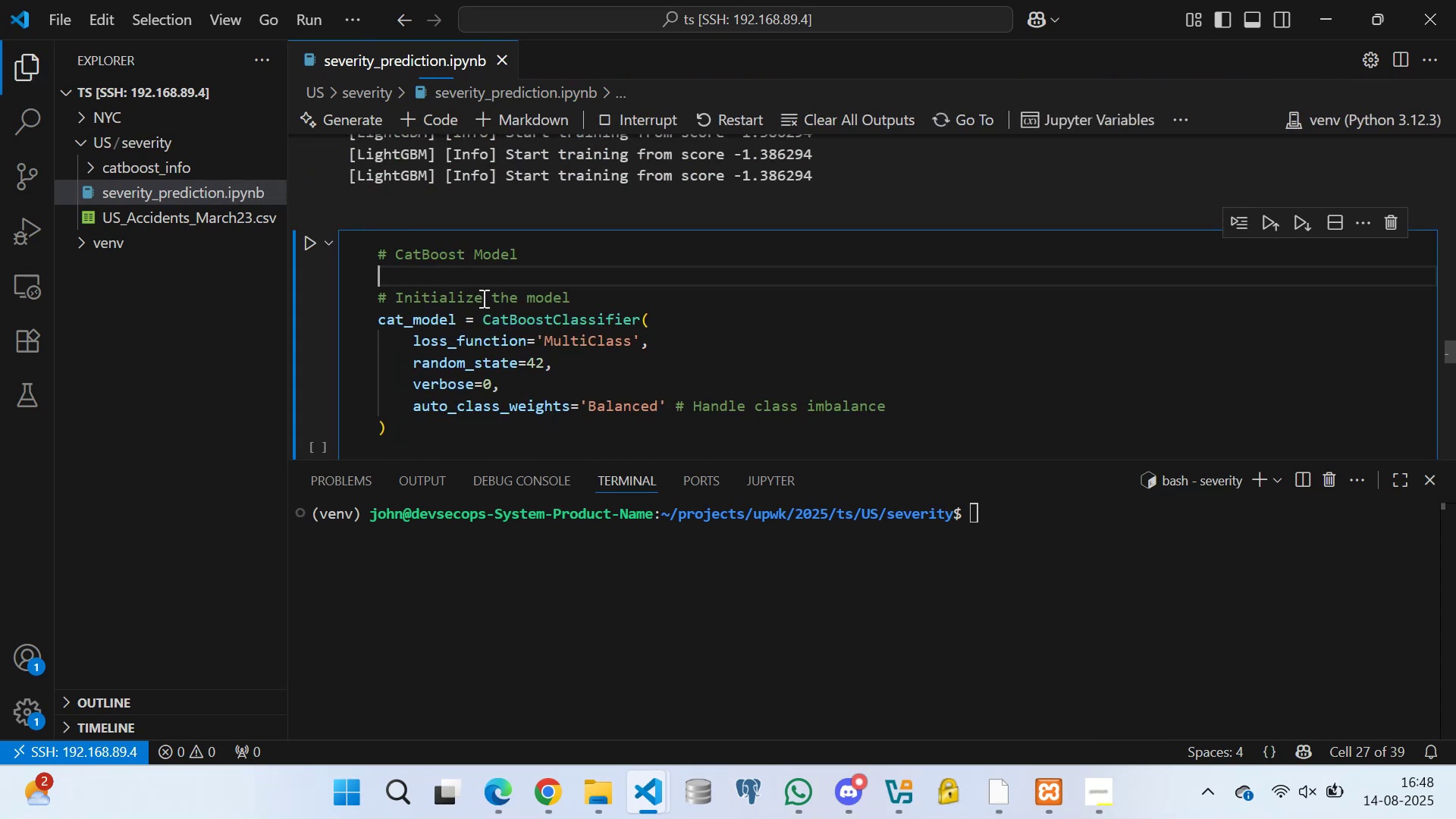 
scroll: coordinate [482, 280], scroll_direction: up, amount: 4.0
 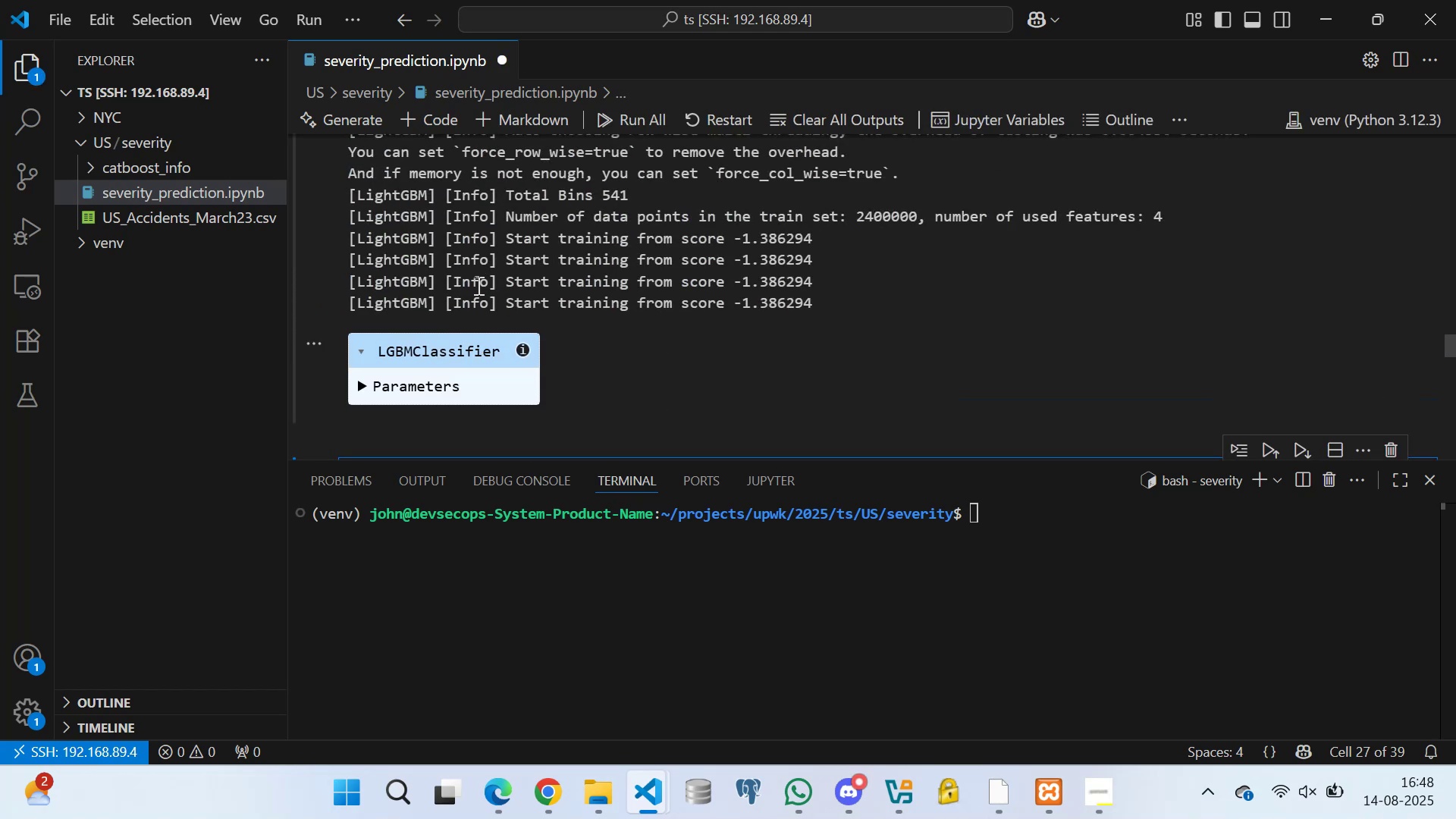 
scroll: coordinate [453, 276], scroll_direction: down, amount: 9.0
 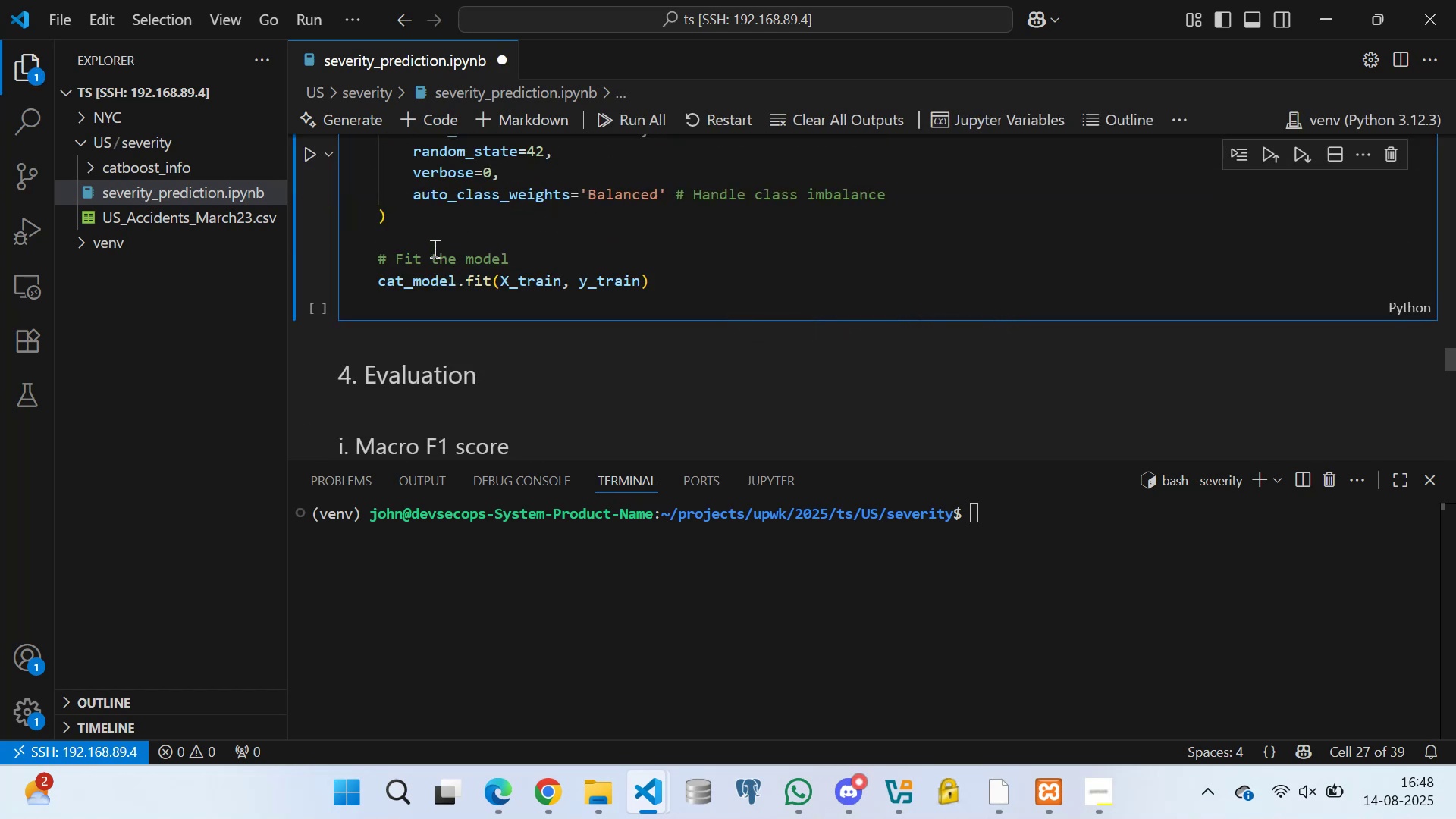 
left_click([432, 244])
 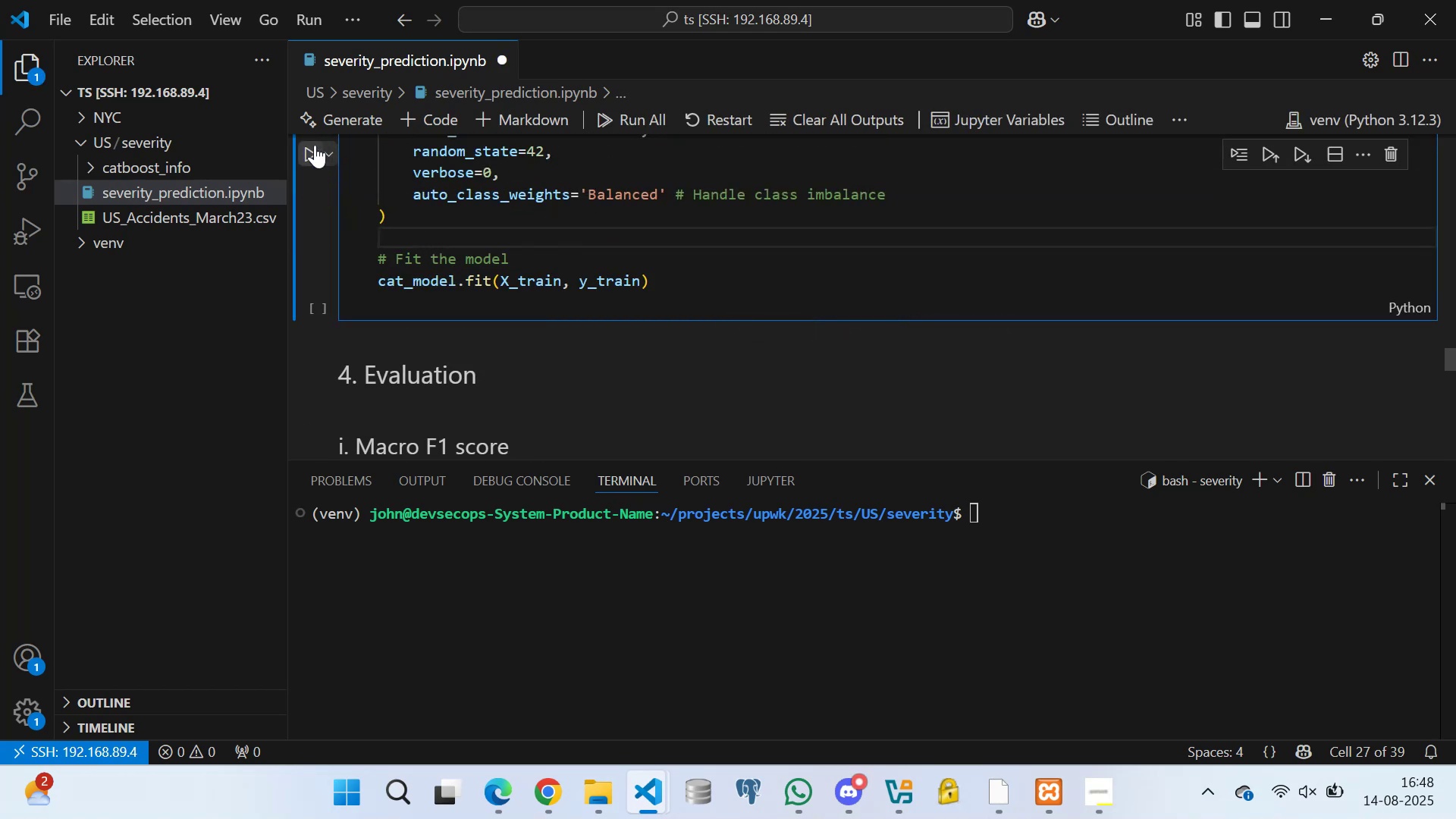 
left_click([309, 149])
 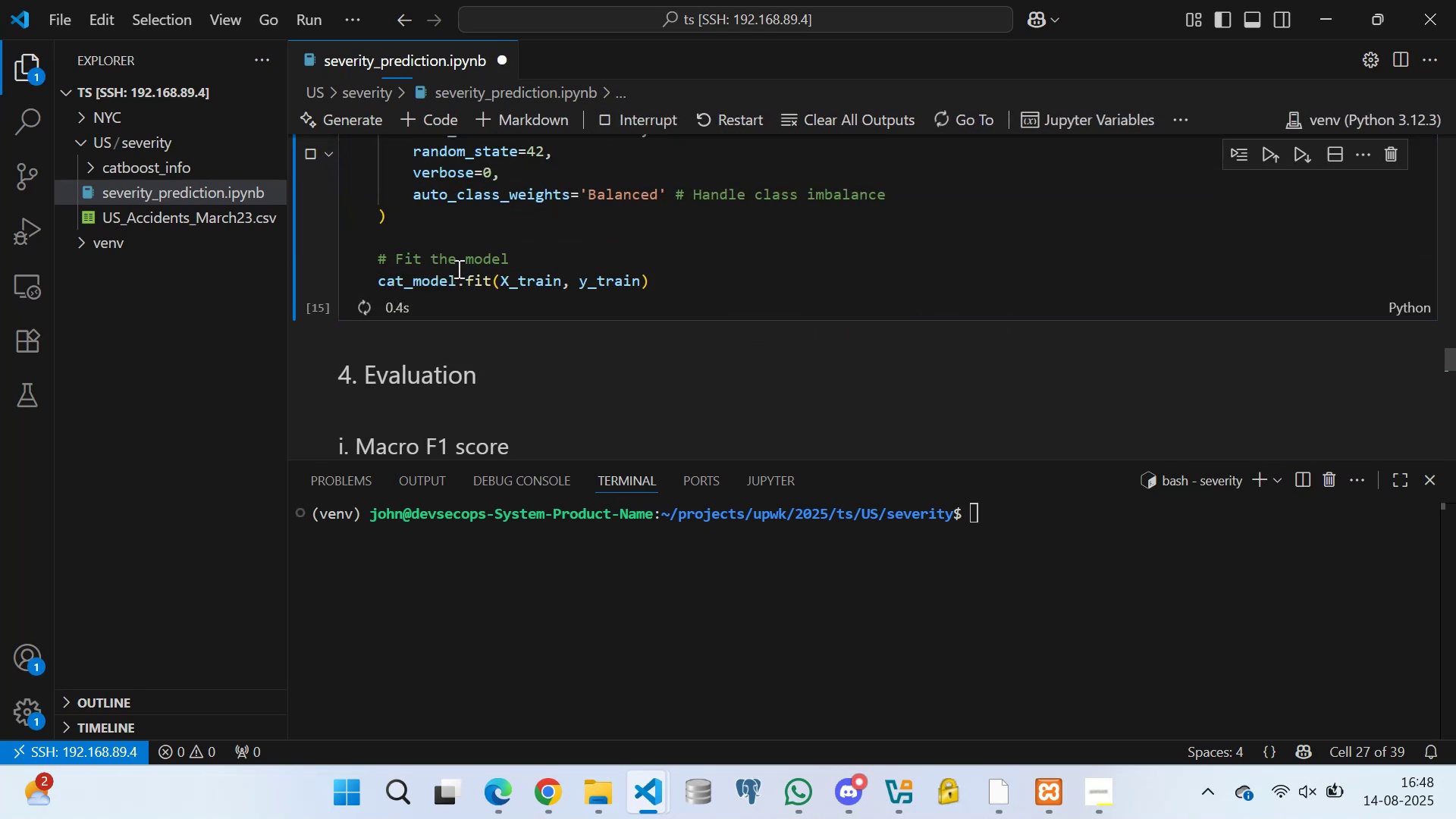 
scroll: coordinate [420, 228], scroll_direction: down, amount: 1.0
 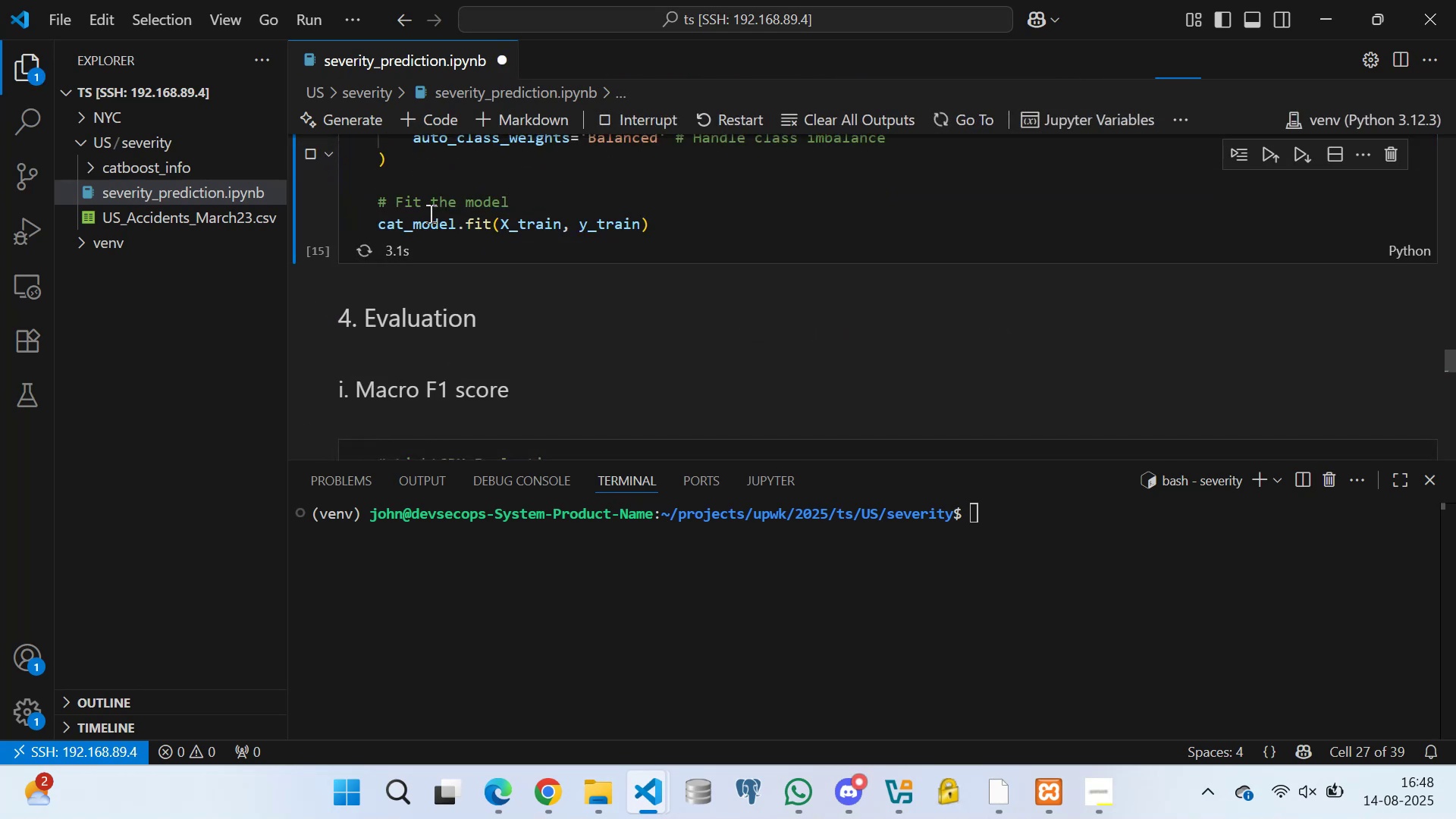 
left_click([413, 173])
 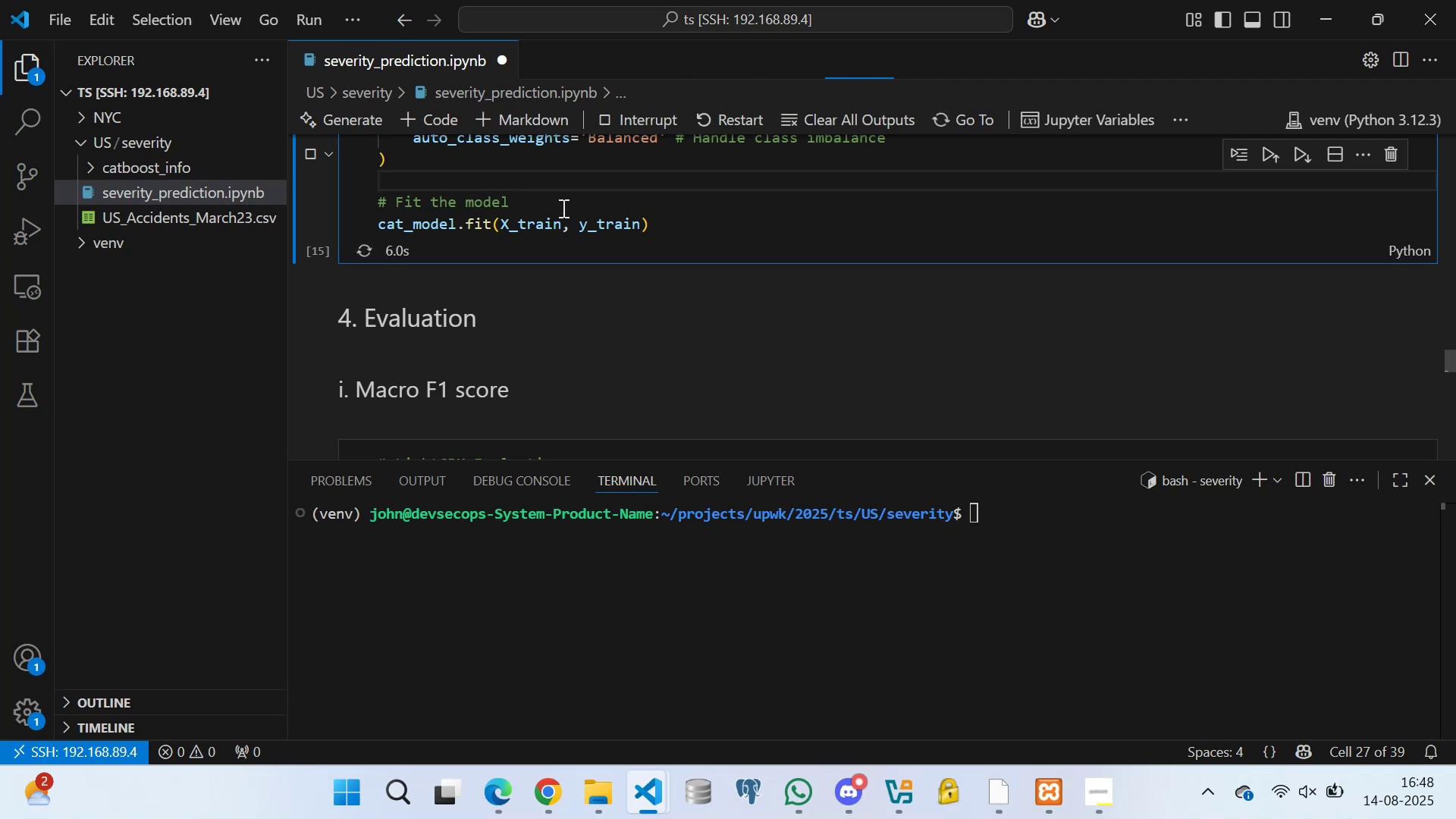 
left_click([522, 190])
 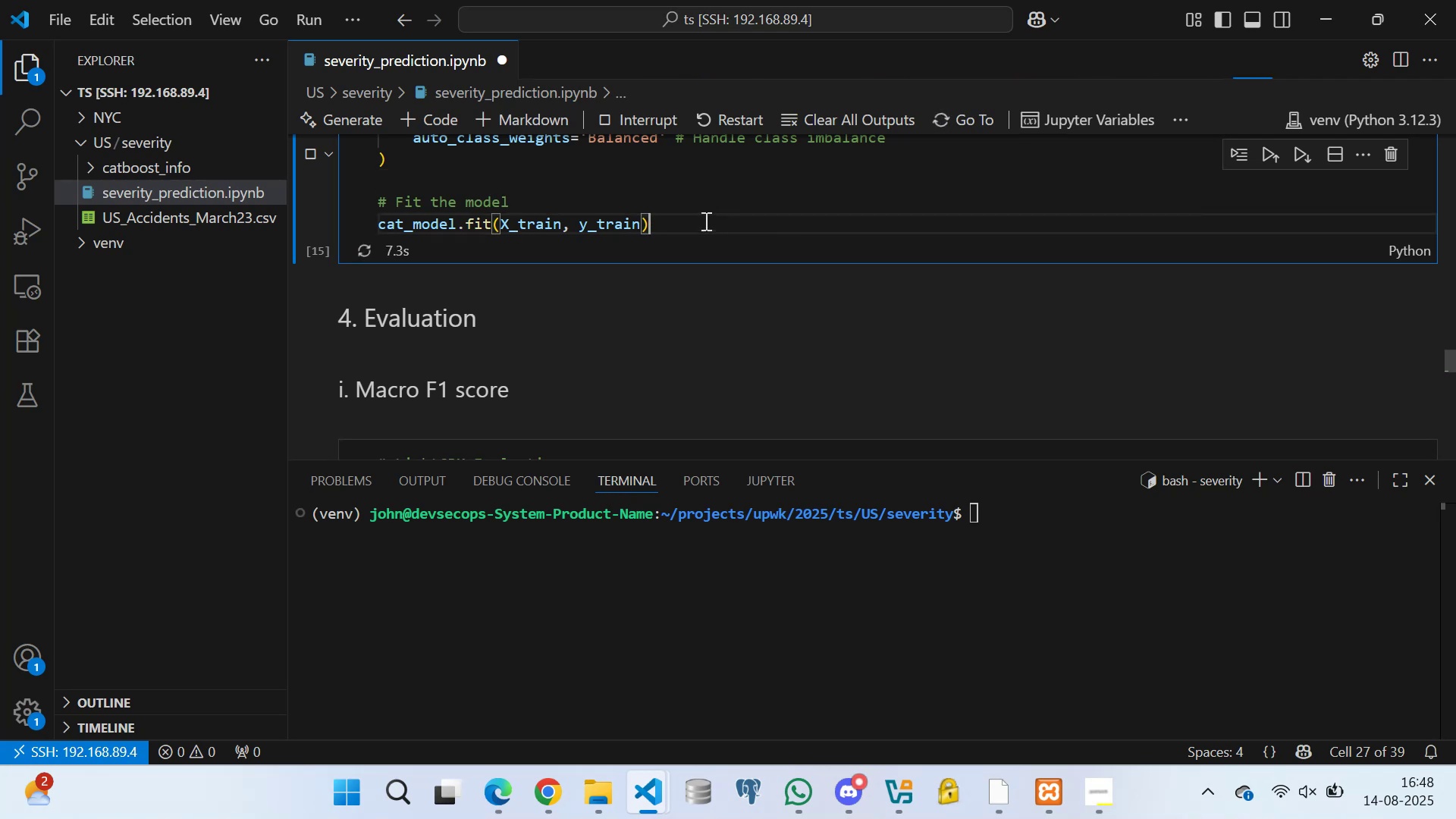 
double_click([613, 183])
 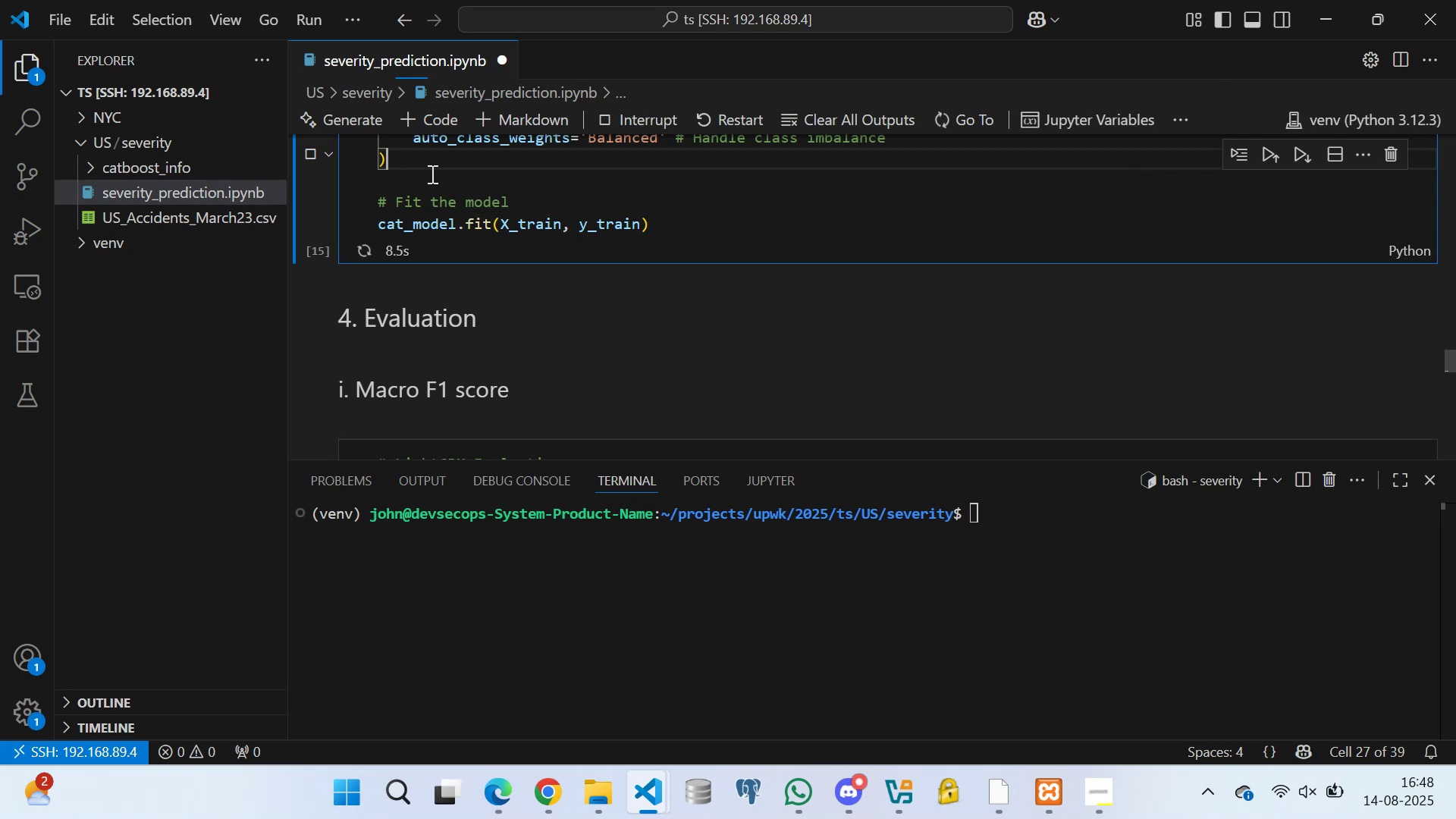 
double_click([429, 187])
 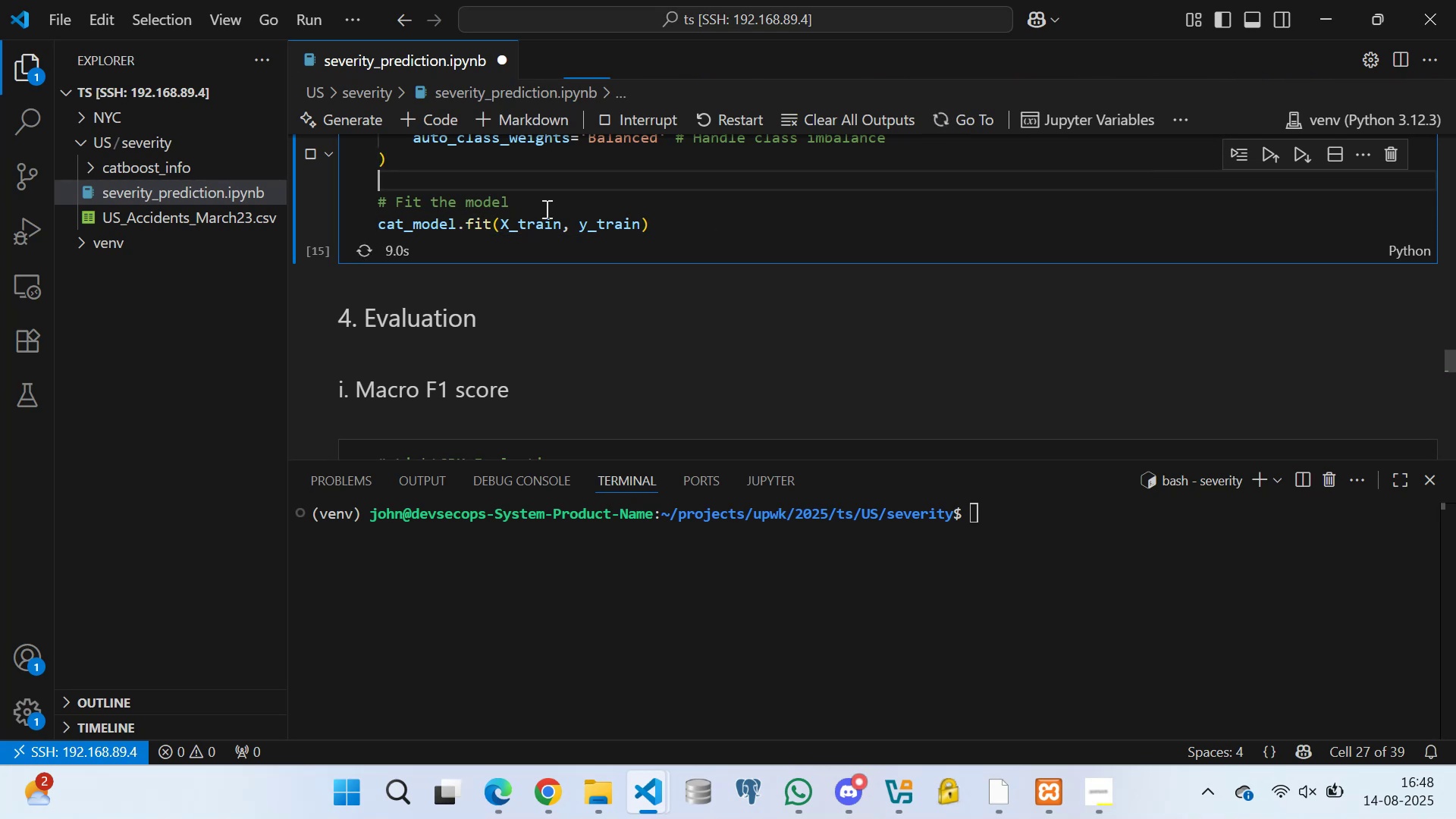 
left_click([548, 209])
 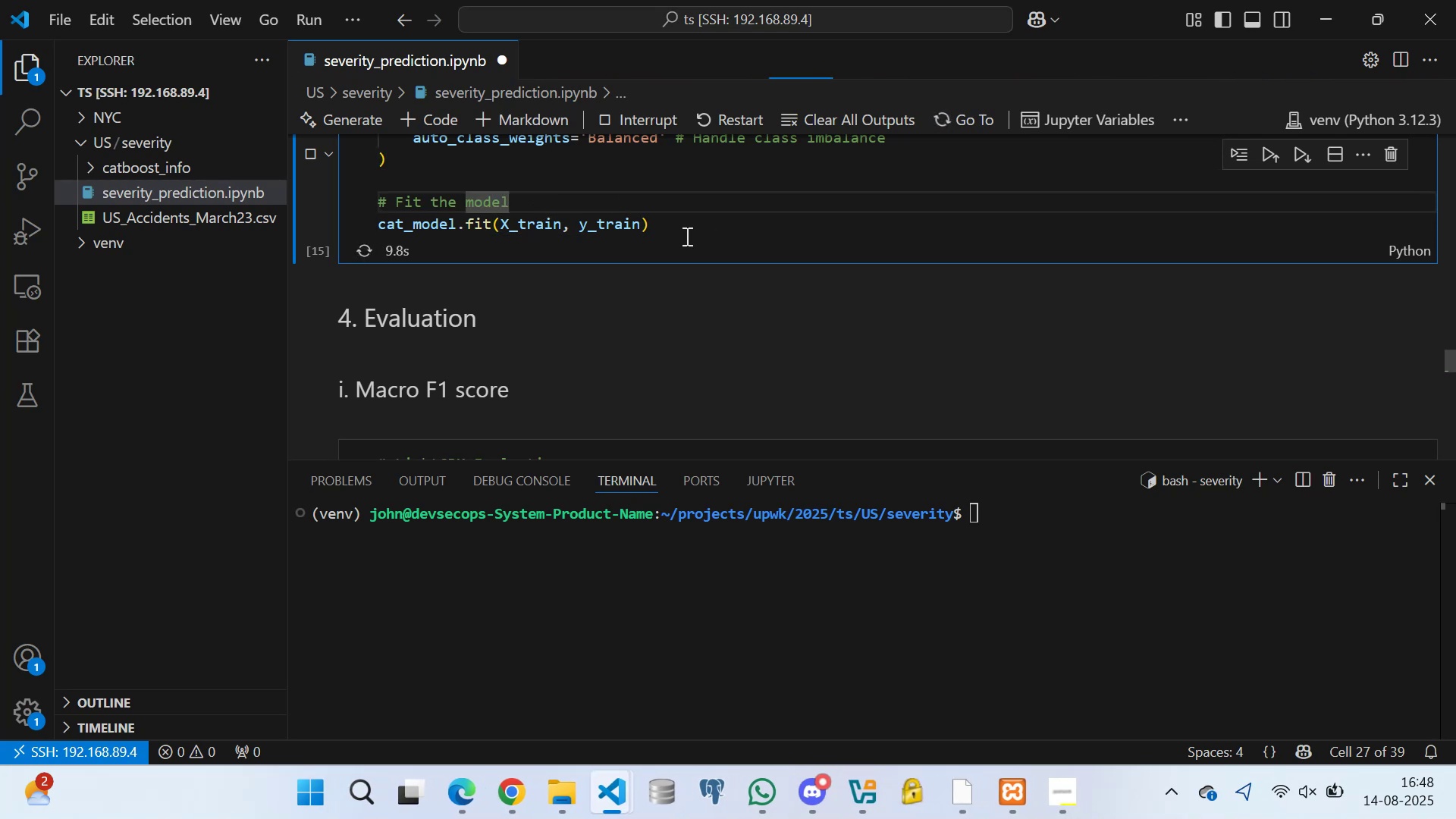 
left_click([683, 225])
 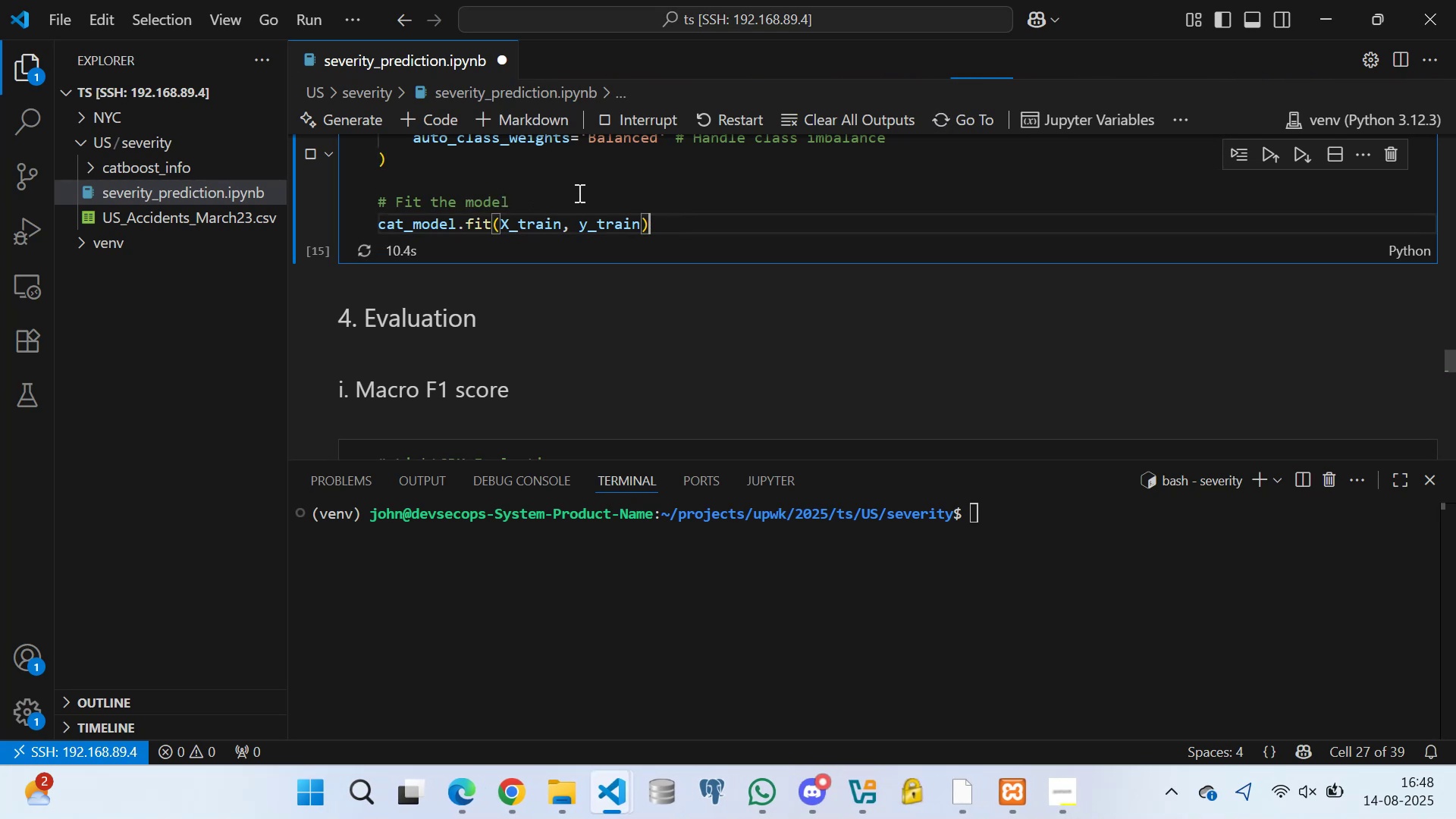 
left_click([577, 192])
 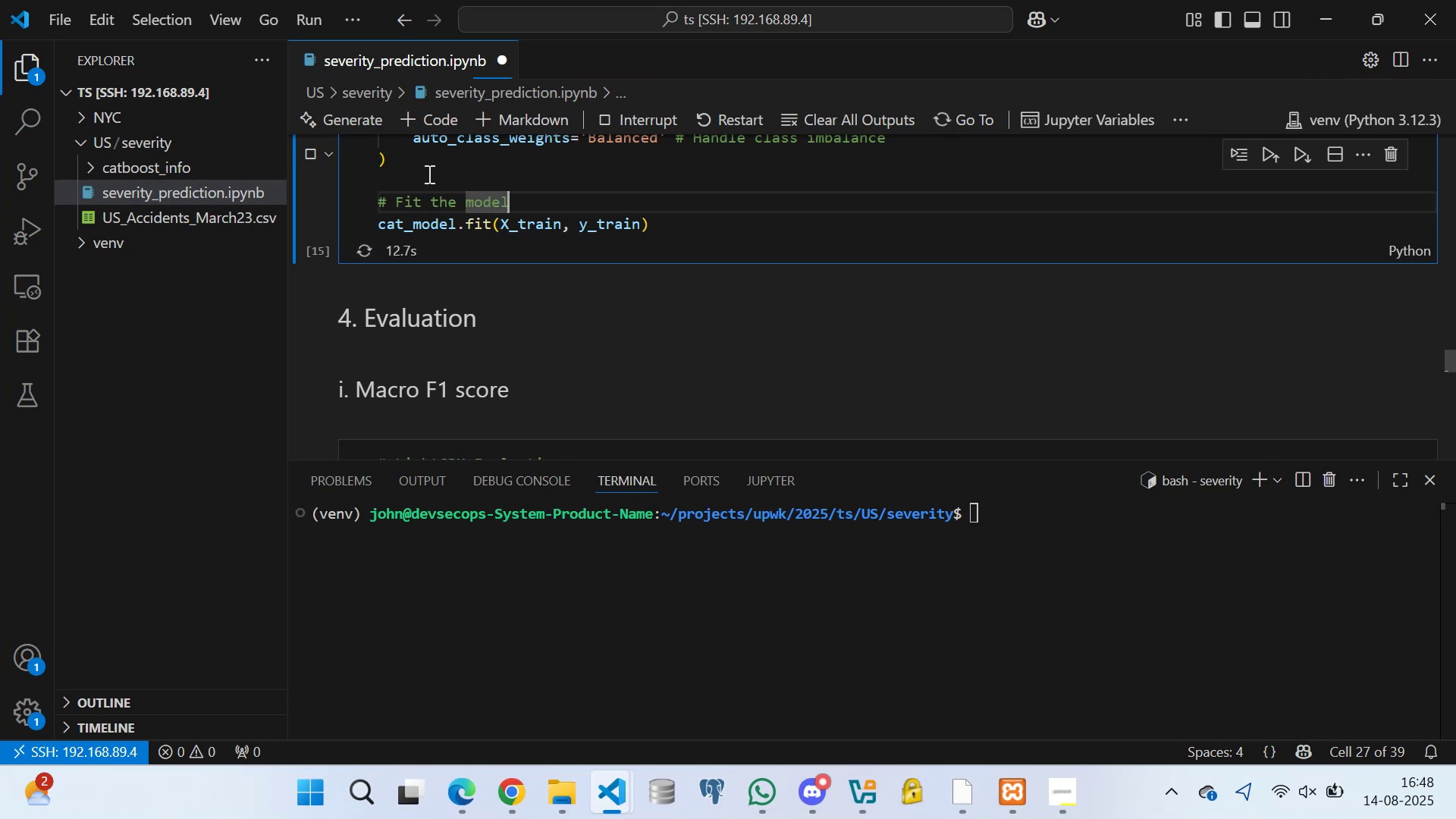 
double_click([403, 159])
 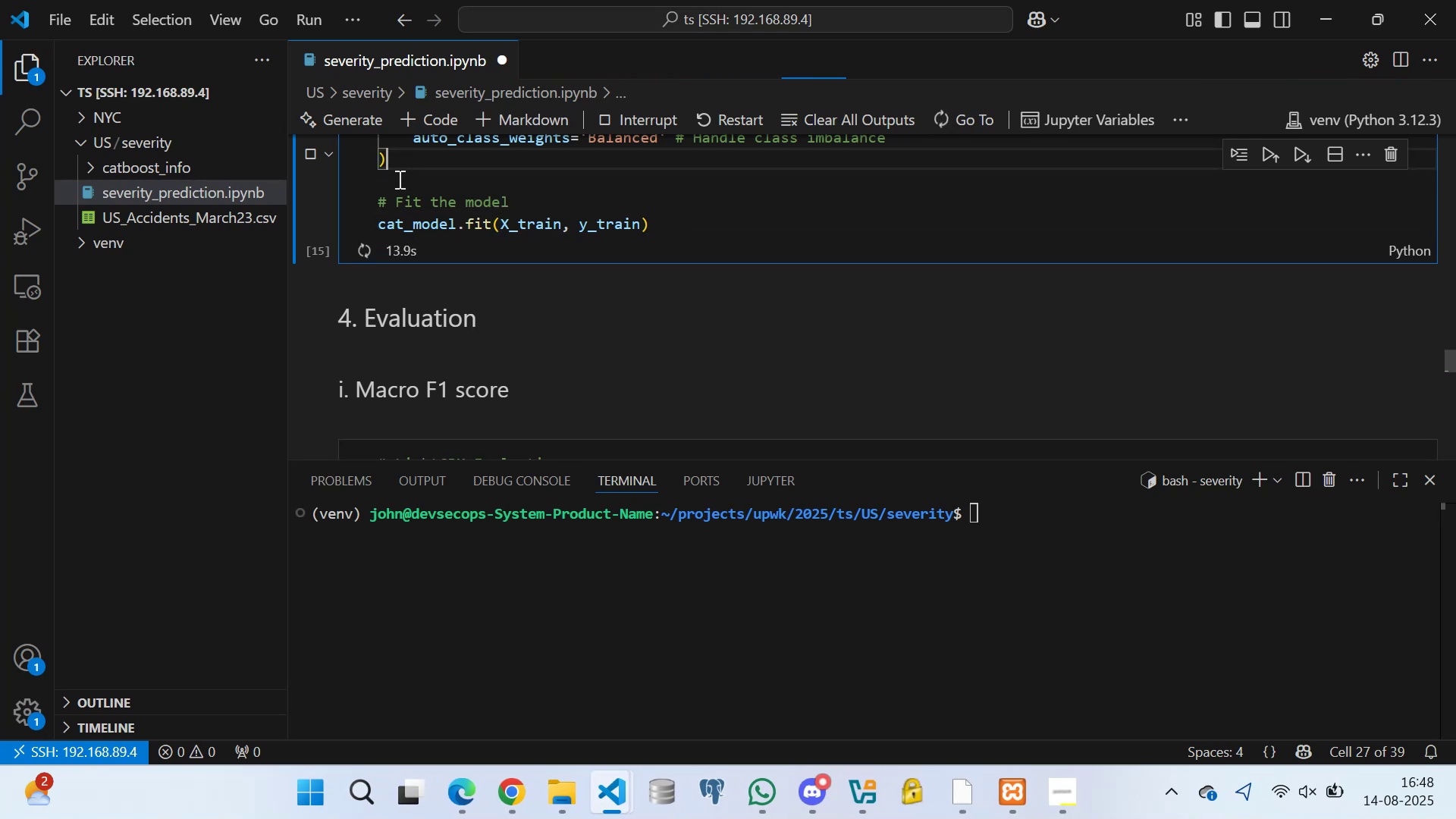 
triple_click([398, 179])
 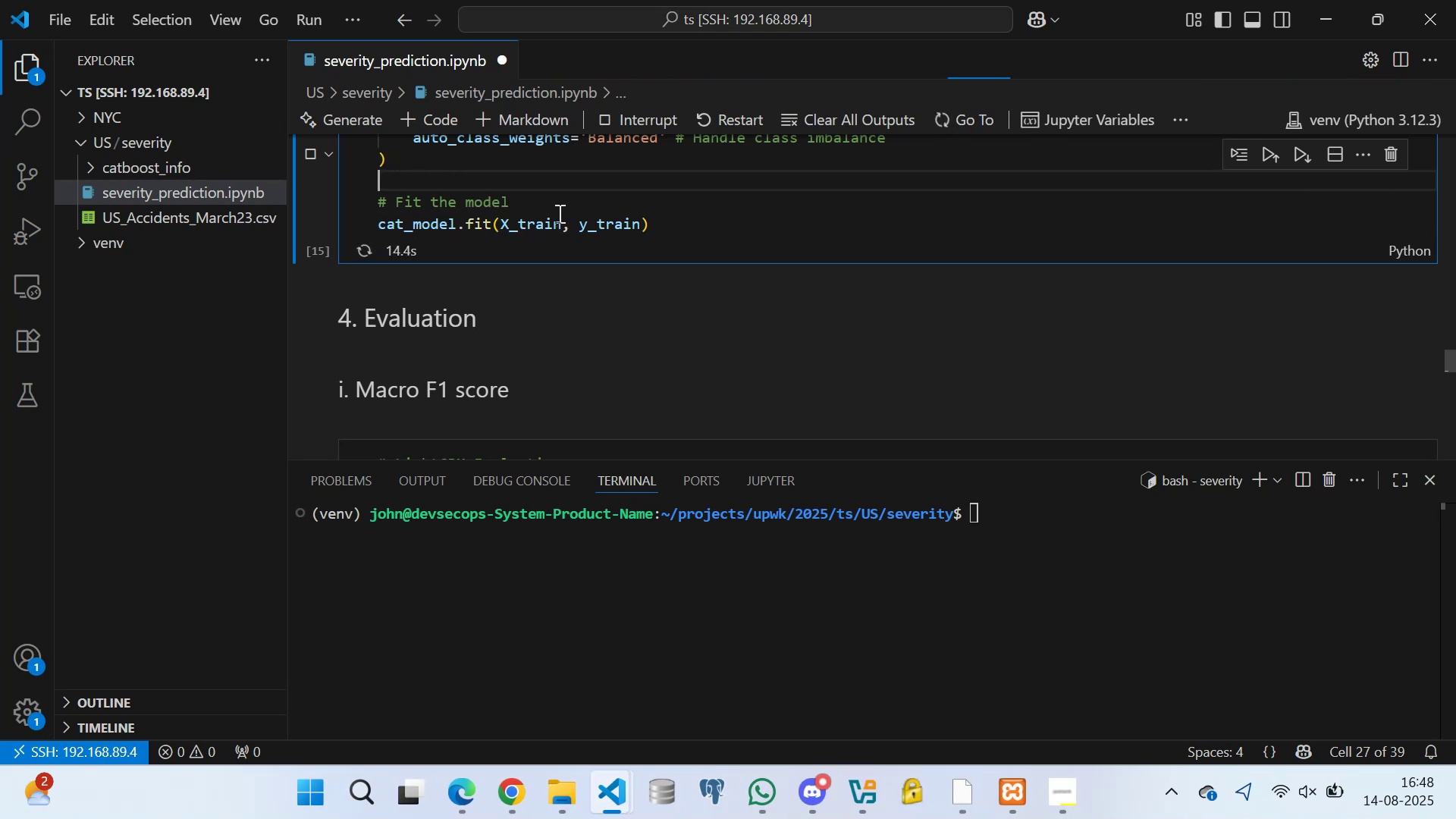 
left_click([558, 206])
 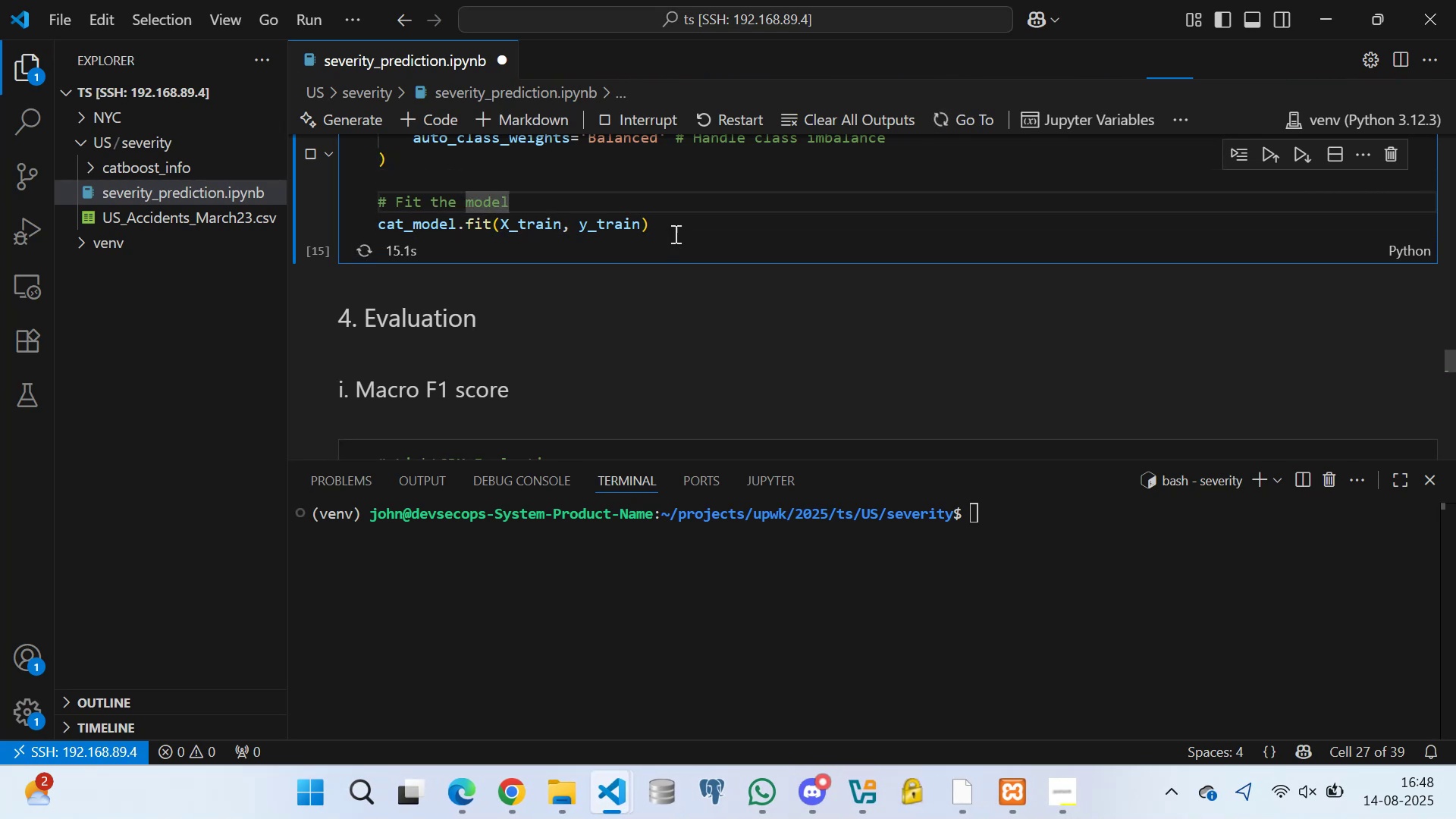 
left_click([677, 222])
 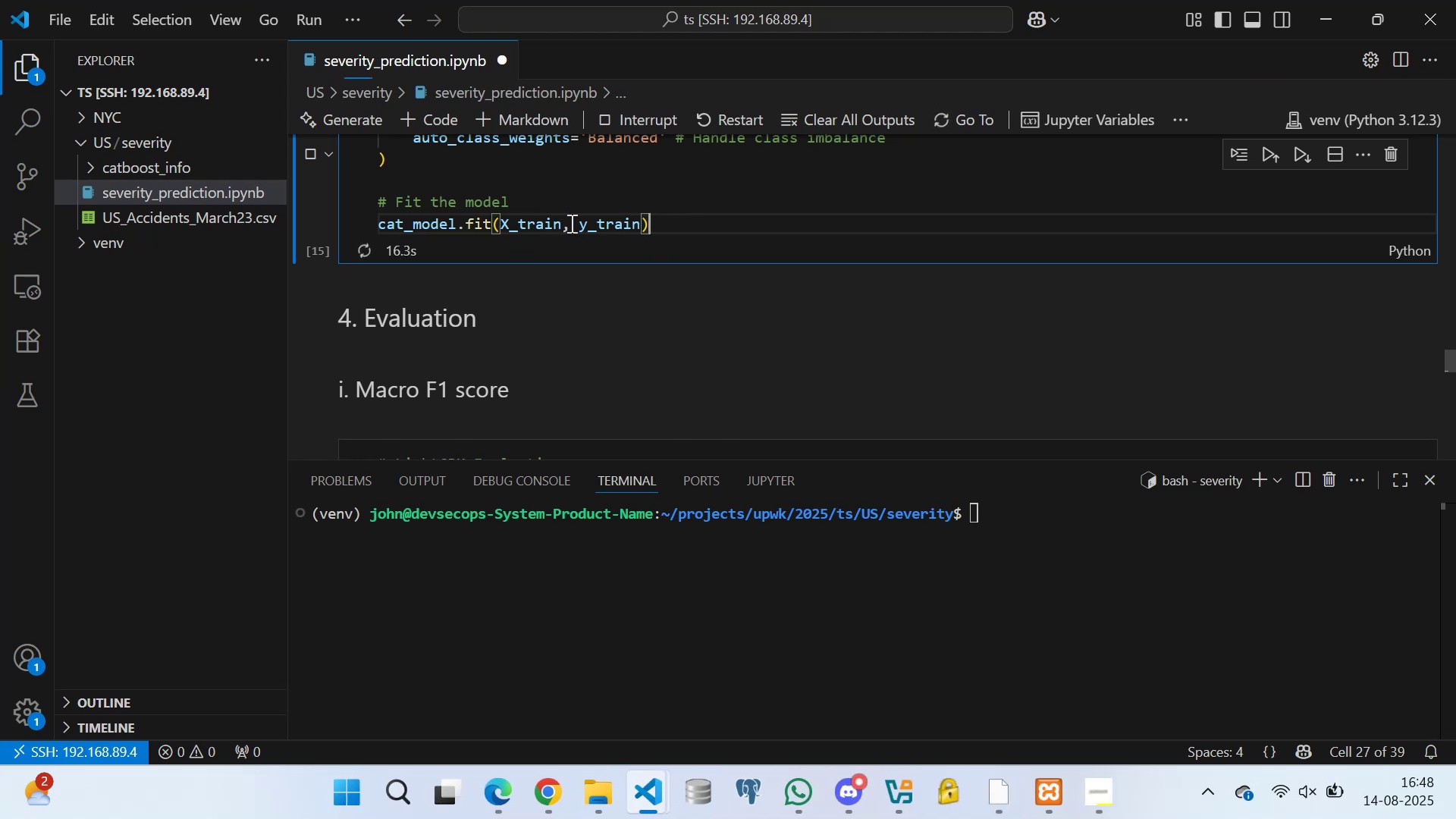 
left_click([573, 222])
 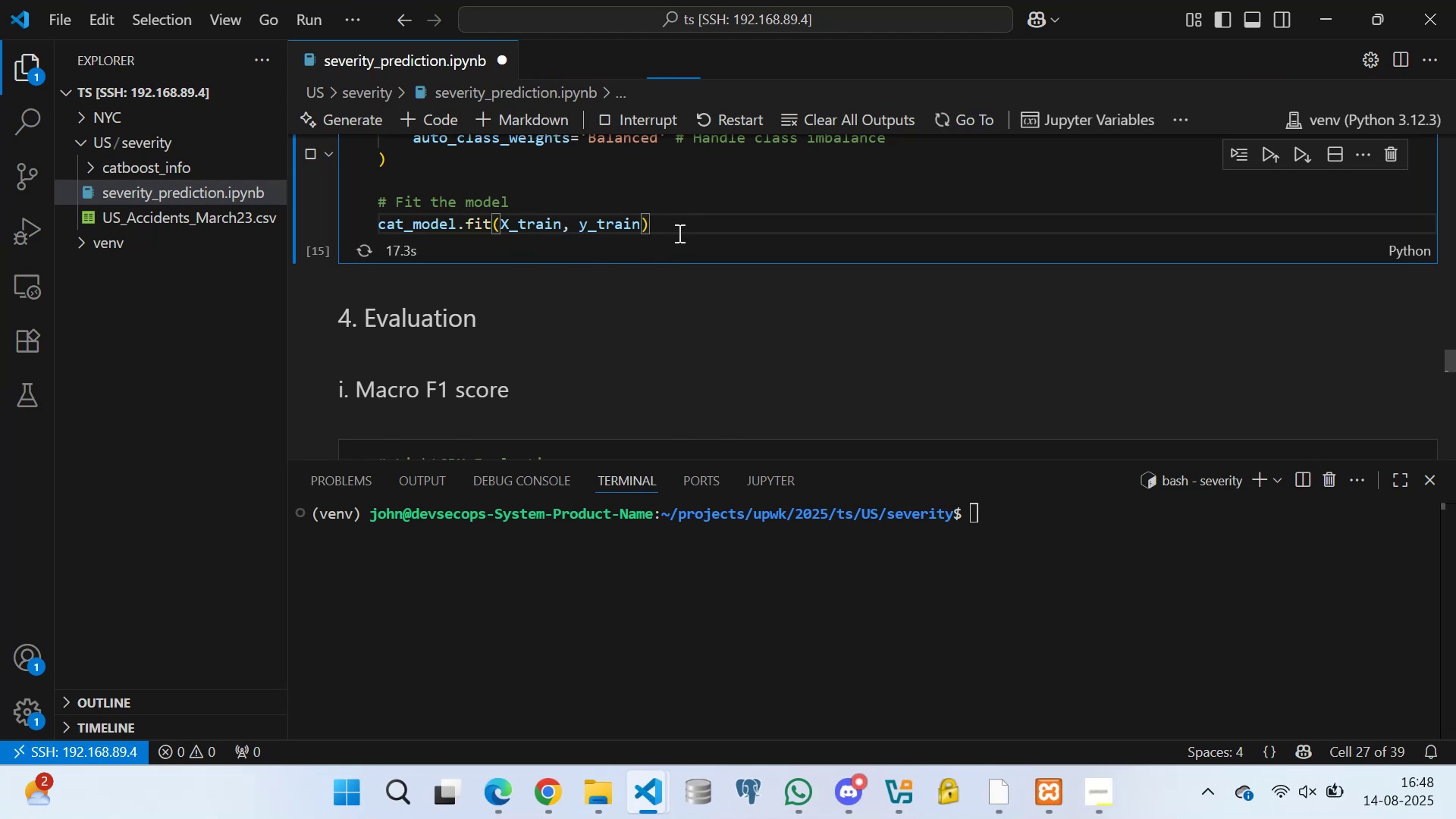 
left_click([678, 226])
 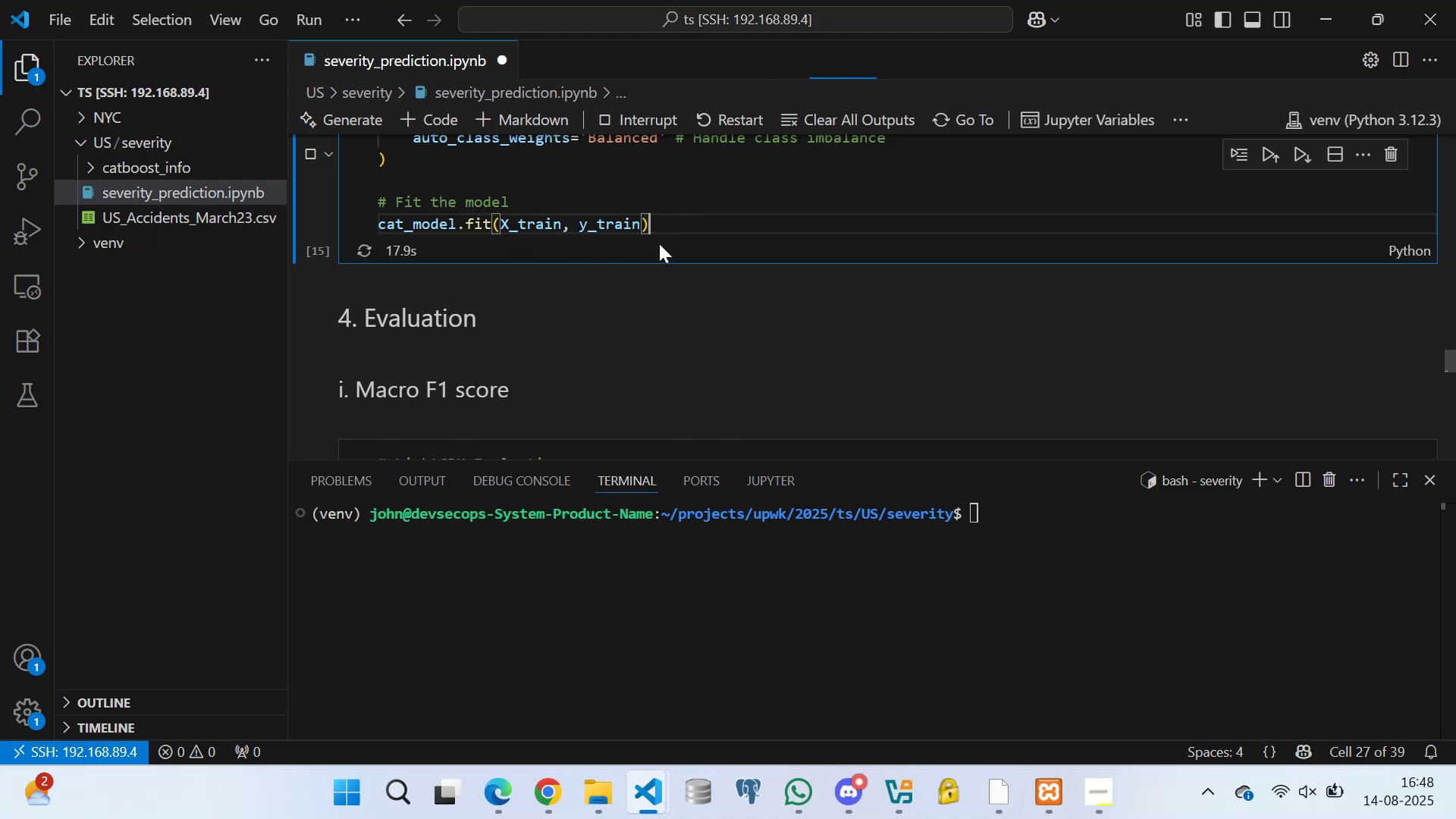 
left_click([658, 244])
 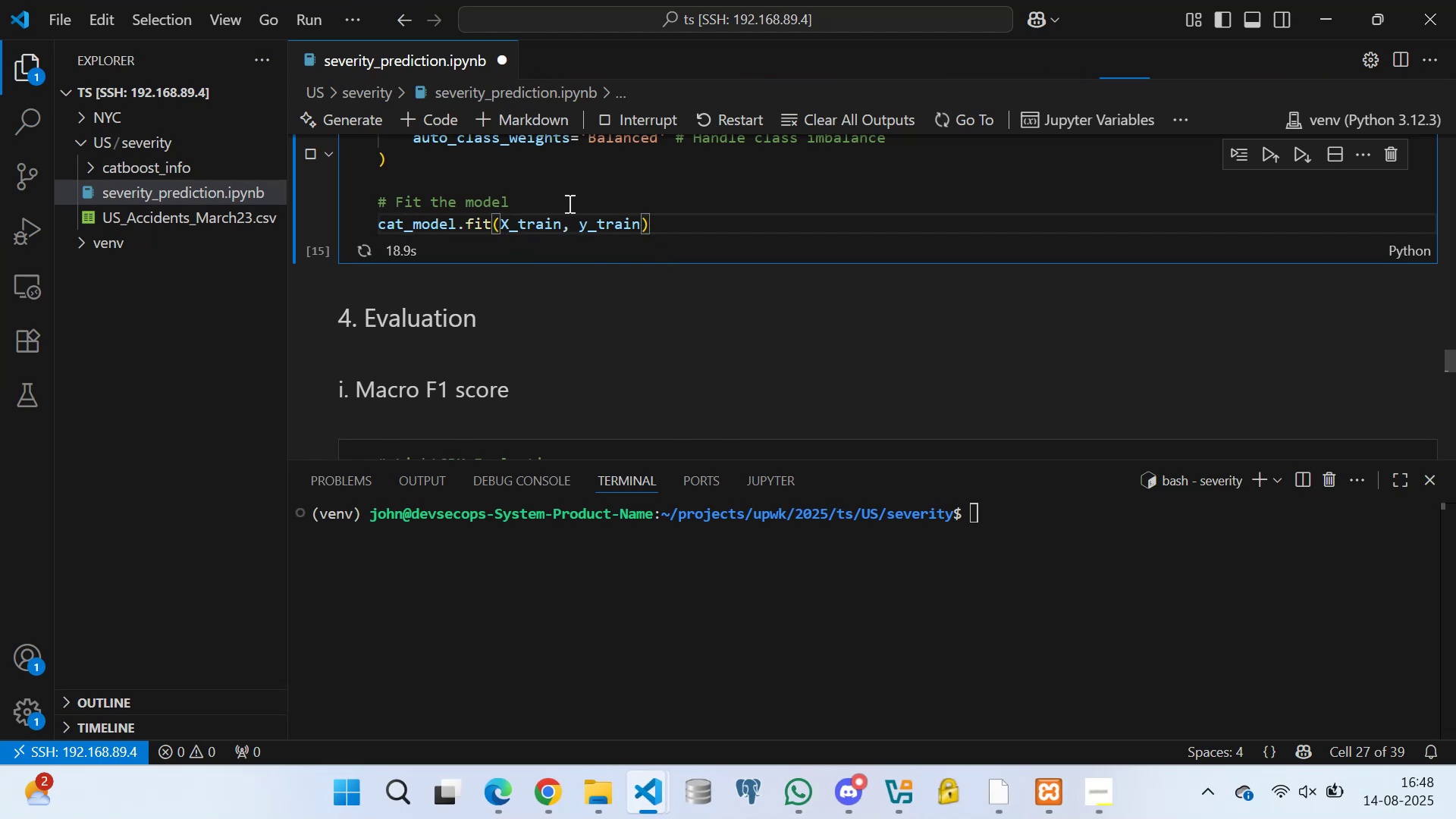 
left_click([551, 202])
 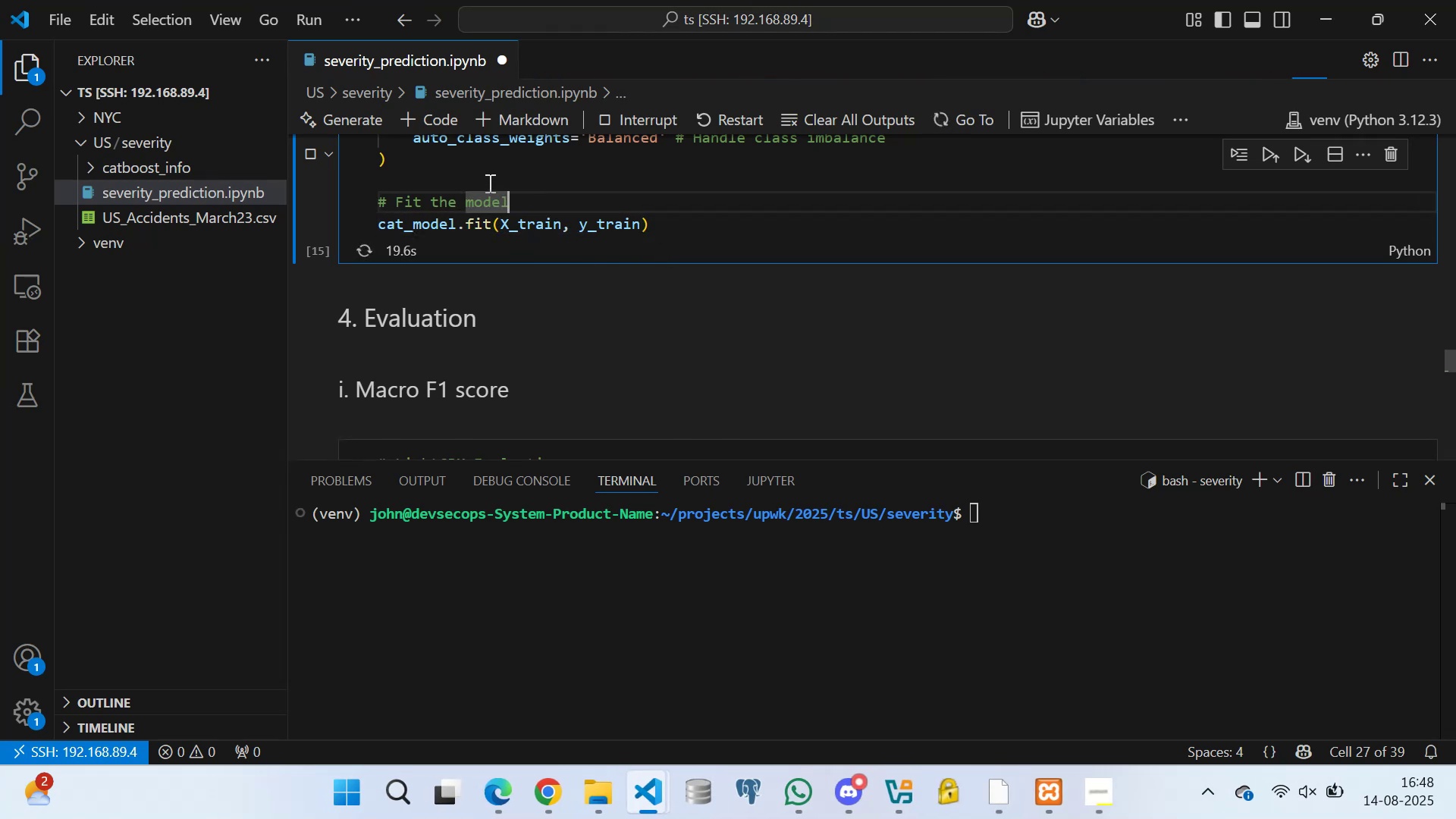 
left_click([488, 183])
 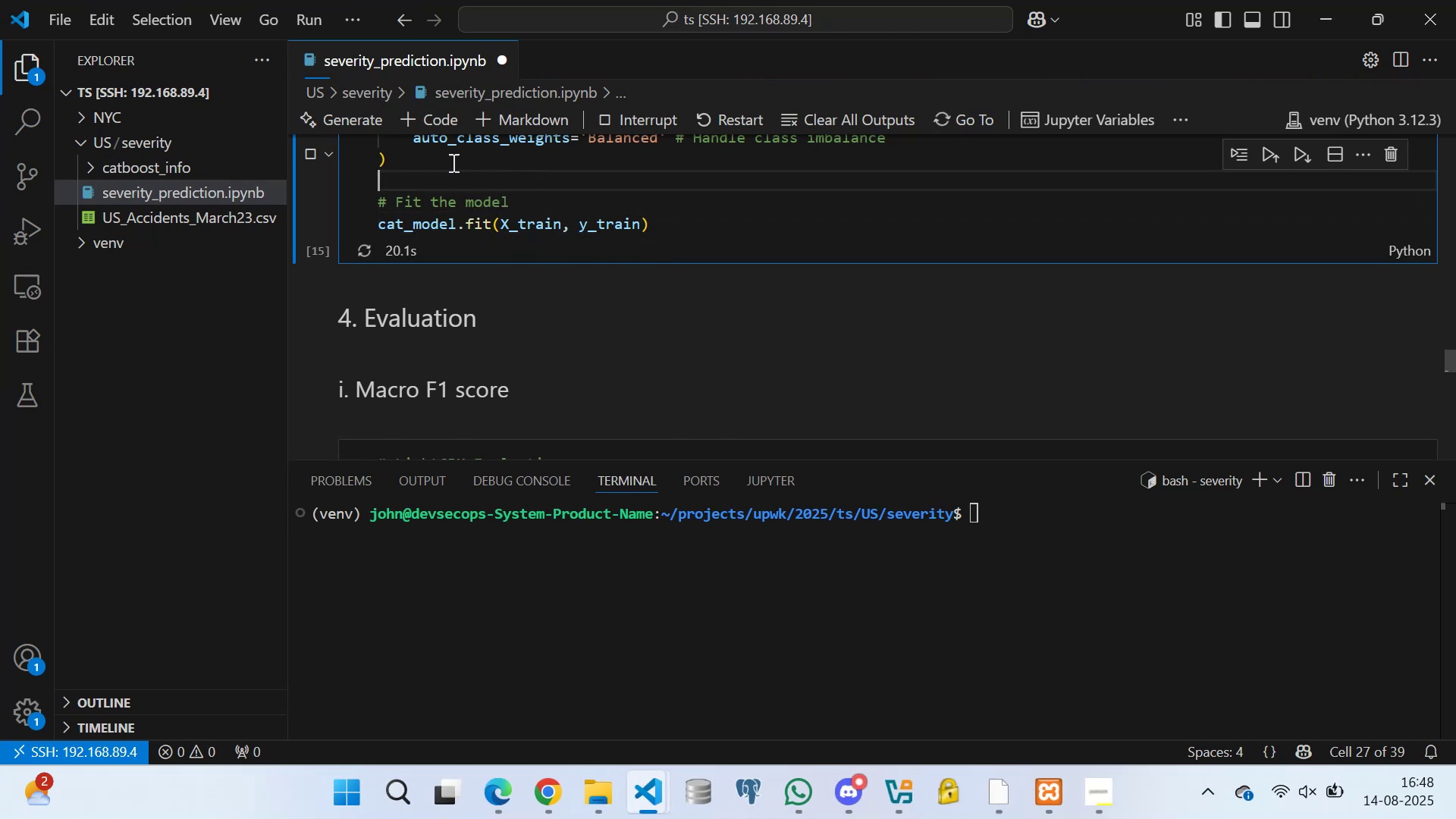 
left_click([452, 162])
 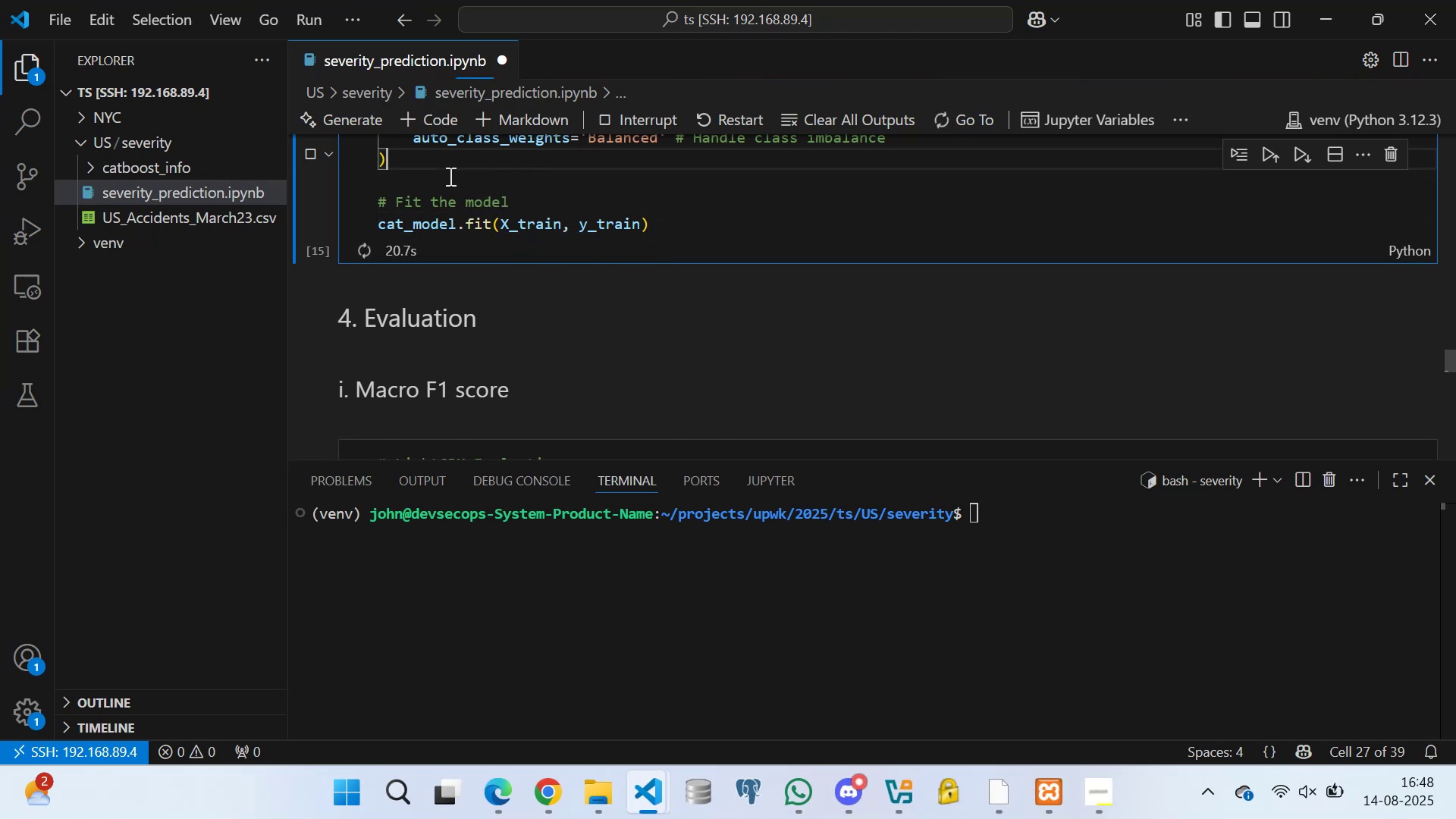 
left_click([448, 177])
 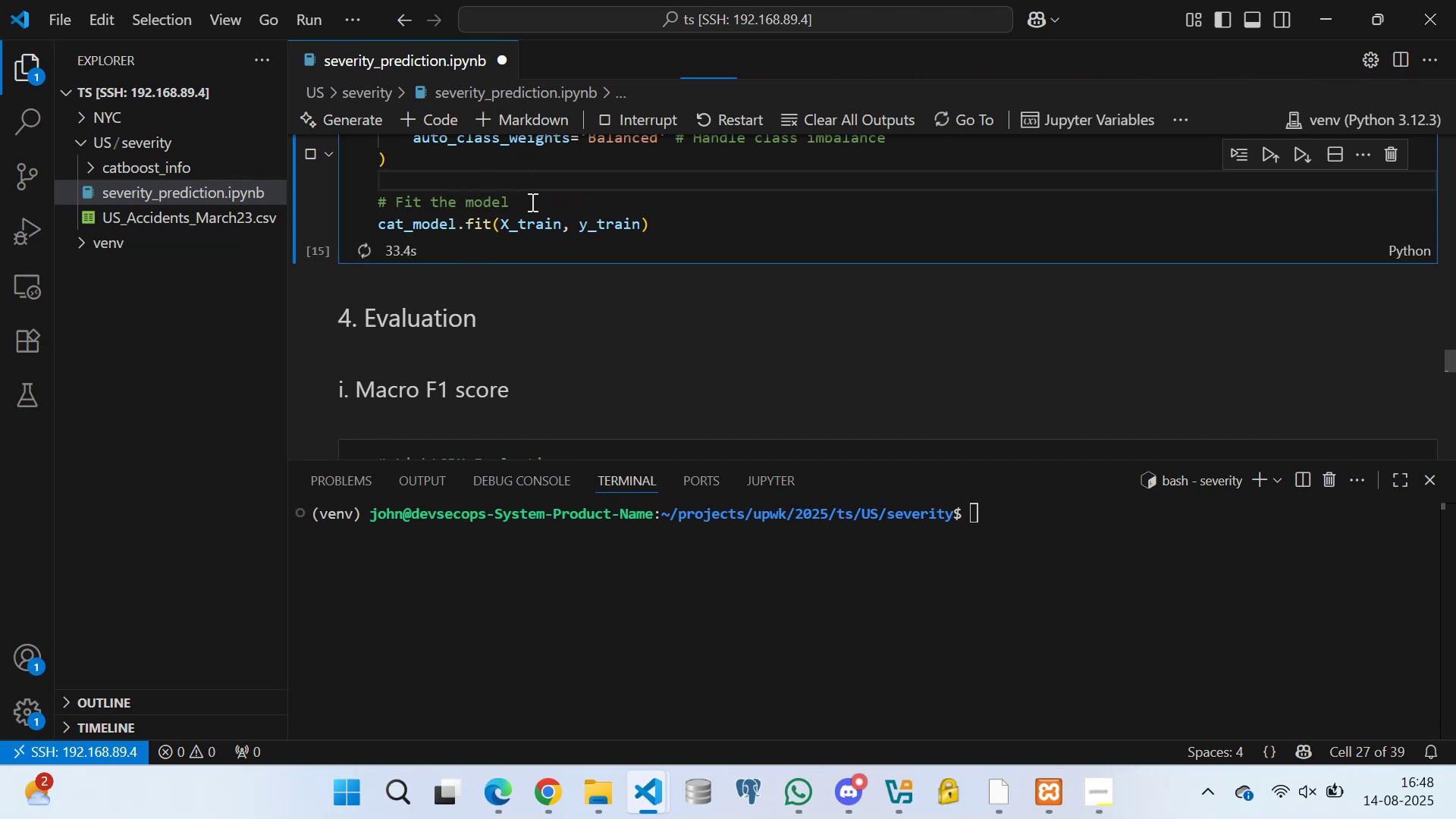 
wait(17.63)
 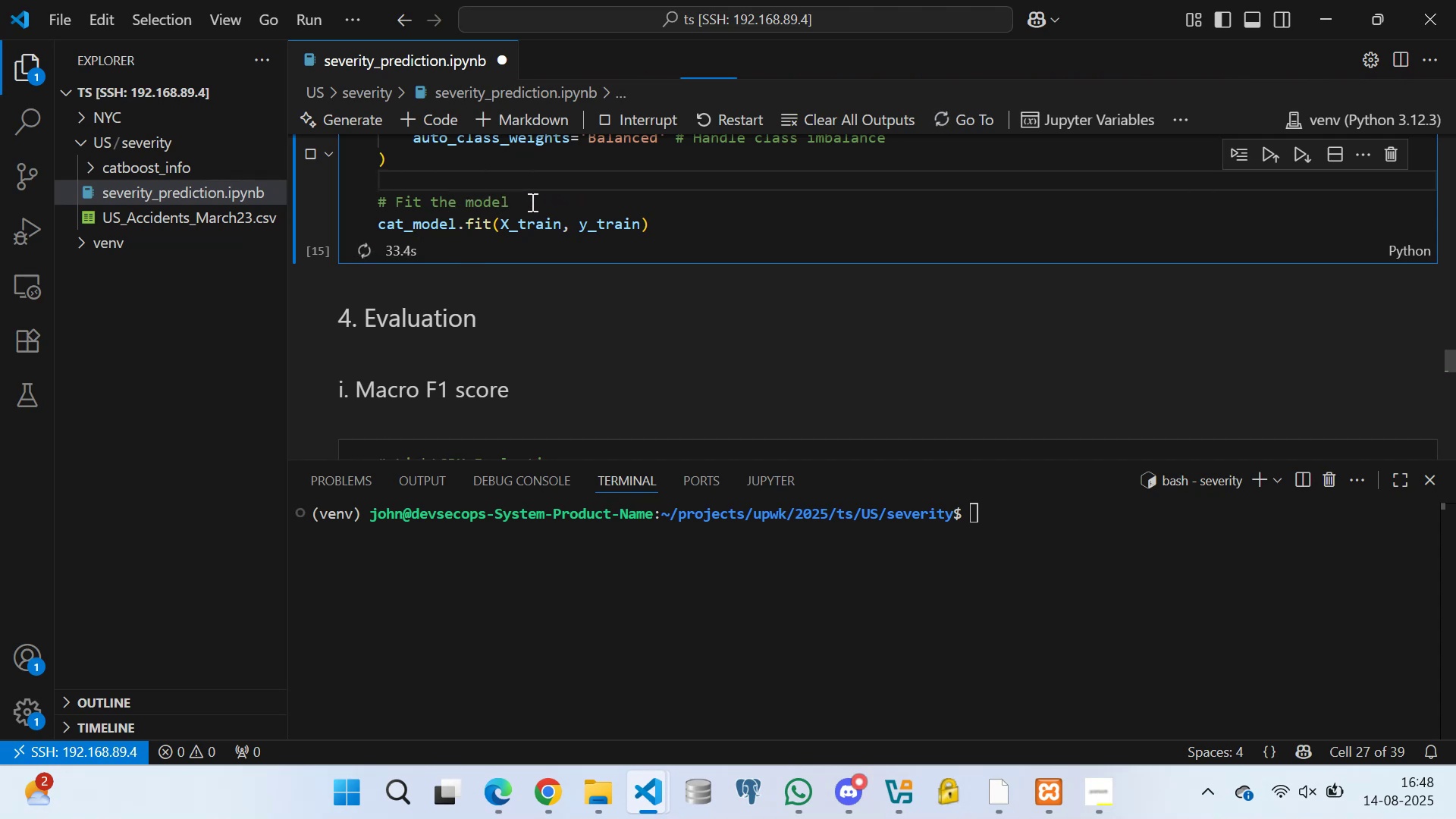 
left_click([422, 159])
 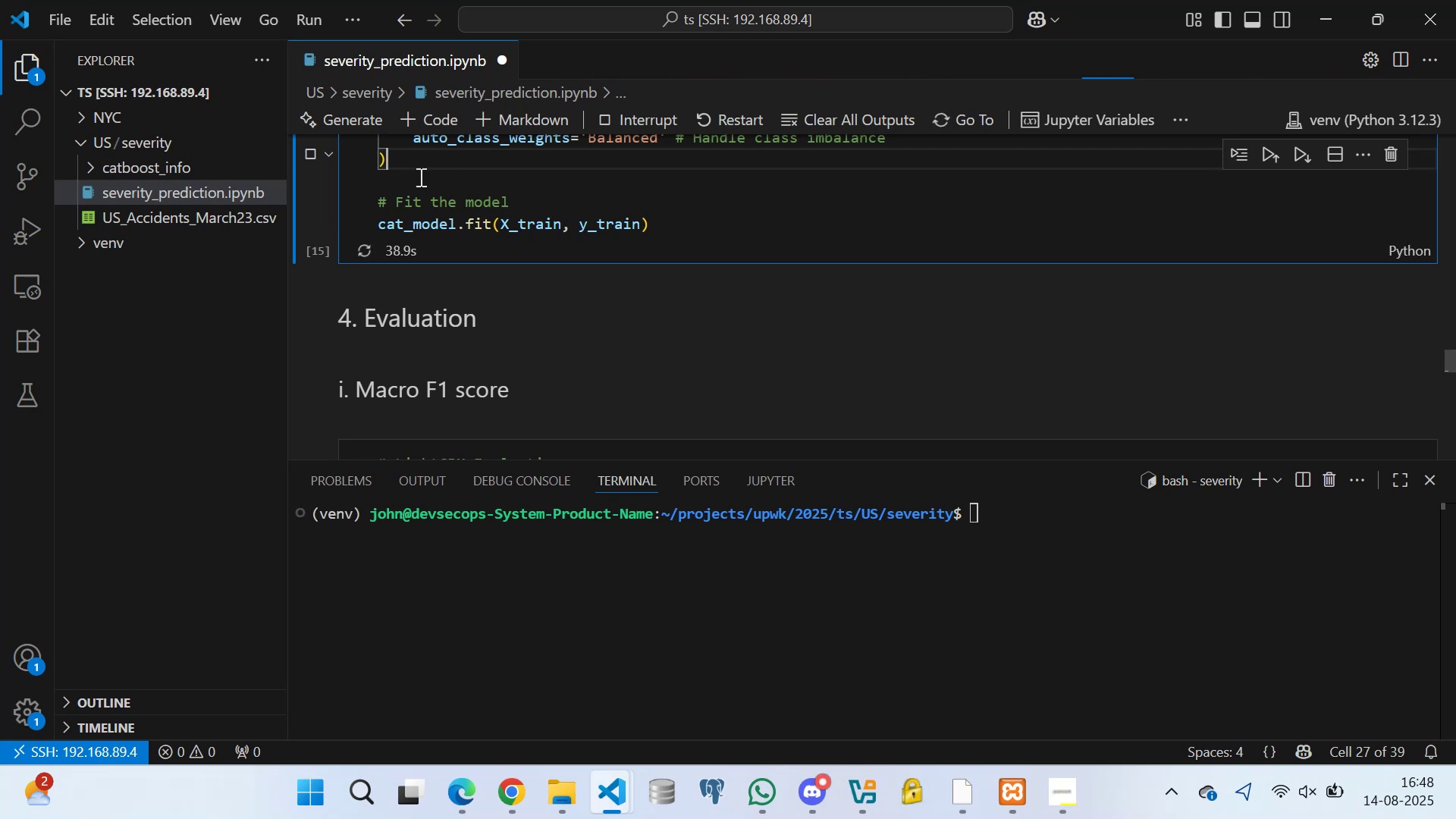 
double_click([419, 177])
 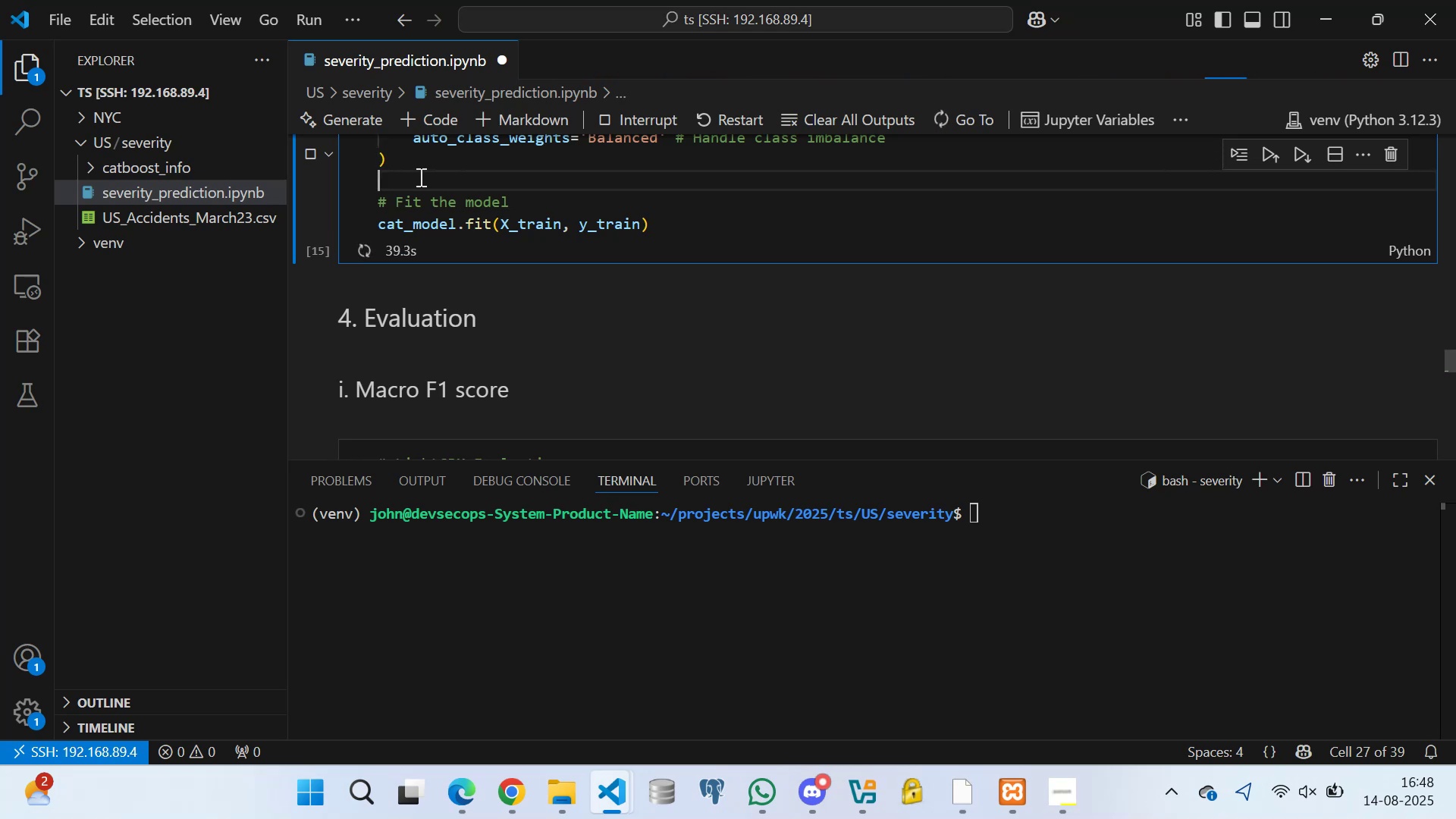 
key(Control+S)
 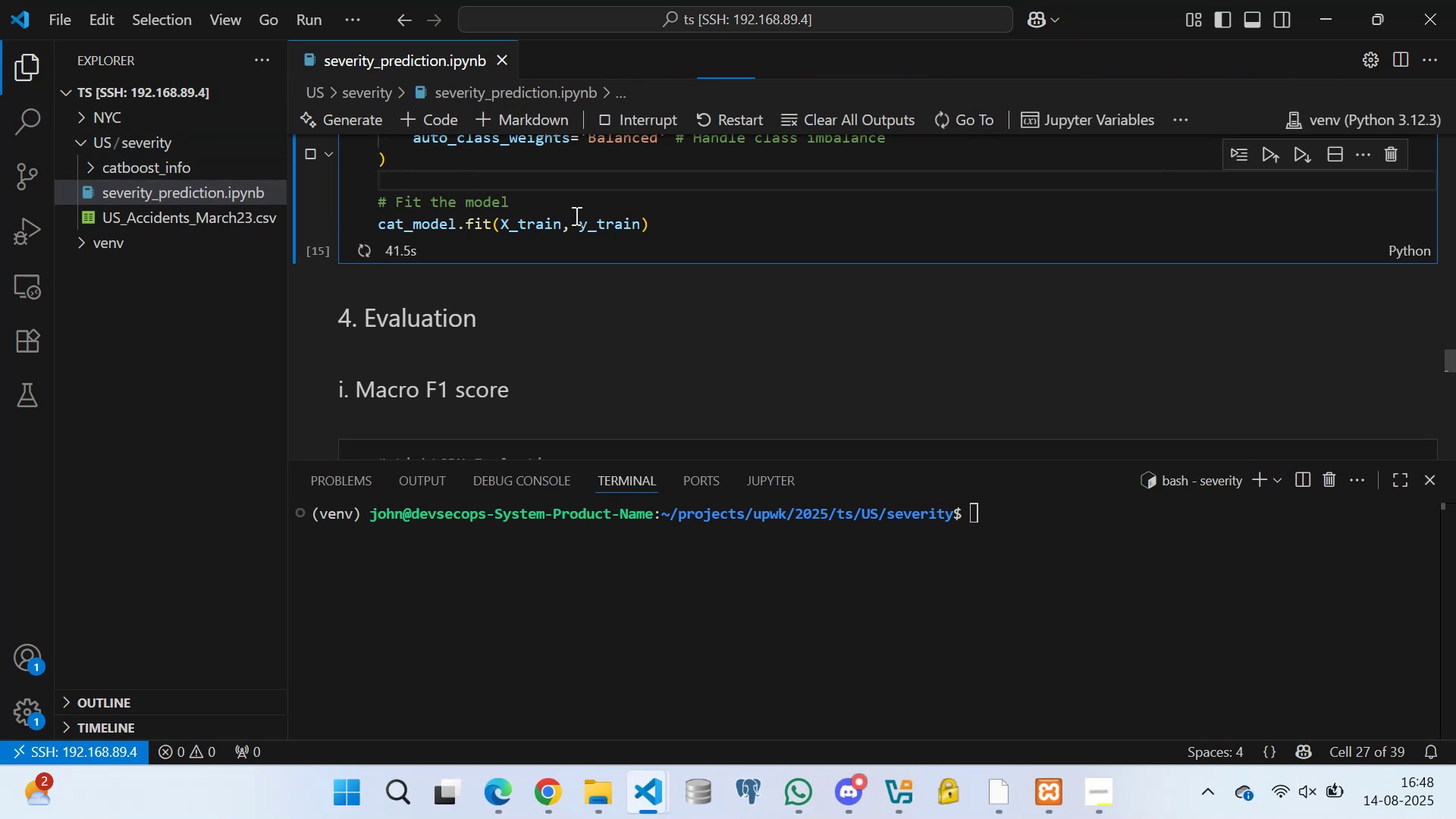 
scroll: coordinate [448, 219], scroll_direction: none, amount: 0.0
 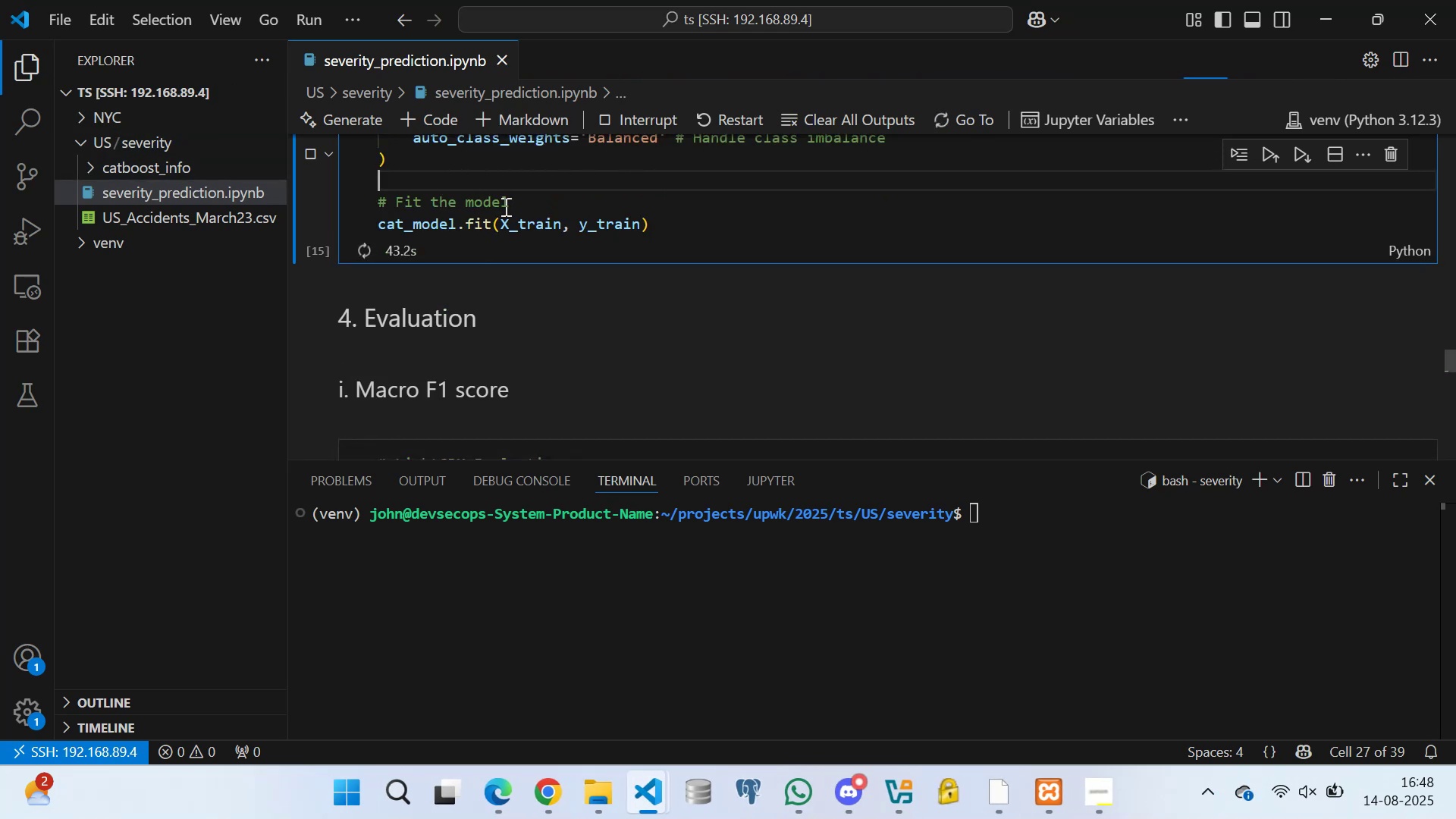 
scroll: coordinate [465, 221], scroll_direction: up, amount: 2.0
 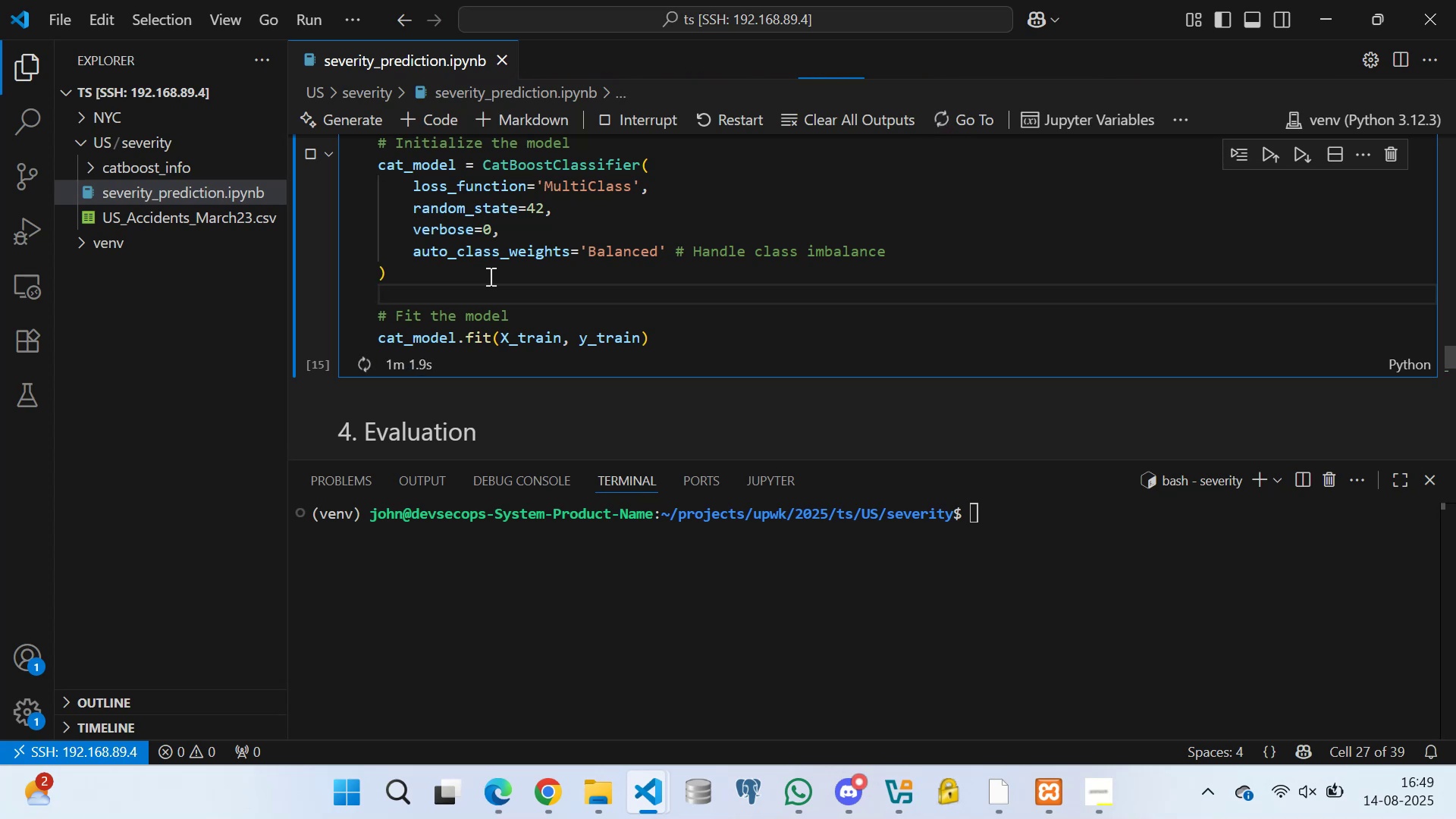 
wait(23.43)
 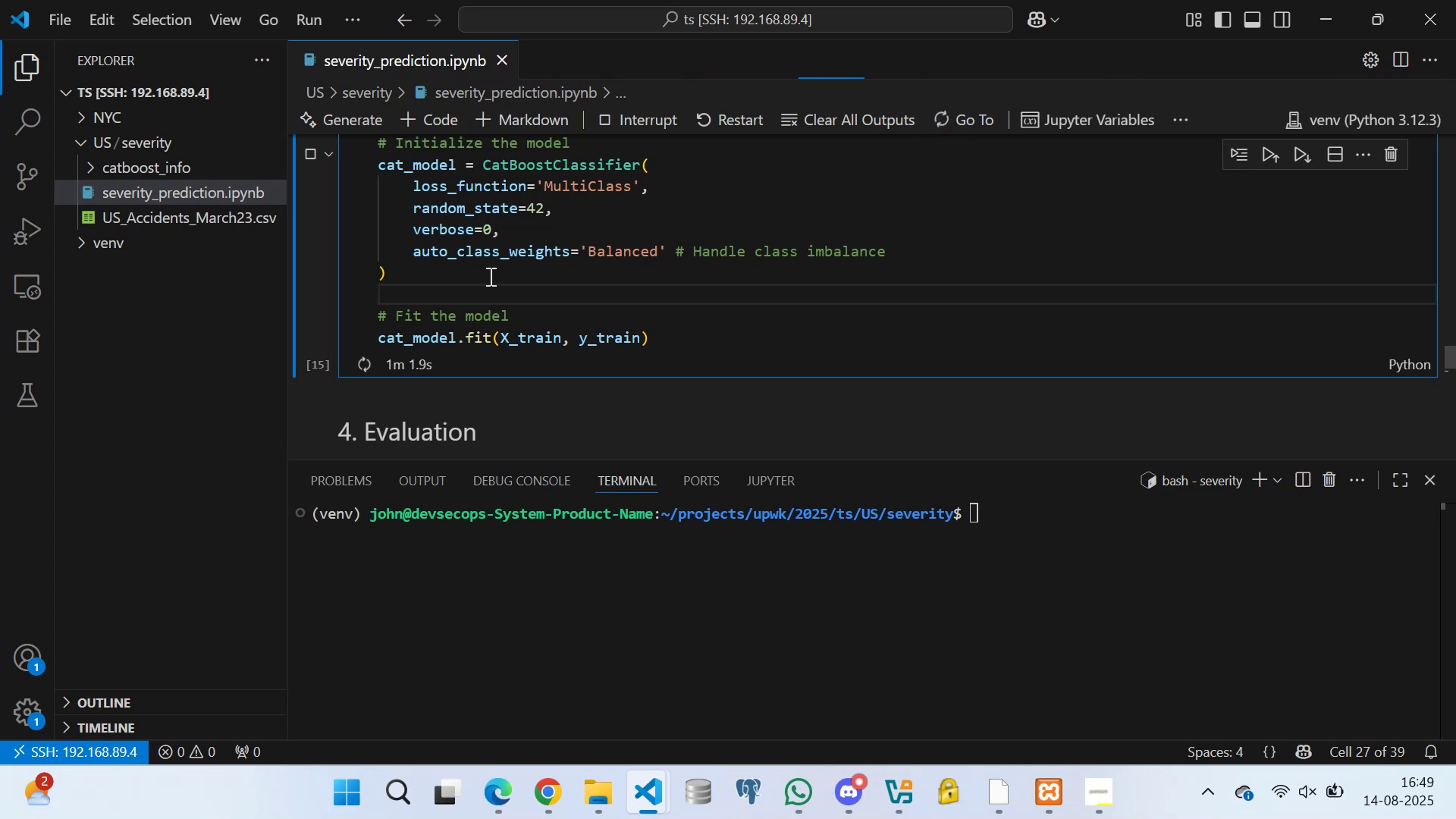 
left_click([400, 271])
 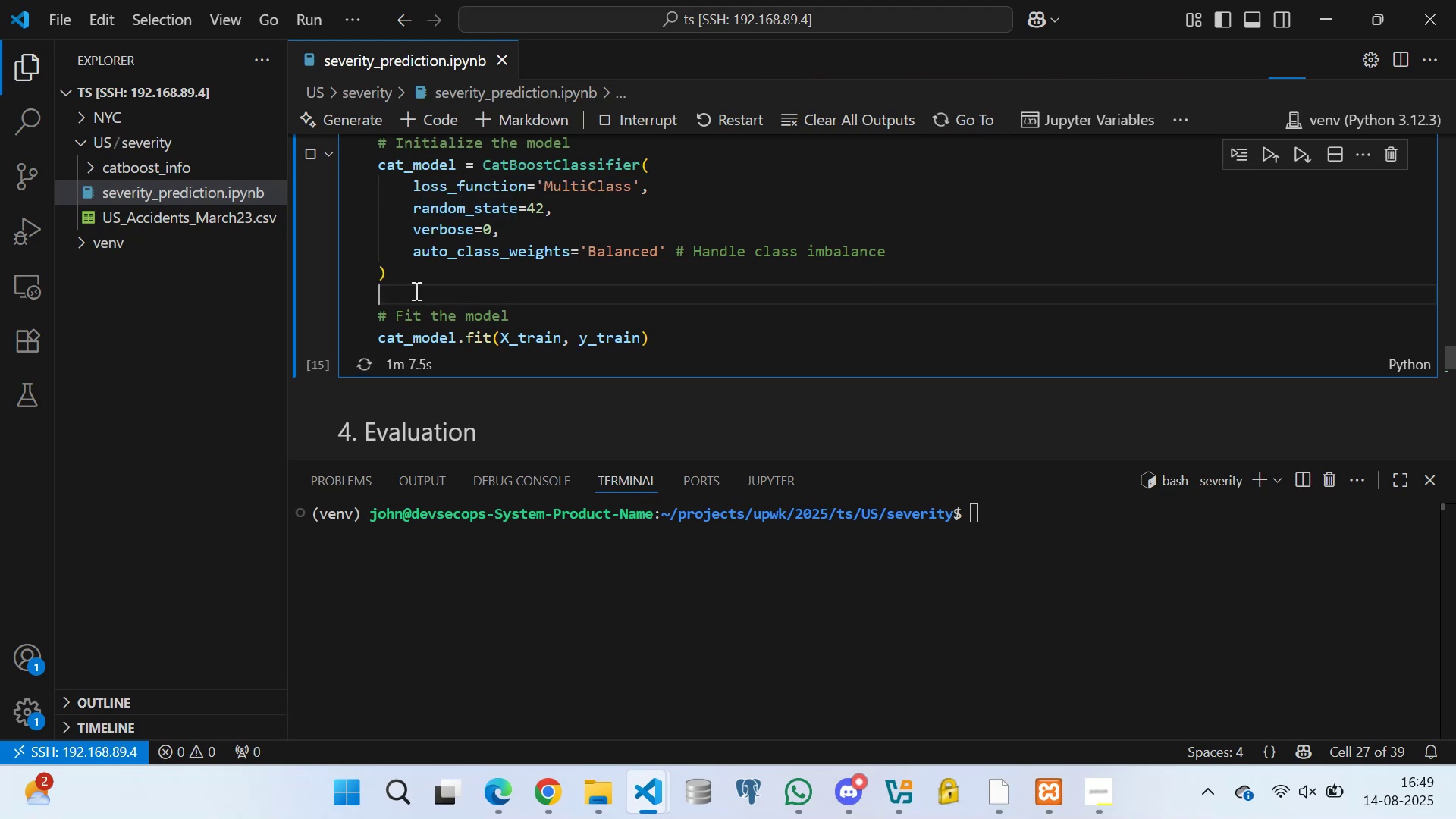 
triple_click([461, 303])
 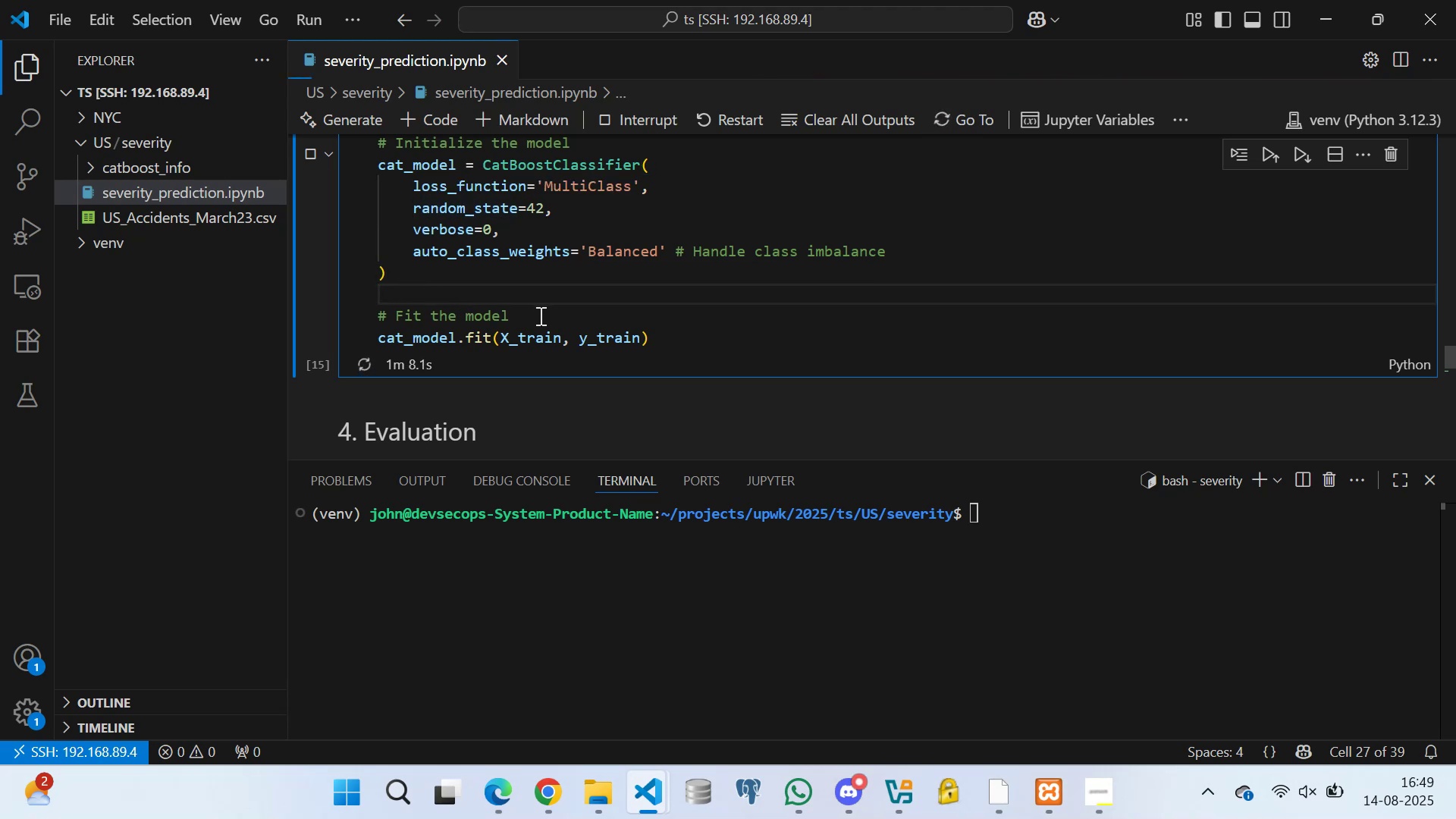 
triple_click([539, 315])
 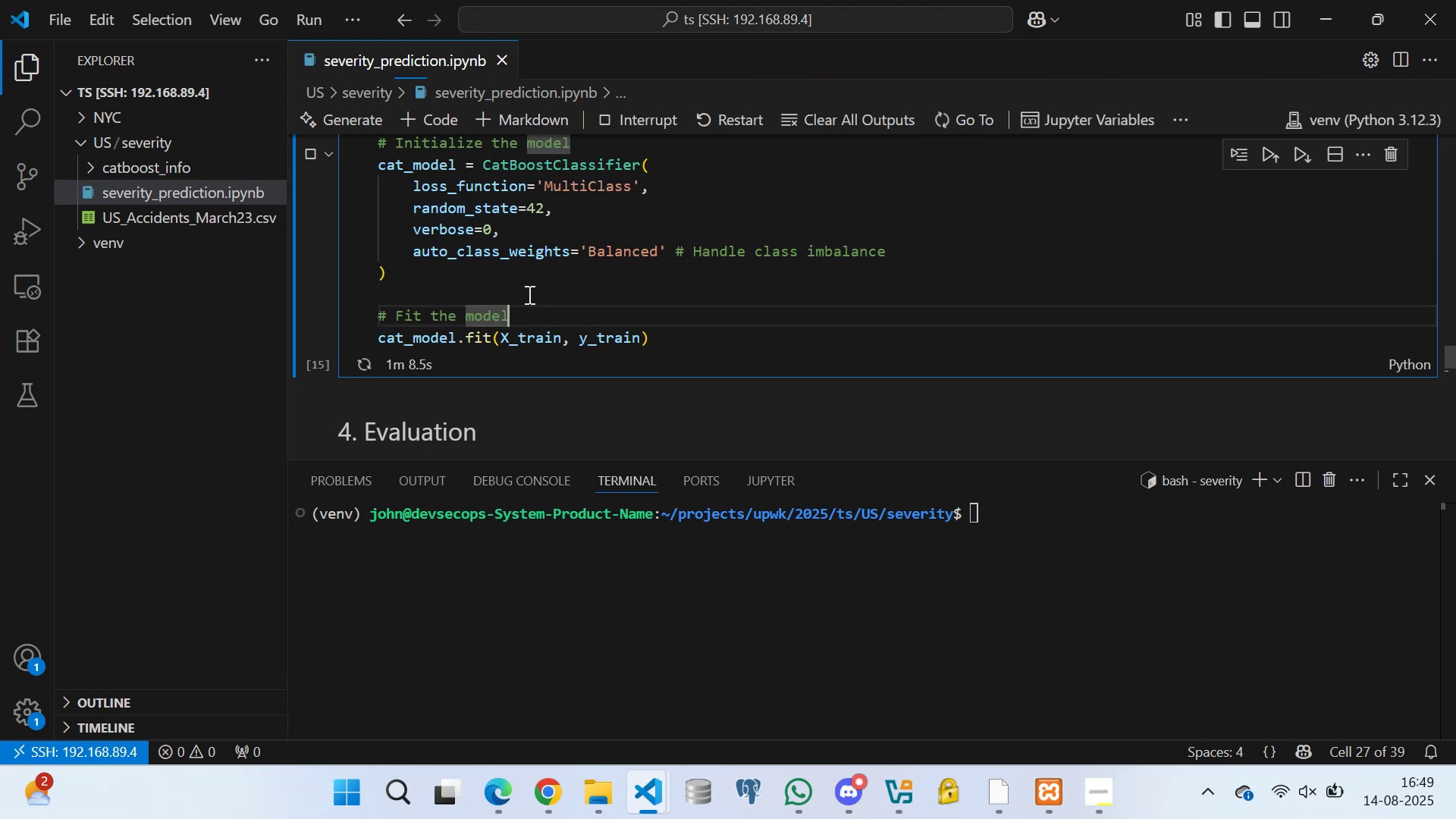 
triple_click([526, 288])
 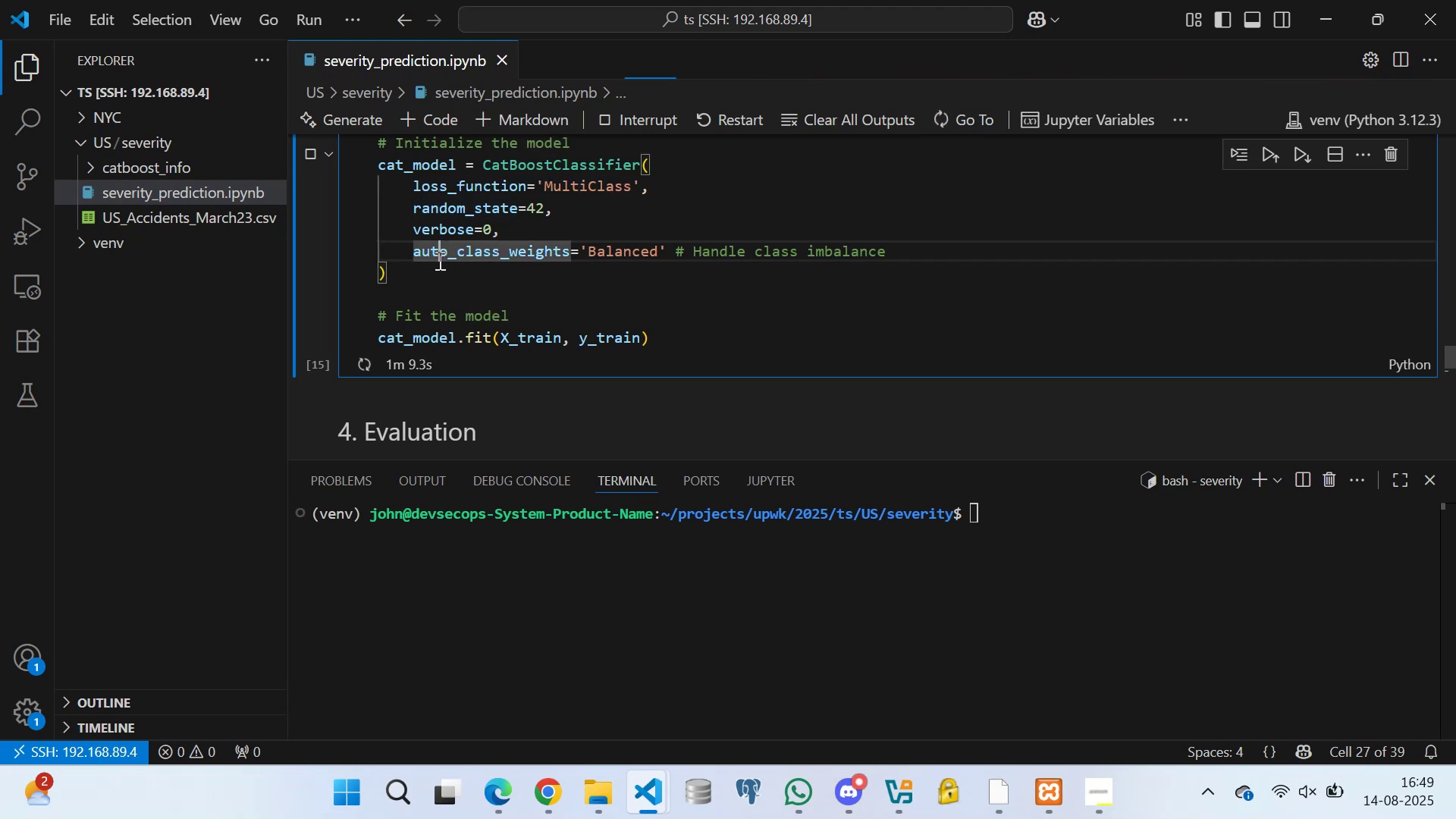 
double_click([430, 278])
 